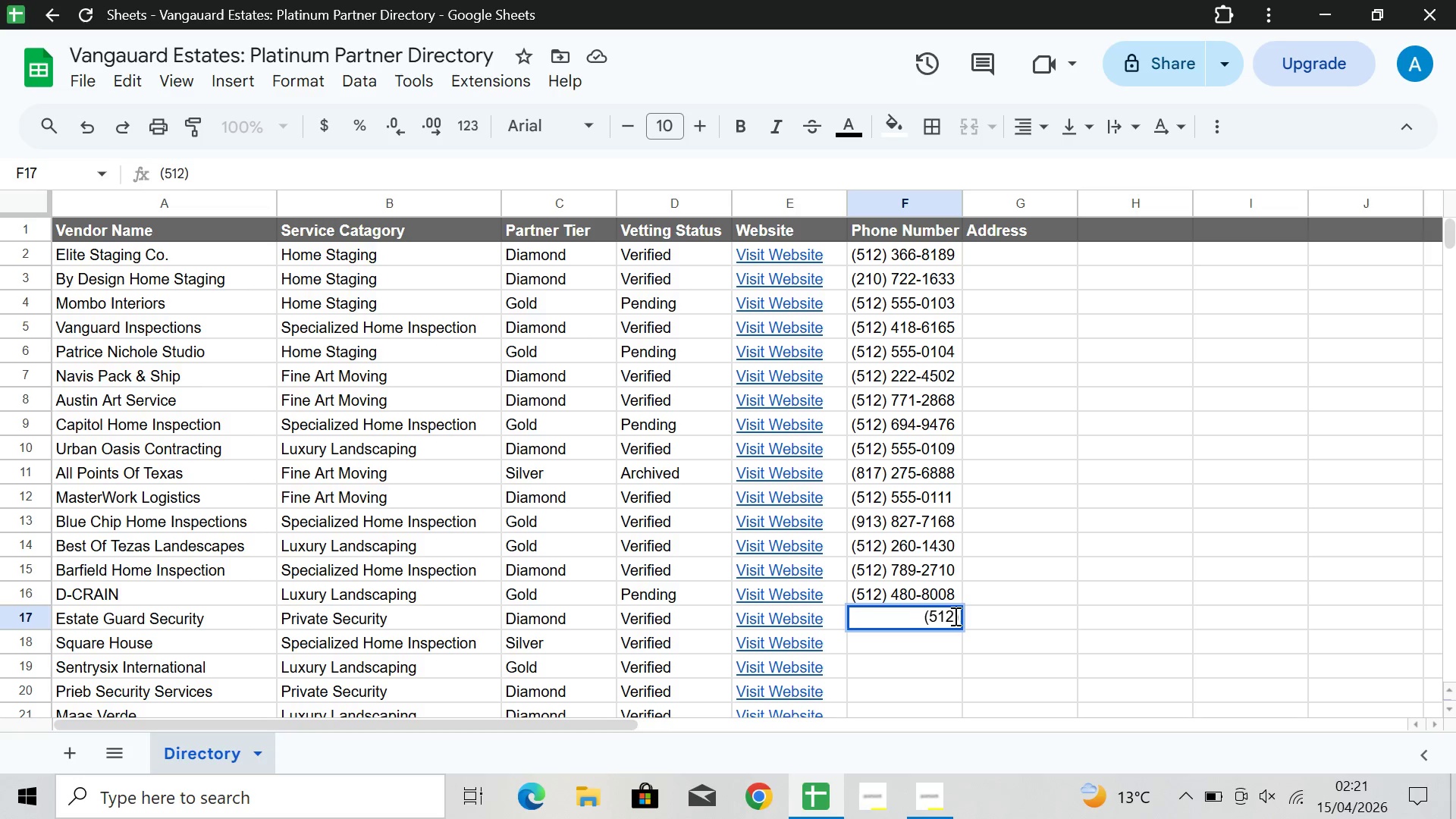 
type( 6)
key(Backspace)
type(555)
key(Backspace)
key(Backspace)
key(Backspace)
key(Backspace)
type(555-)
 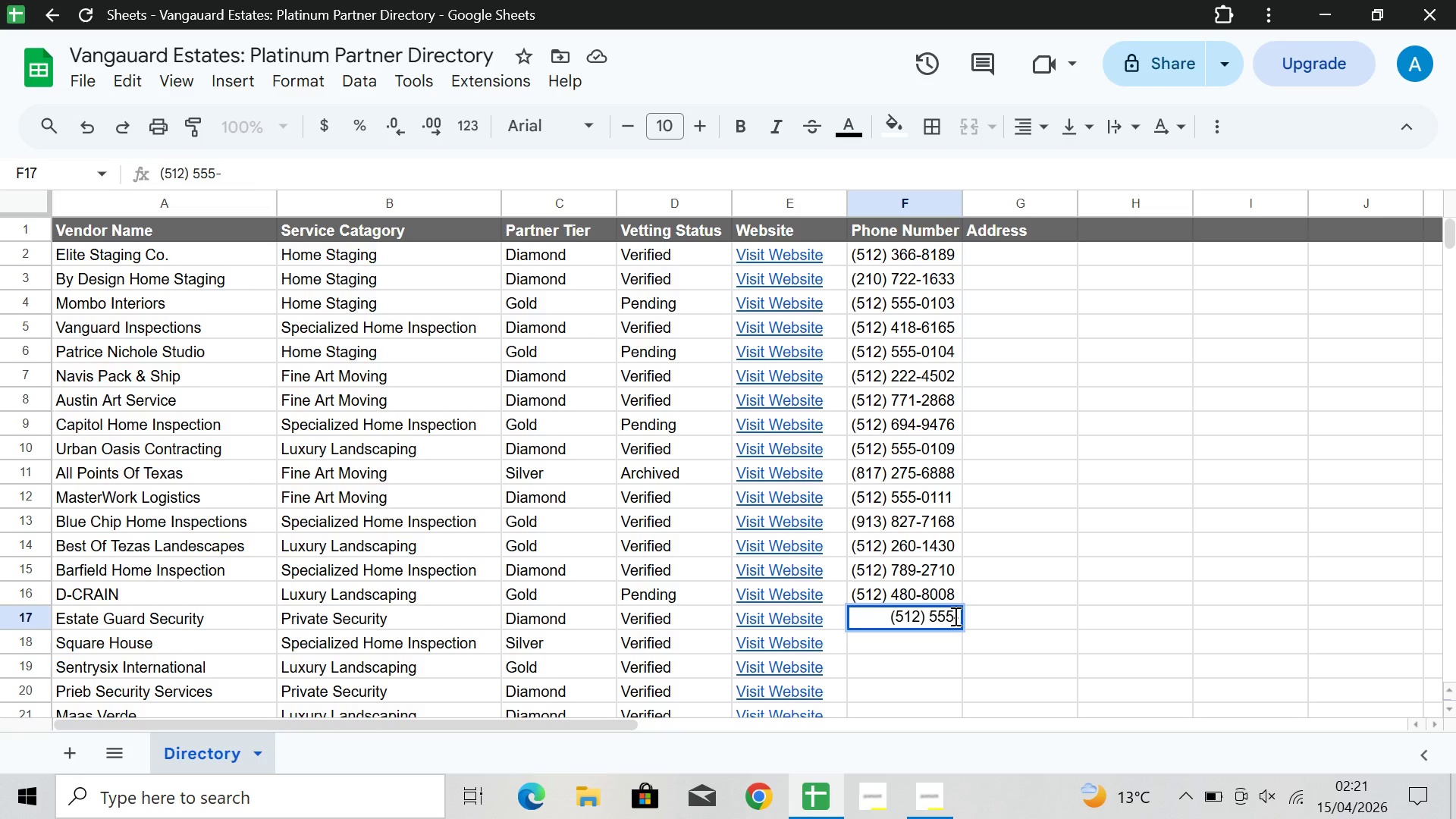 
wait(5.28)
 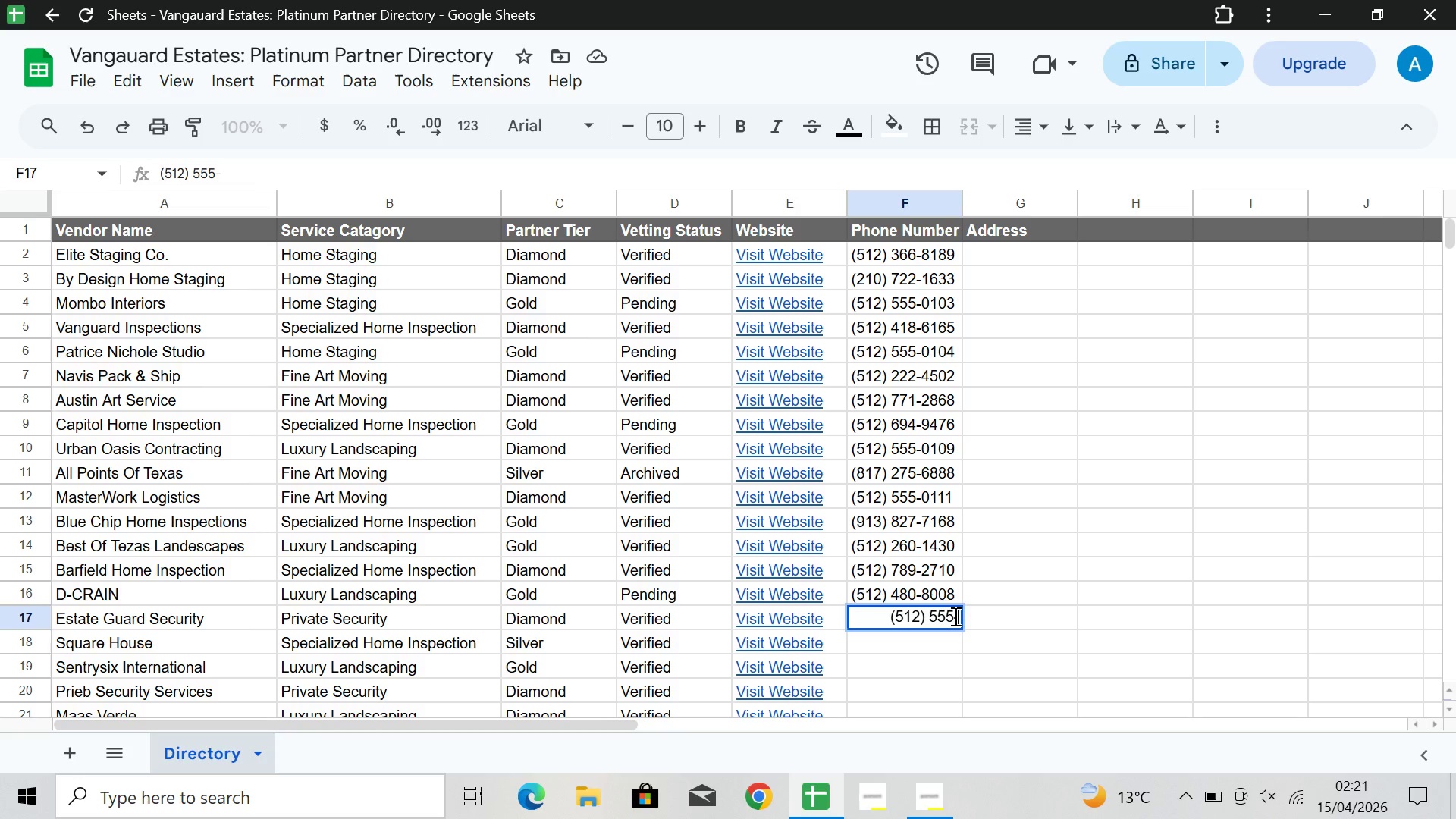 
type(0116)
 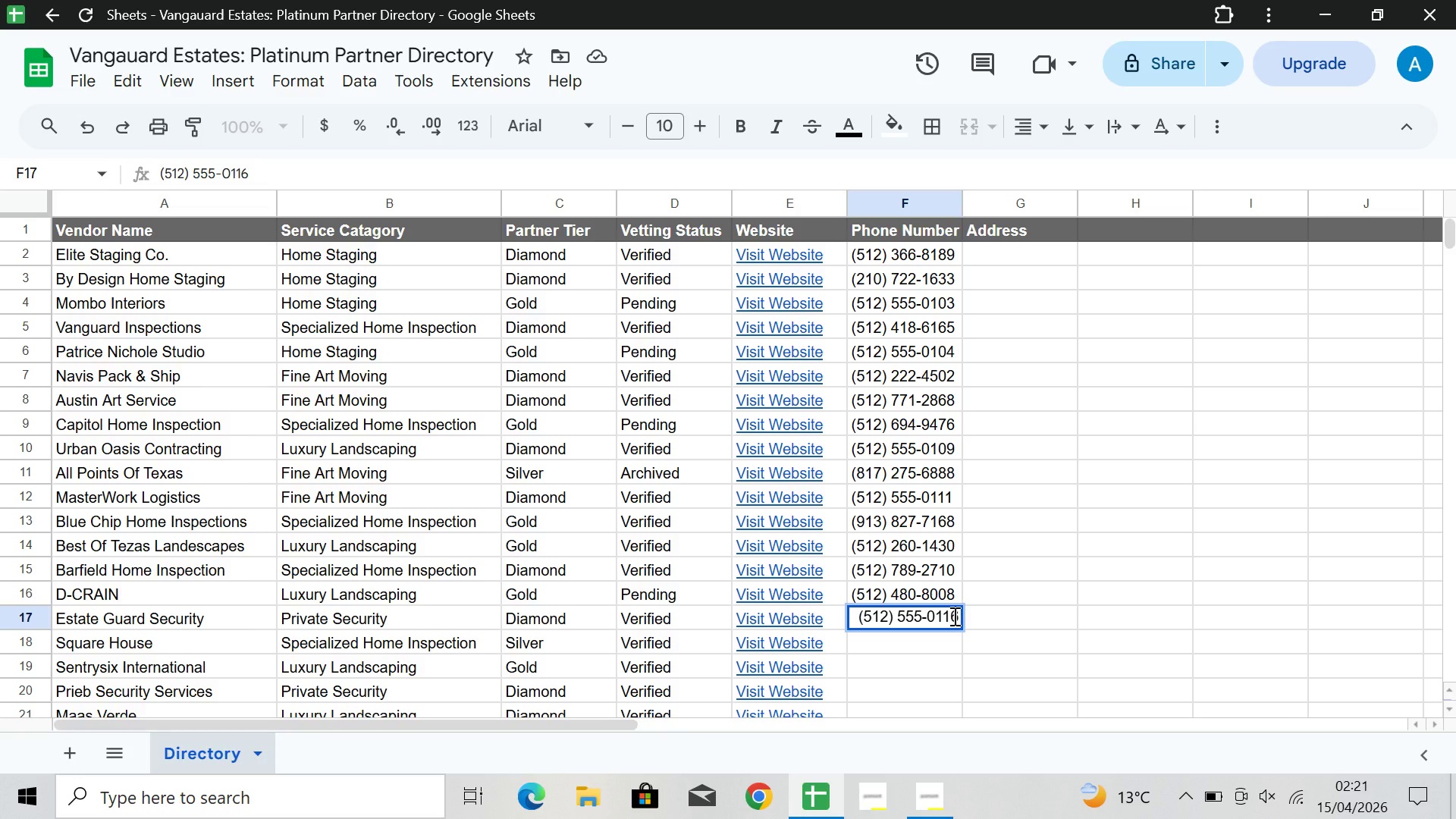 
key(ArrowLeft)
 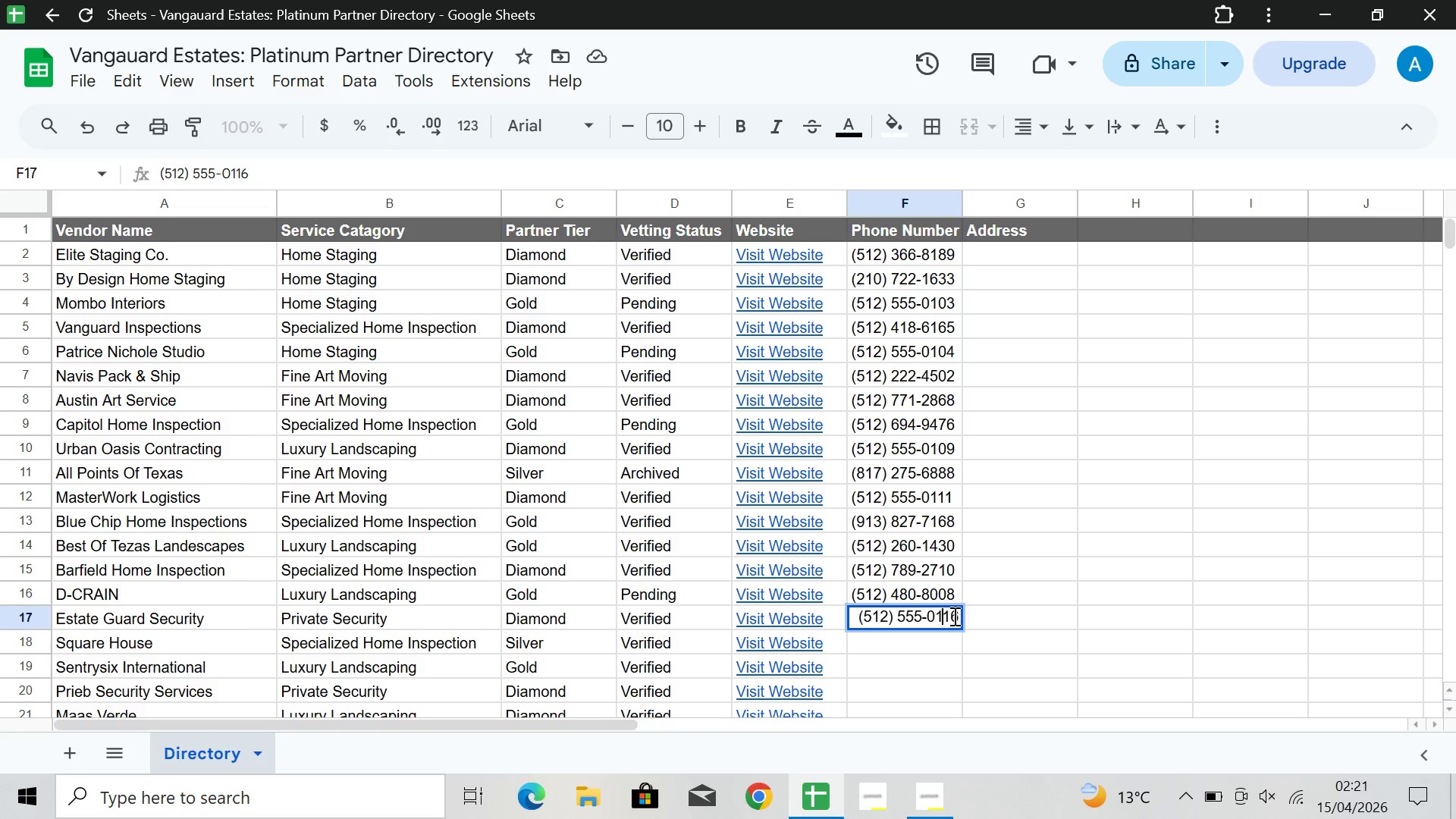 
key(ArrowLeft)
 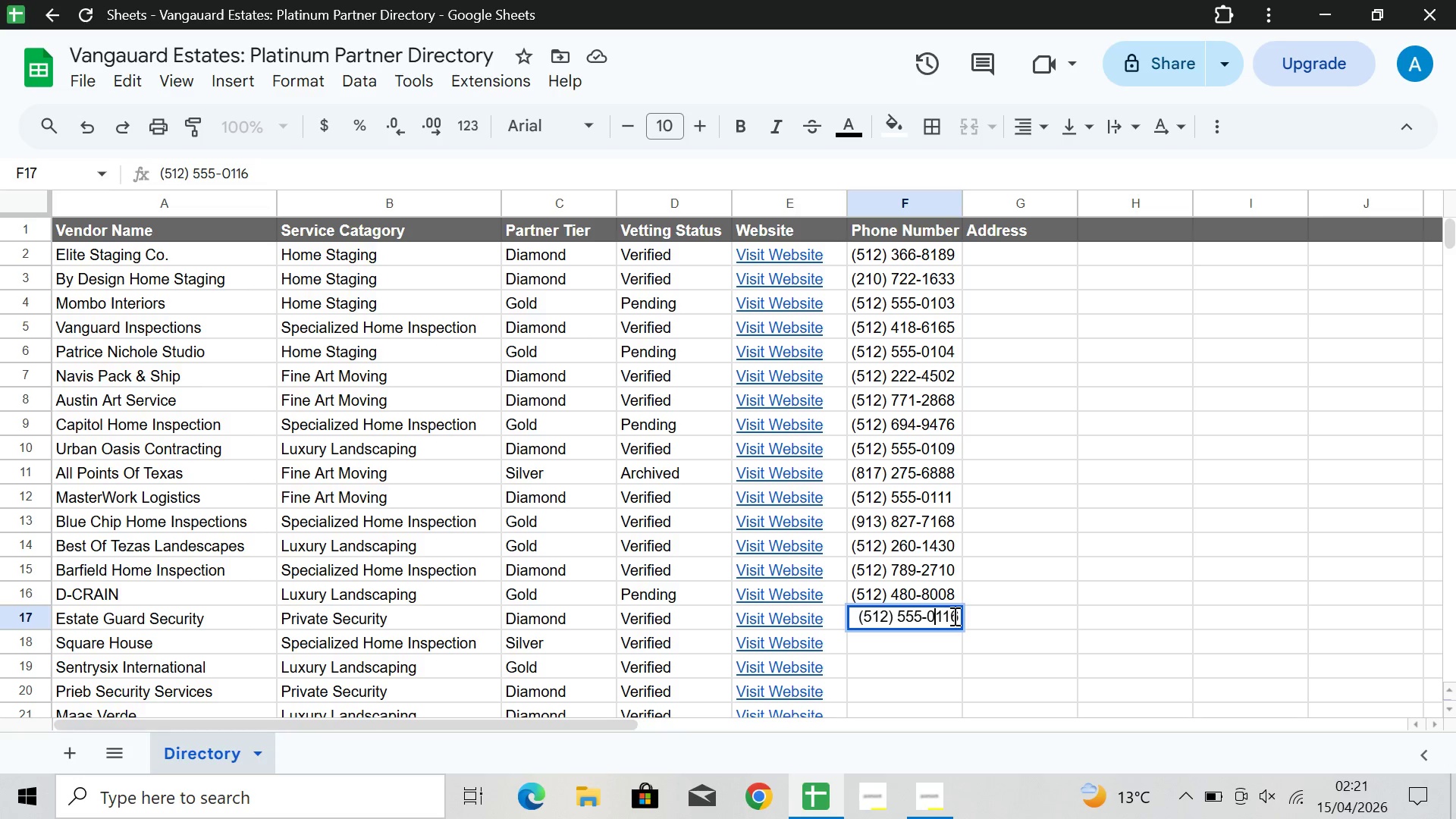 
hold_key(key=ArrowLeft, duration=0.83)
 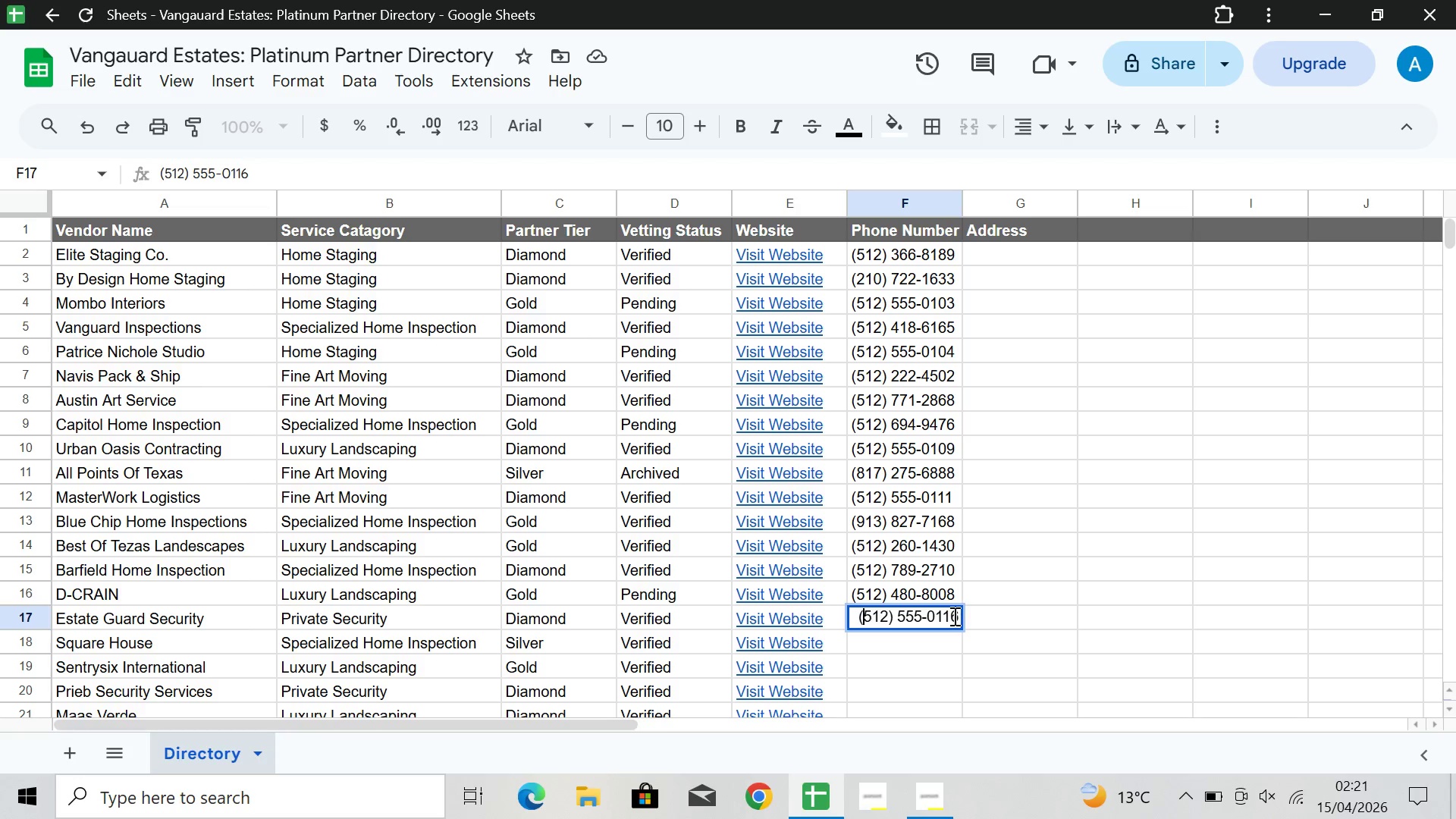 
key(ArrowLeft)
 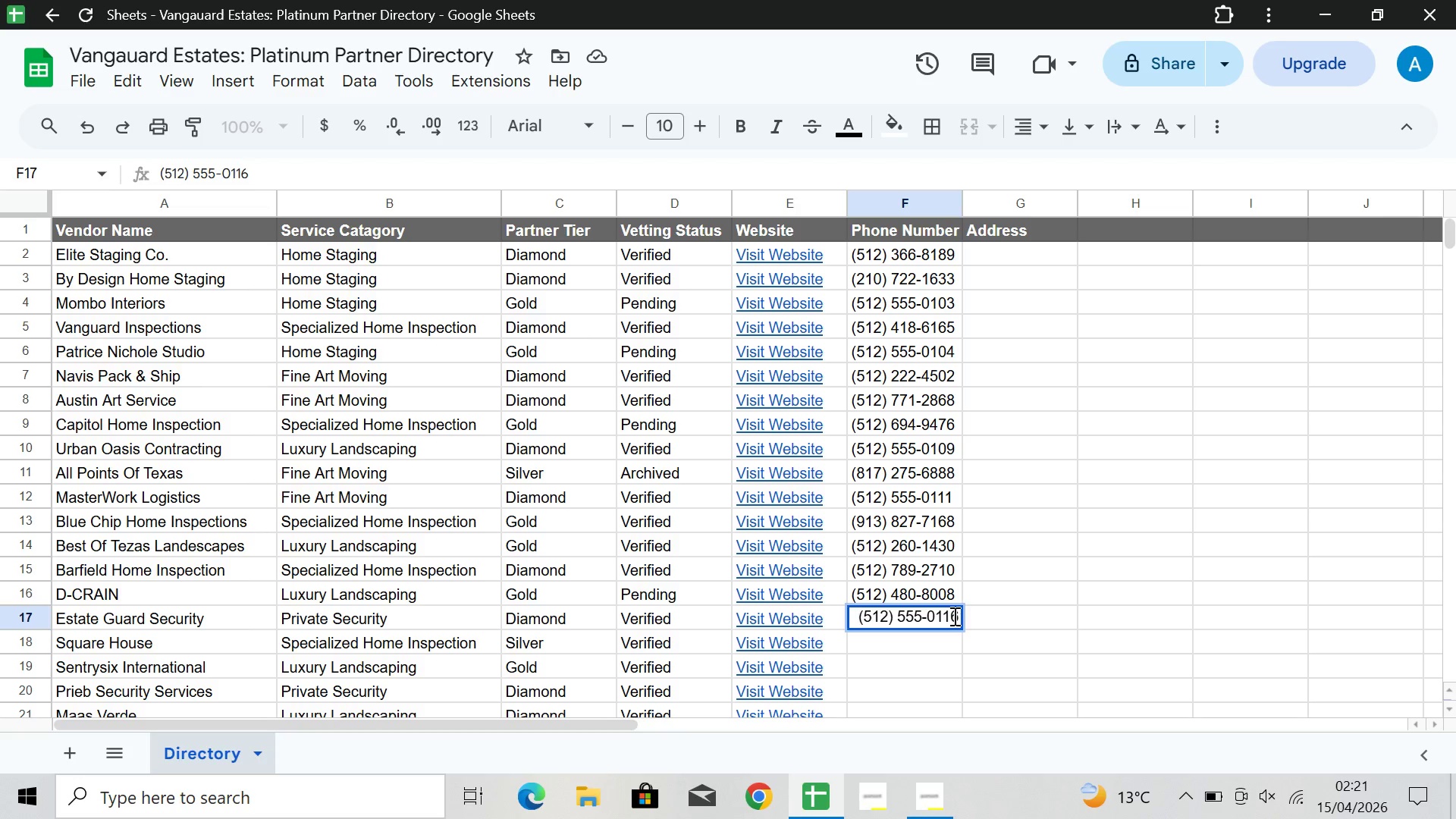 
key(Backspace)
 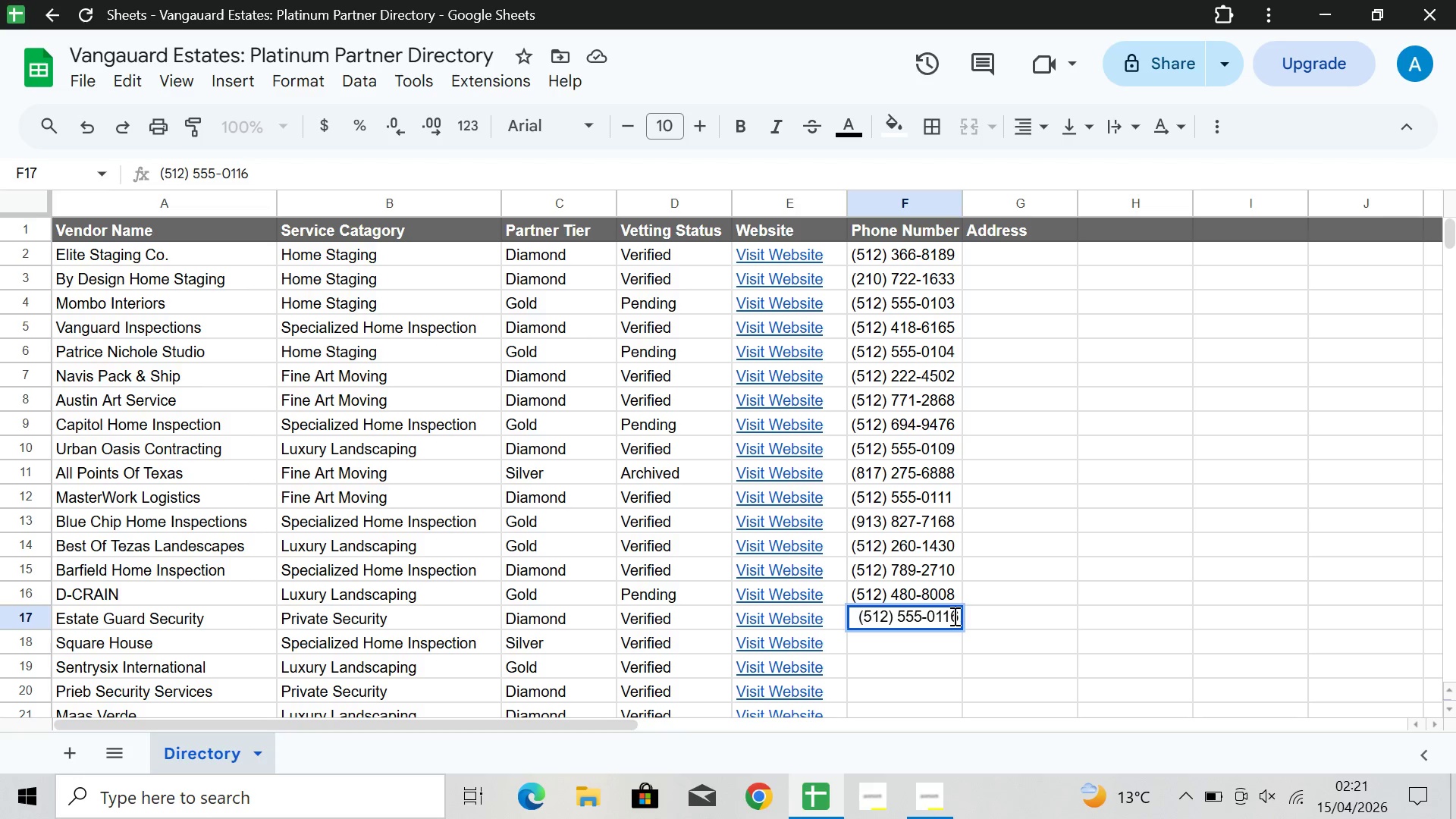 
key(Backspace)
 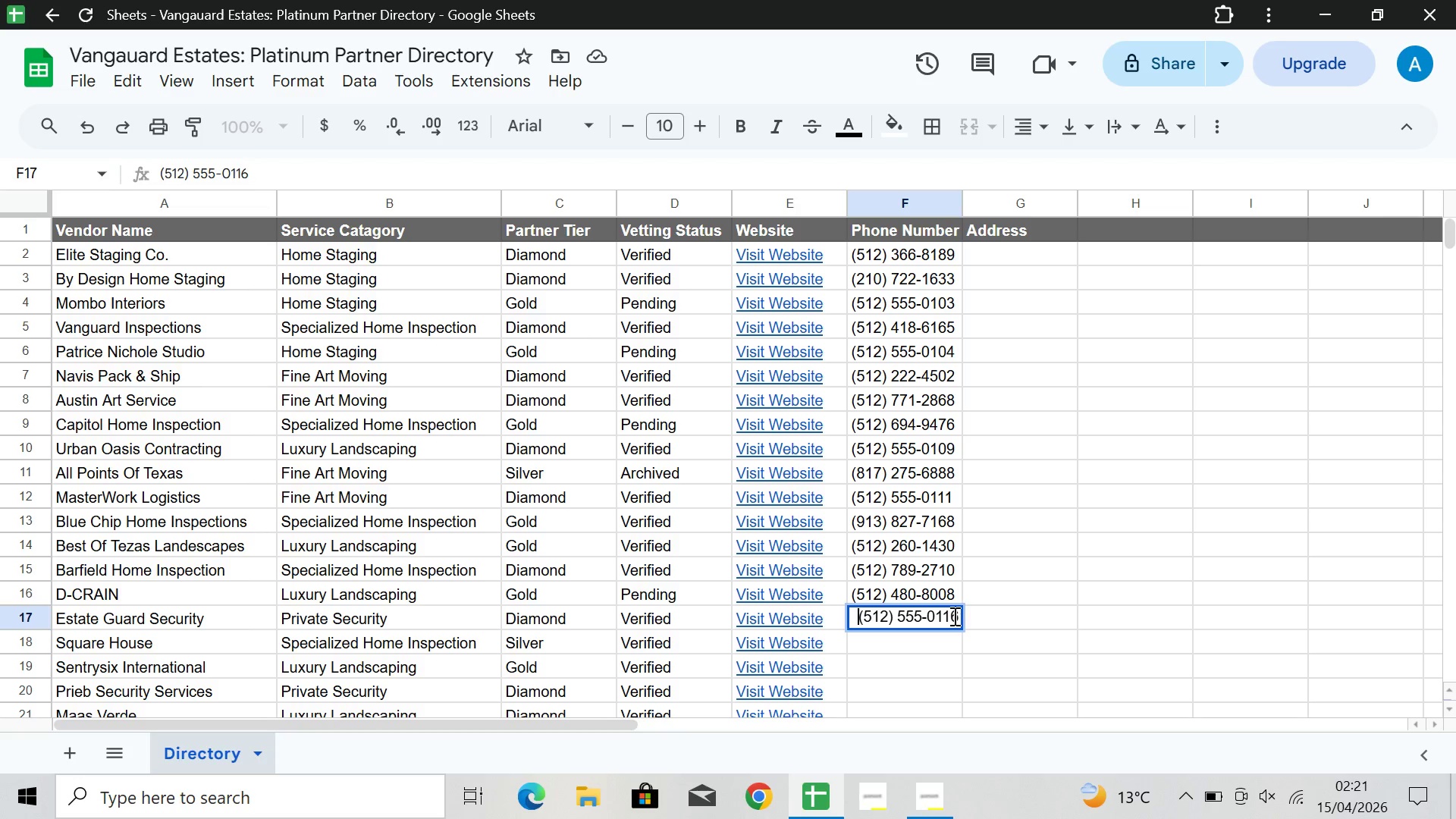 
key(Backspace)
 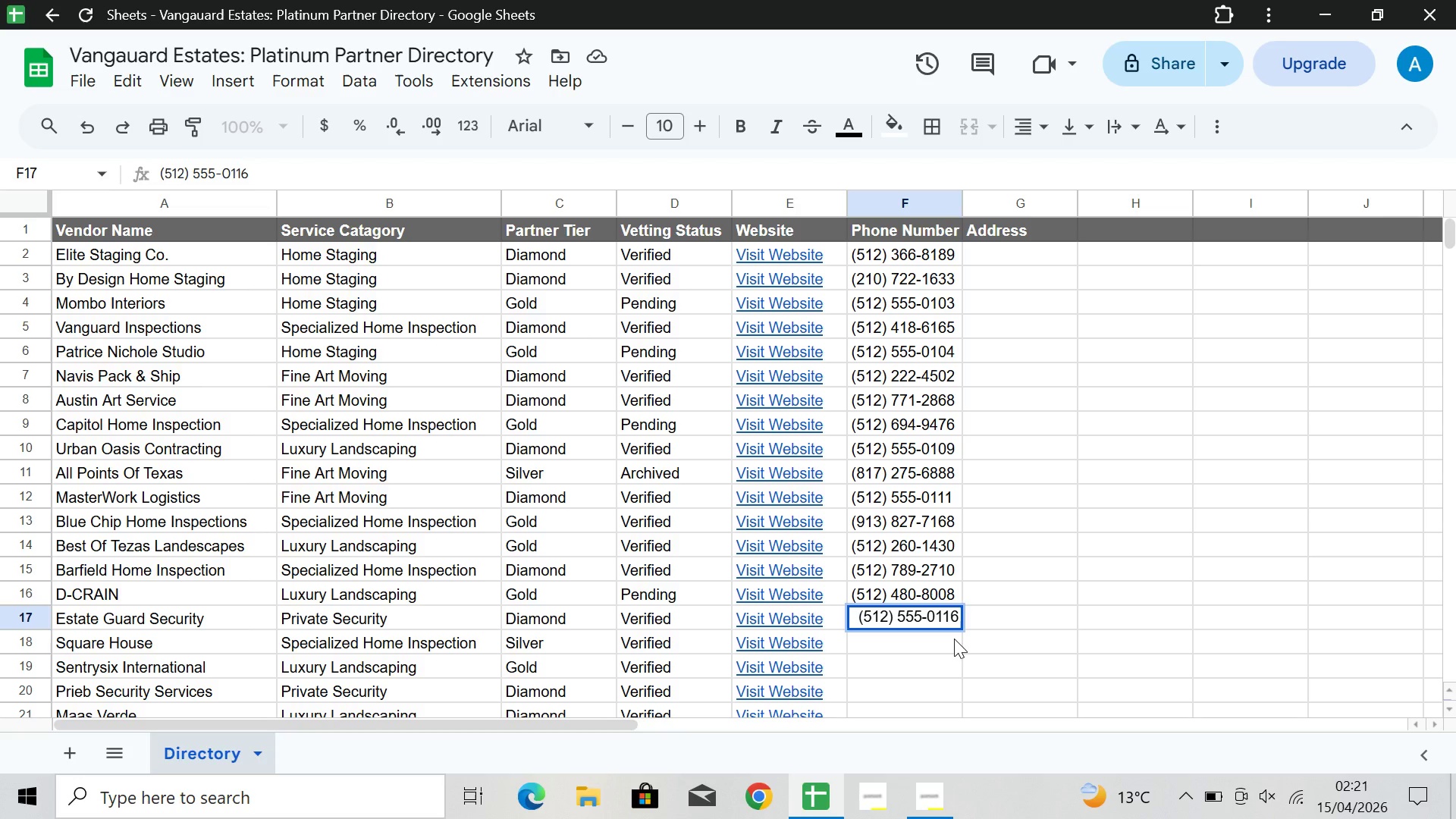 
left_click([890, 643])
 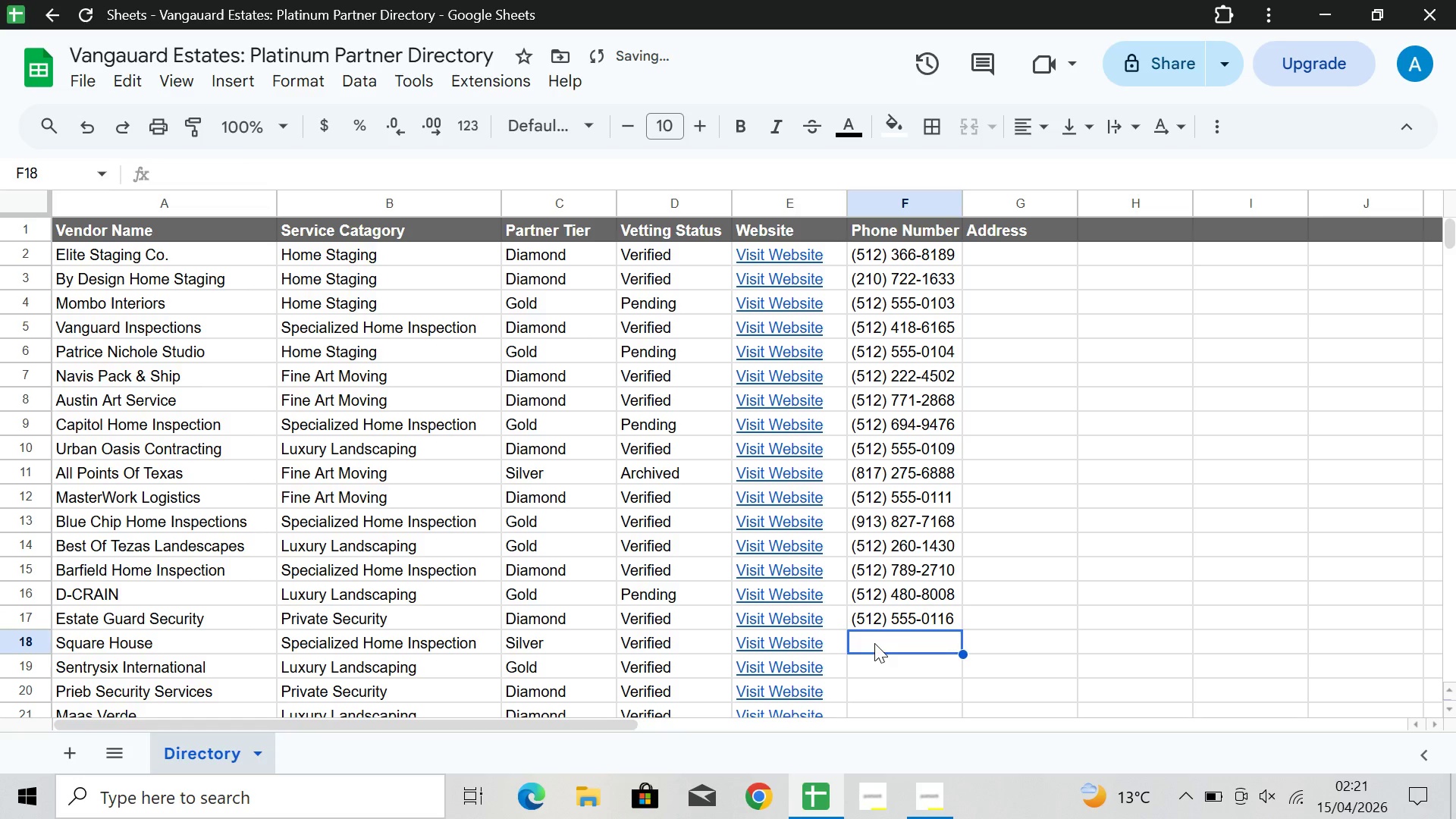 
double_click([852, 641])
 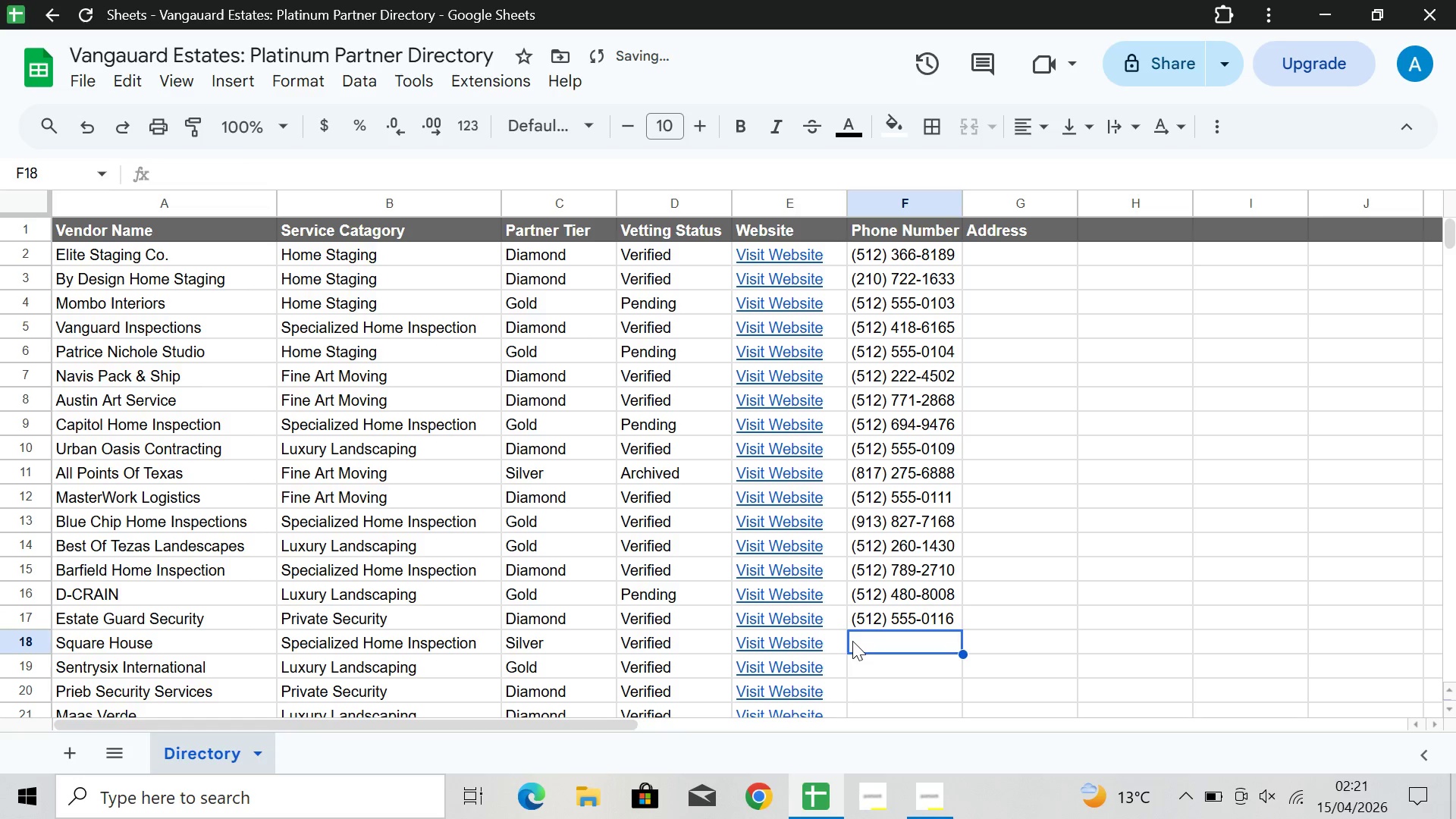 
triple_click([852, 641])
 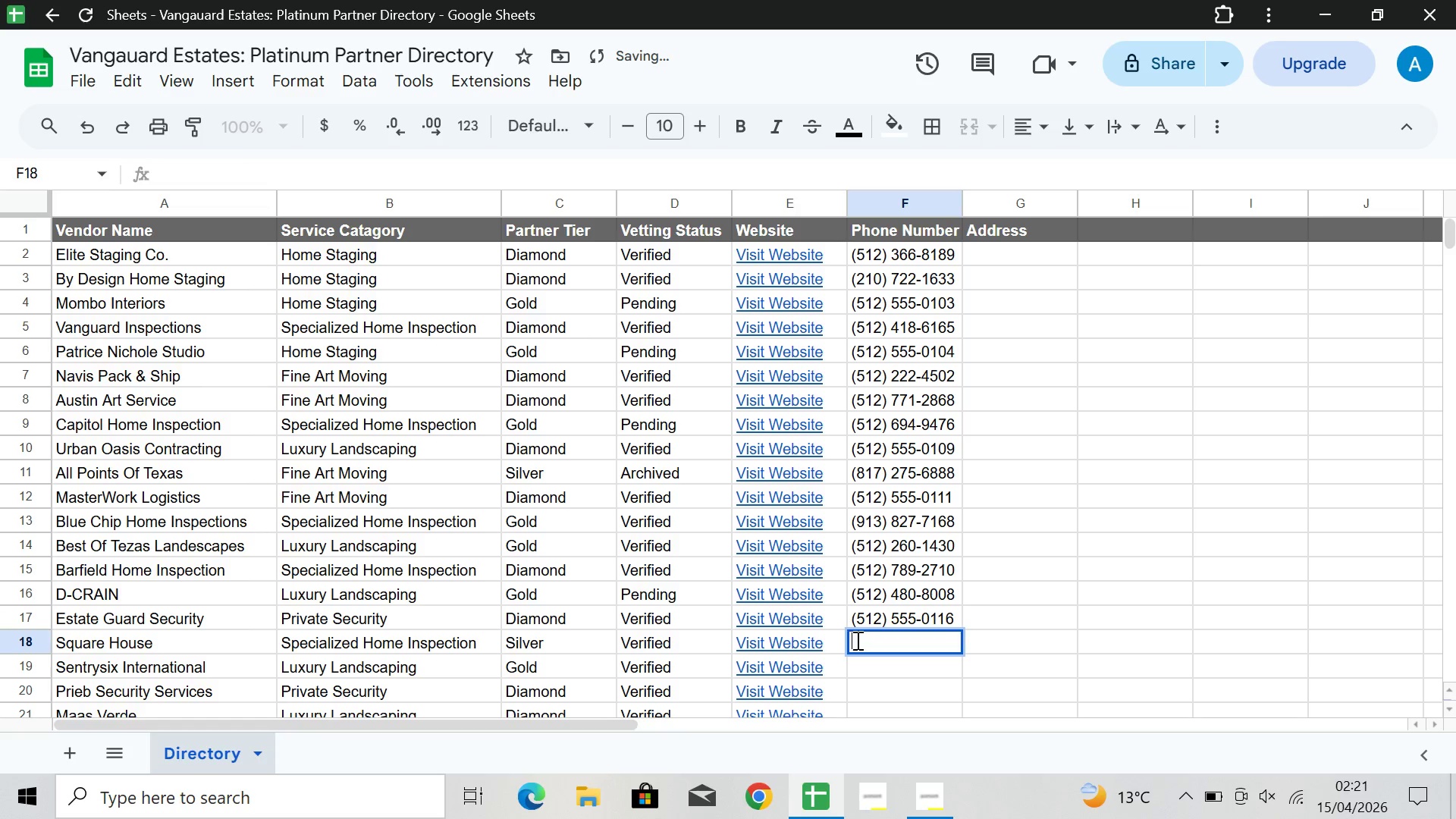 
left_click([856, 640])
 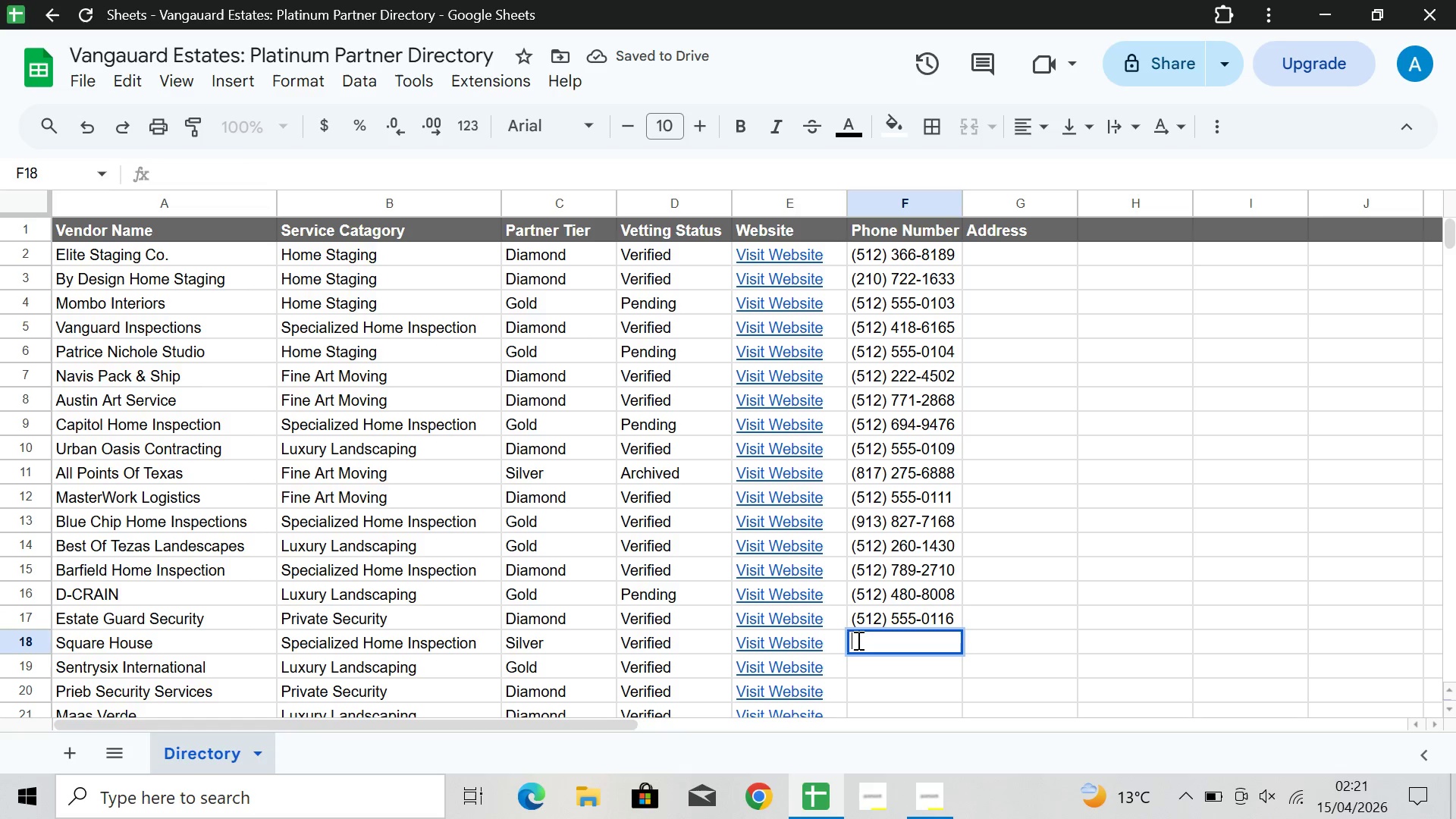 
type(())
 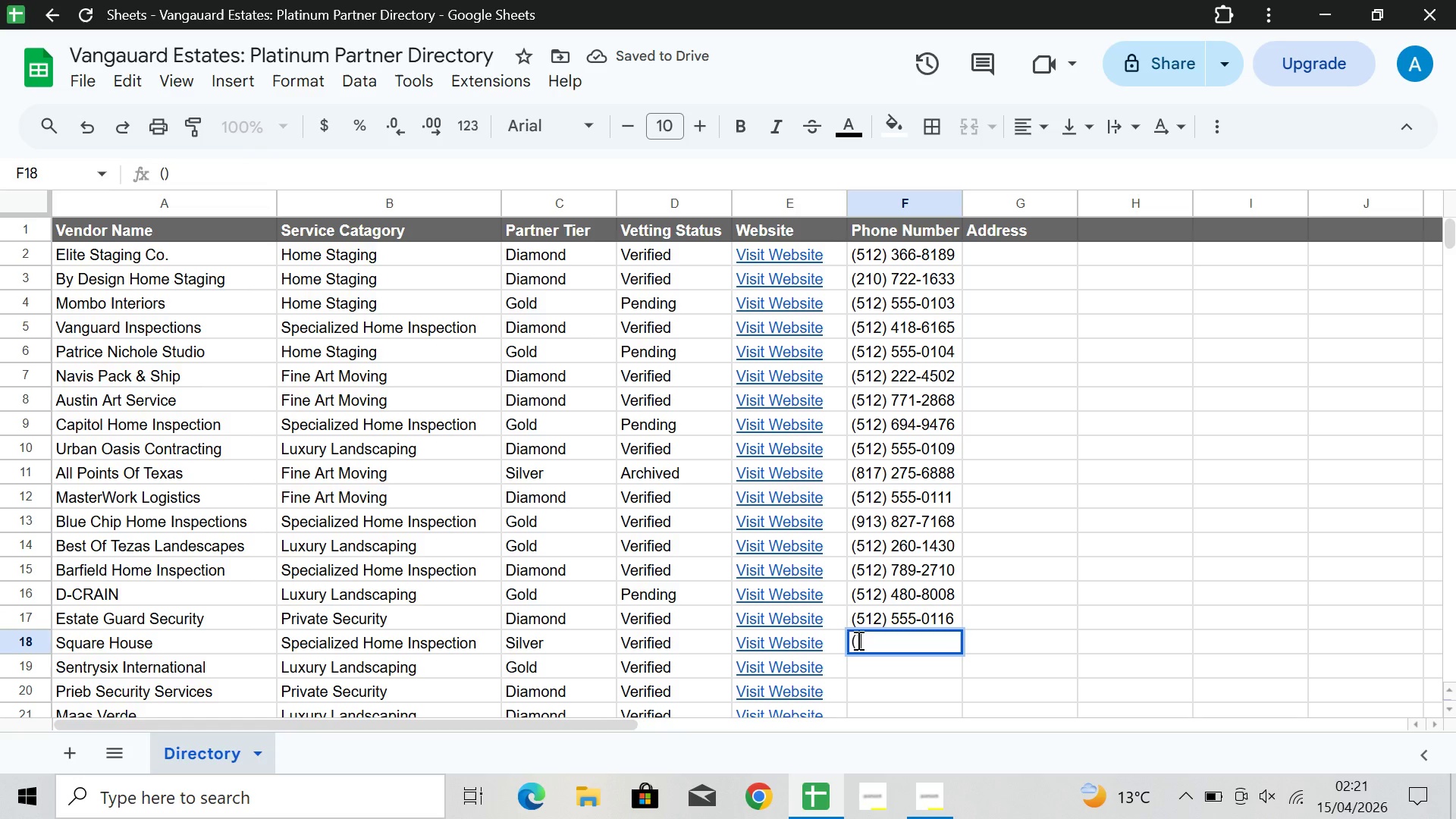 
key(ArrowLeft)
 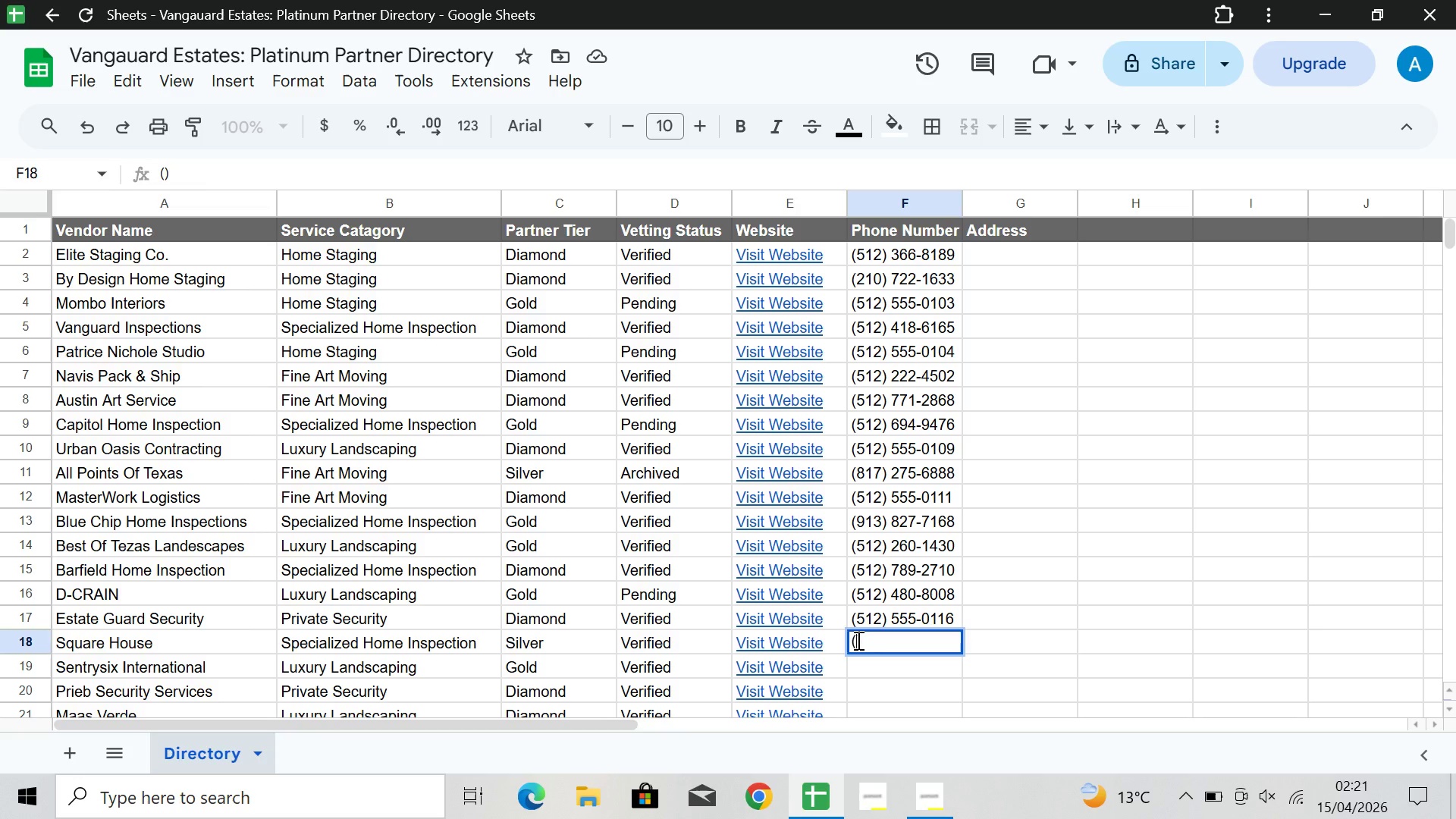 
type(512)
 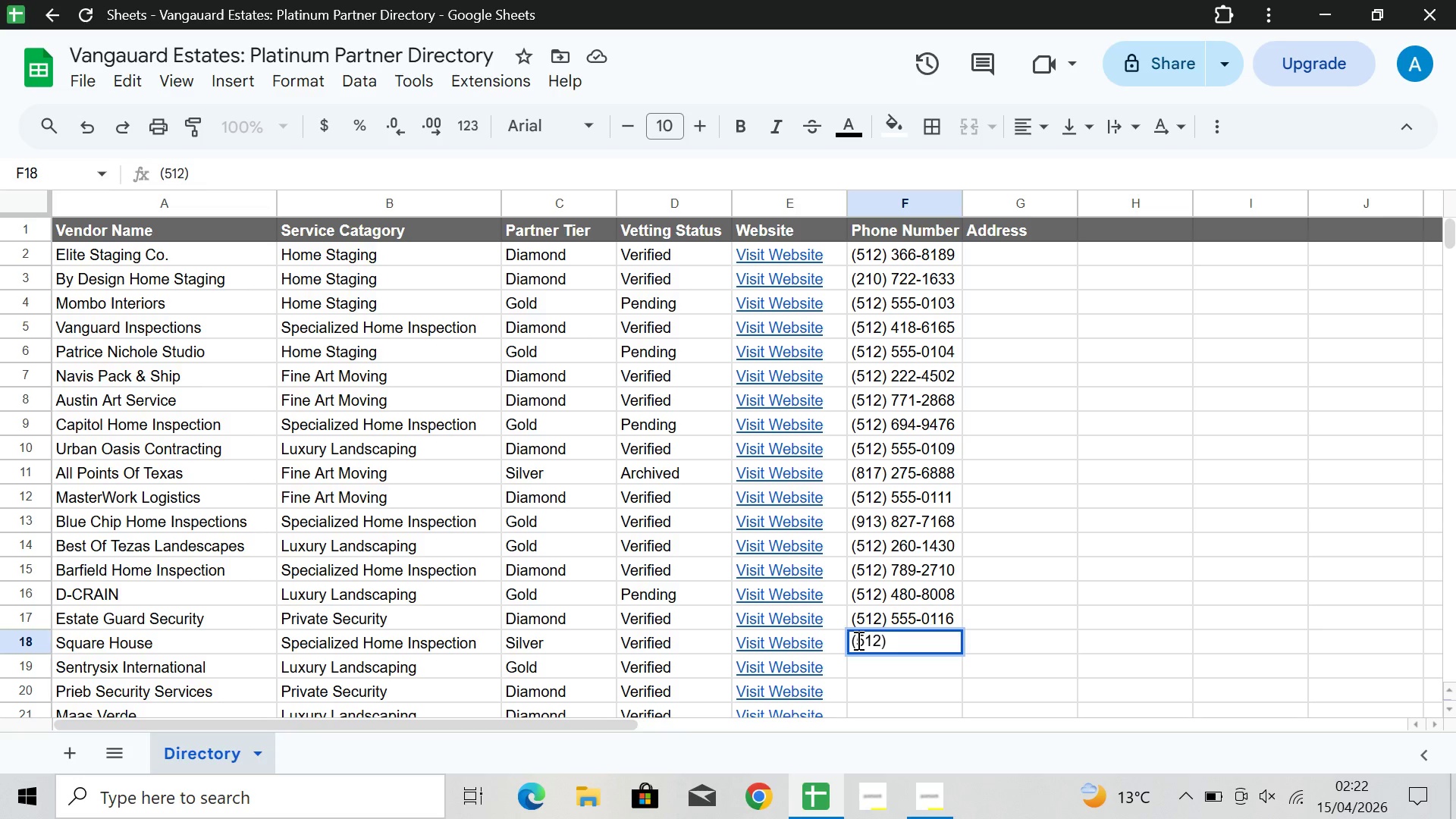 
key(ArrowRight)
 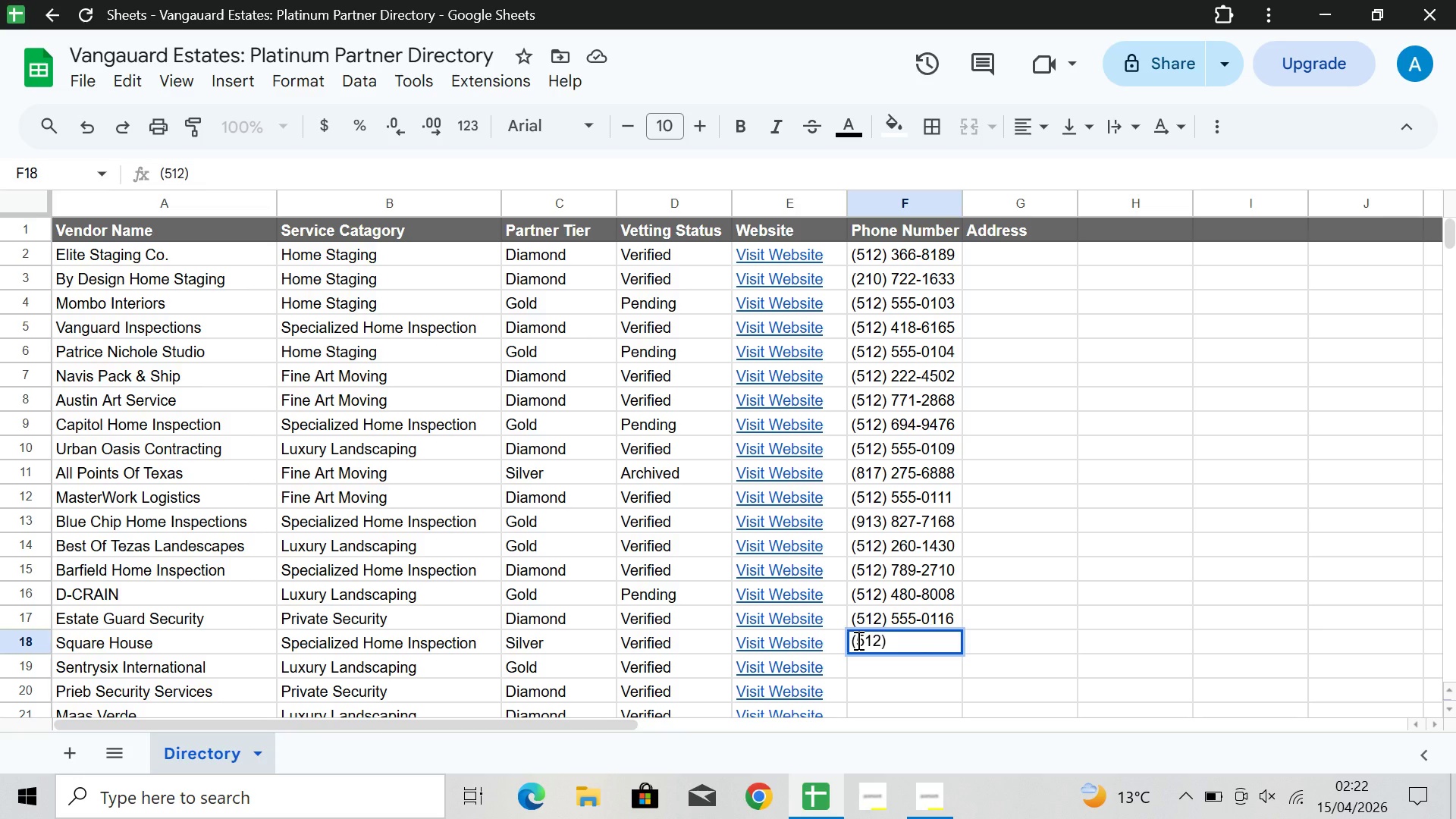 
wait(17.38)
 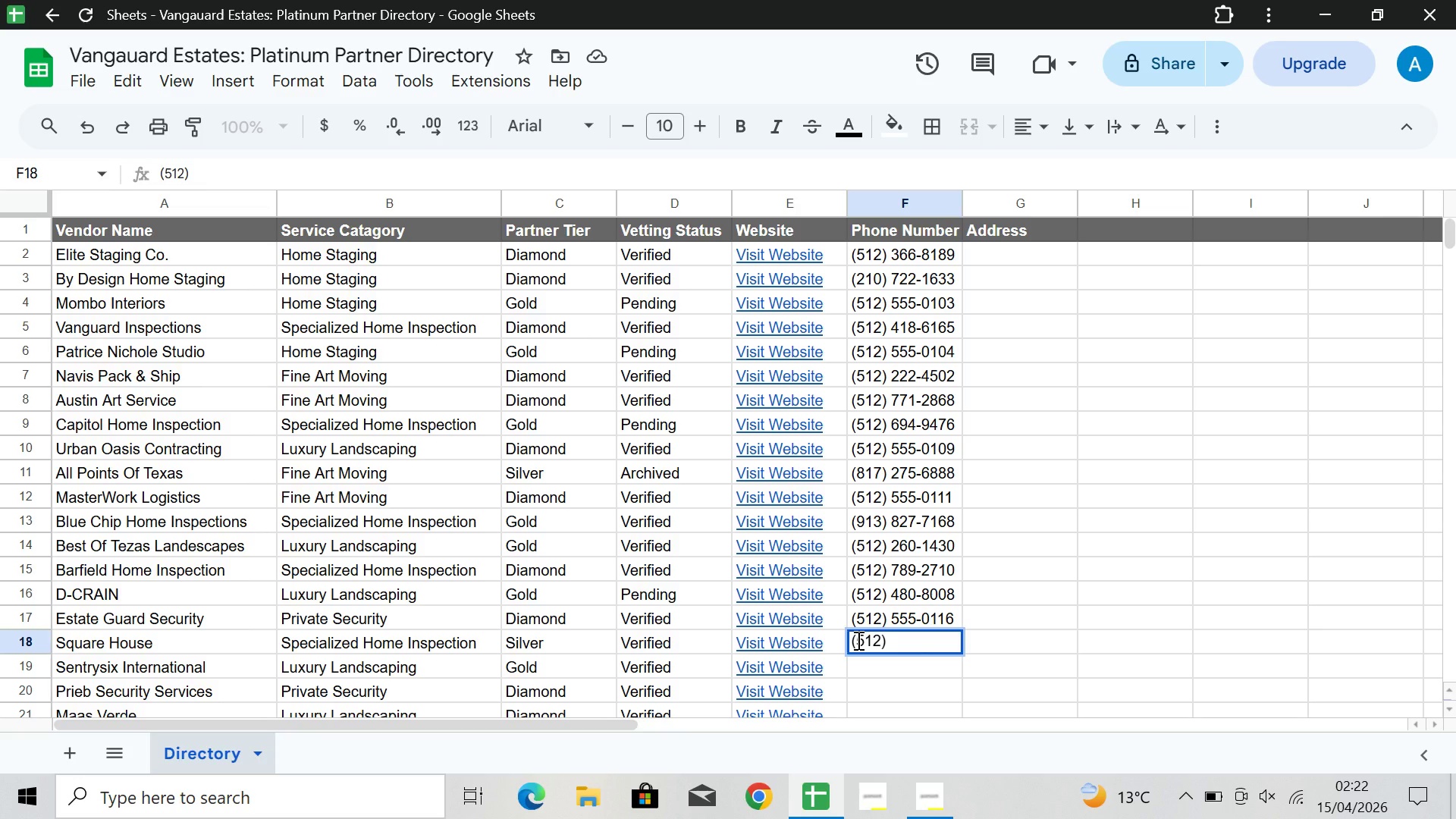 
key(ArrowRight)
 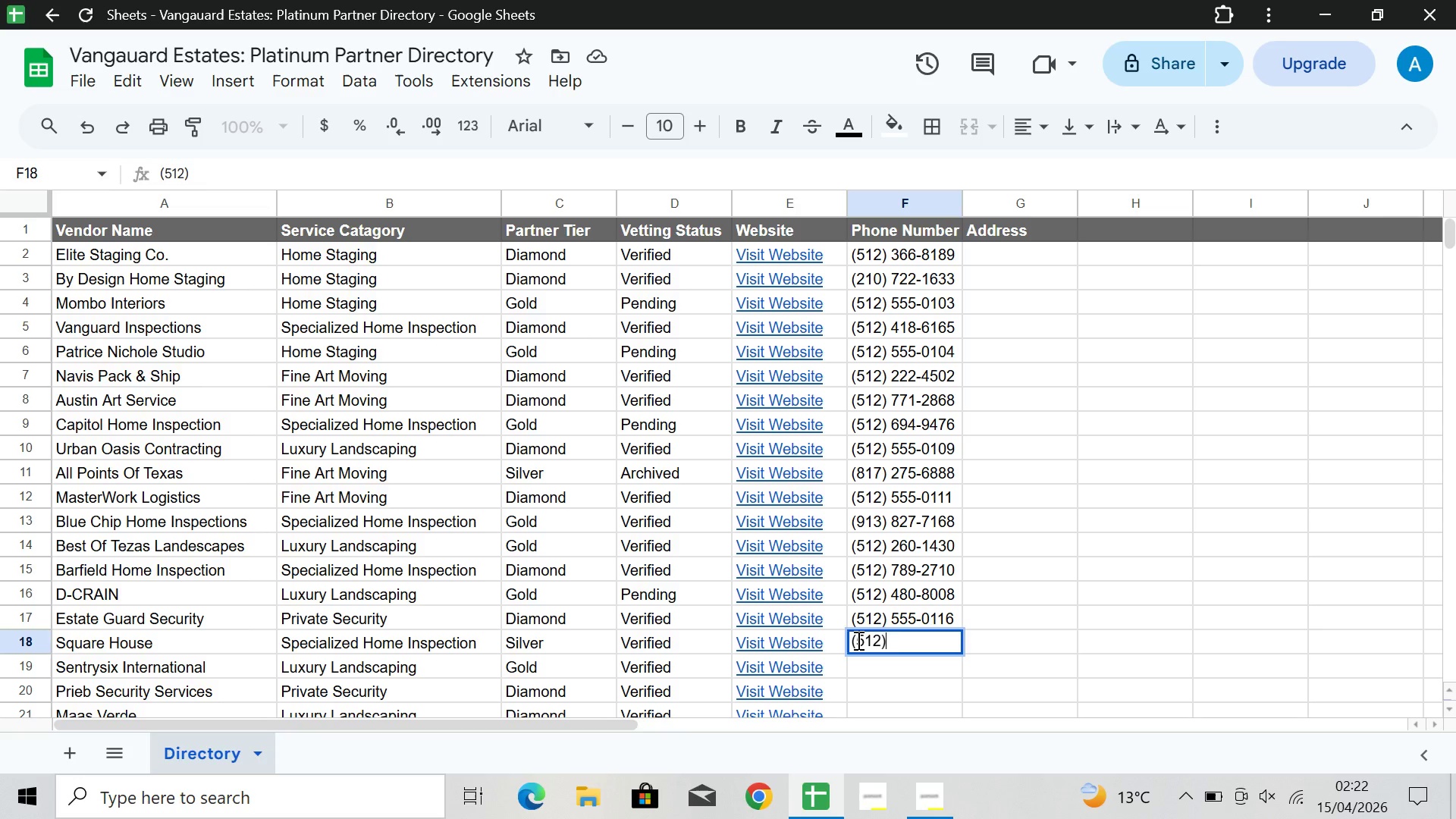 
type( 555-)
 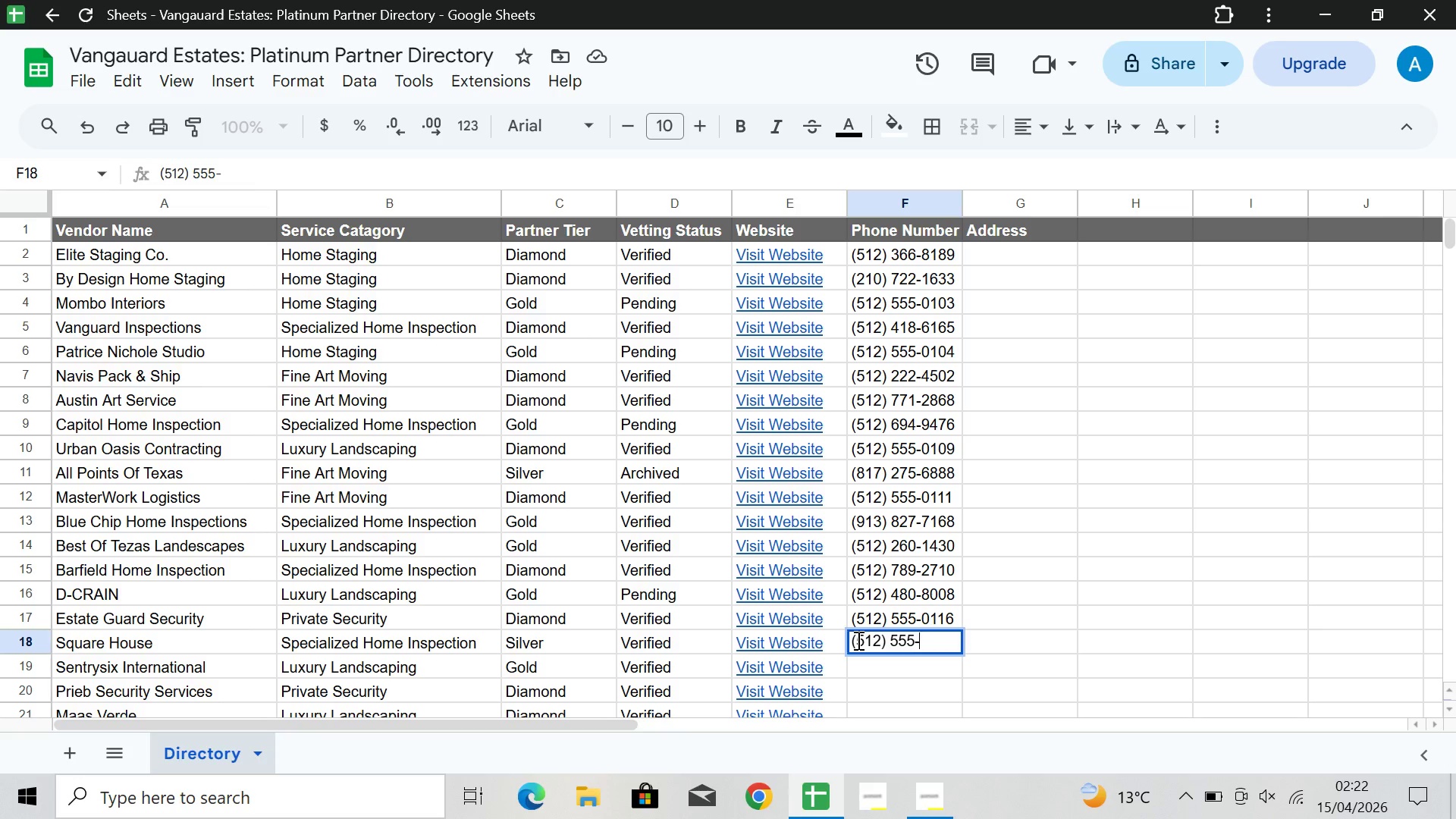 
type(0117)
 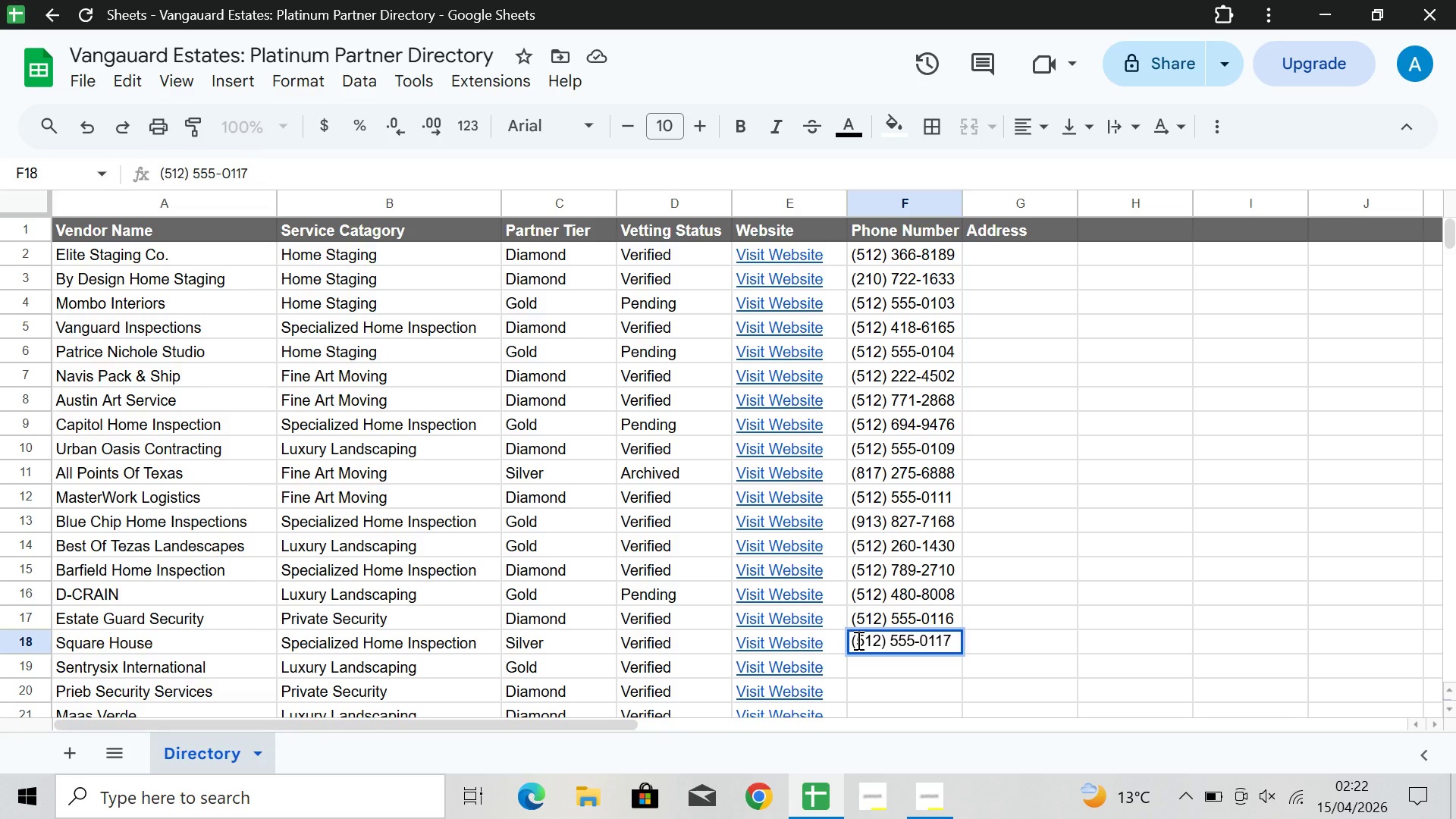 
key(ArrowDown)
 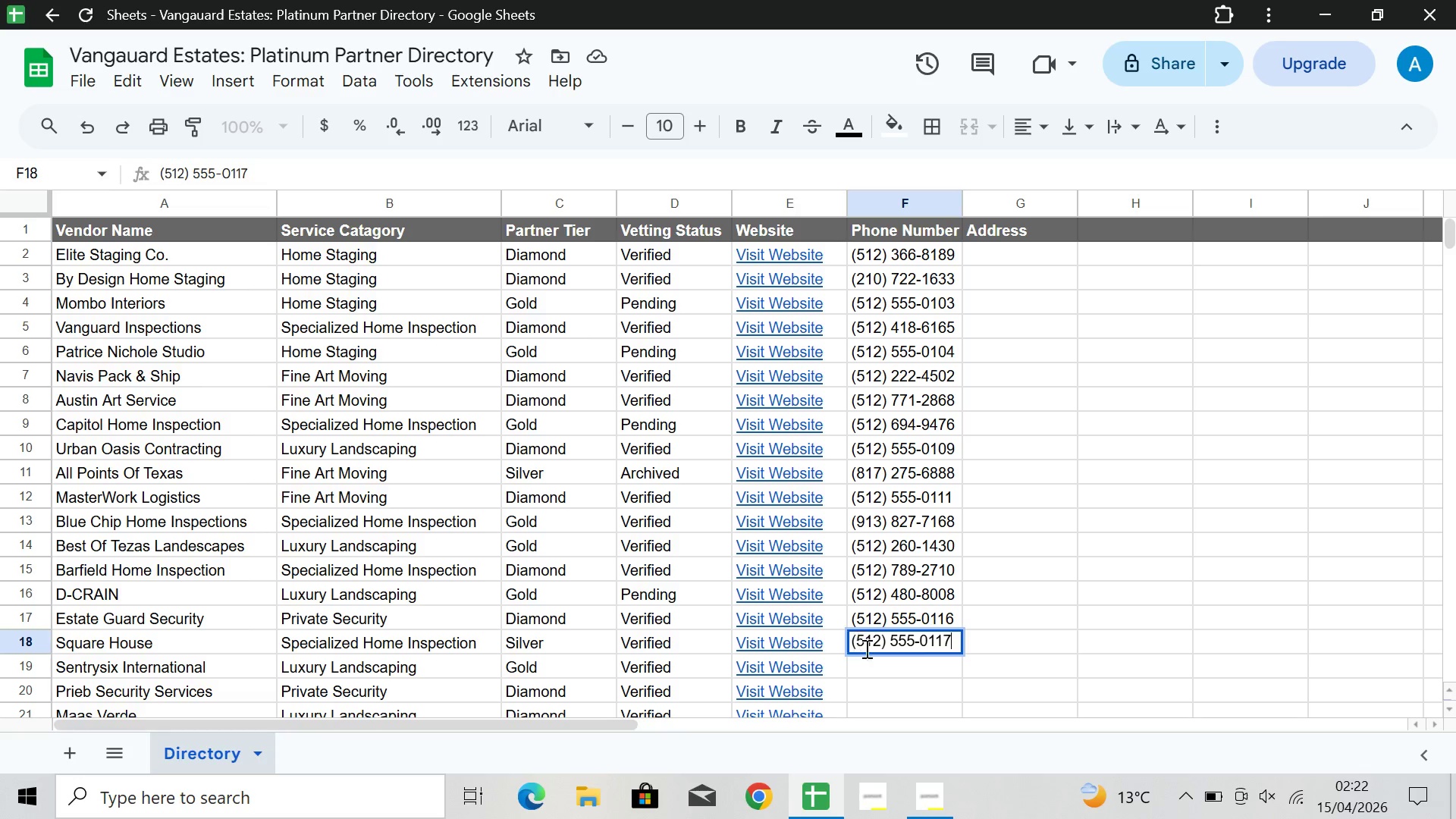 
left_click([877, 662])
 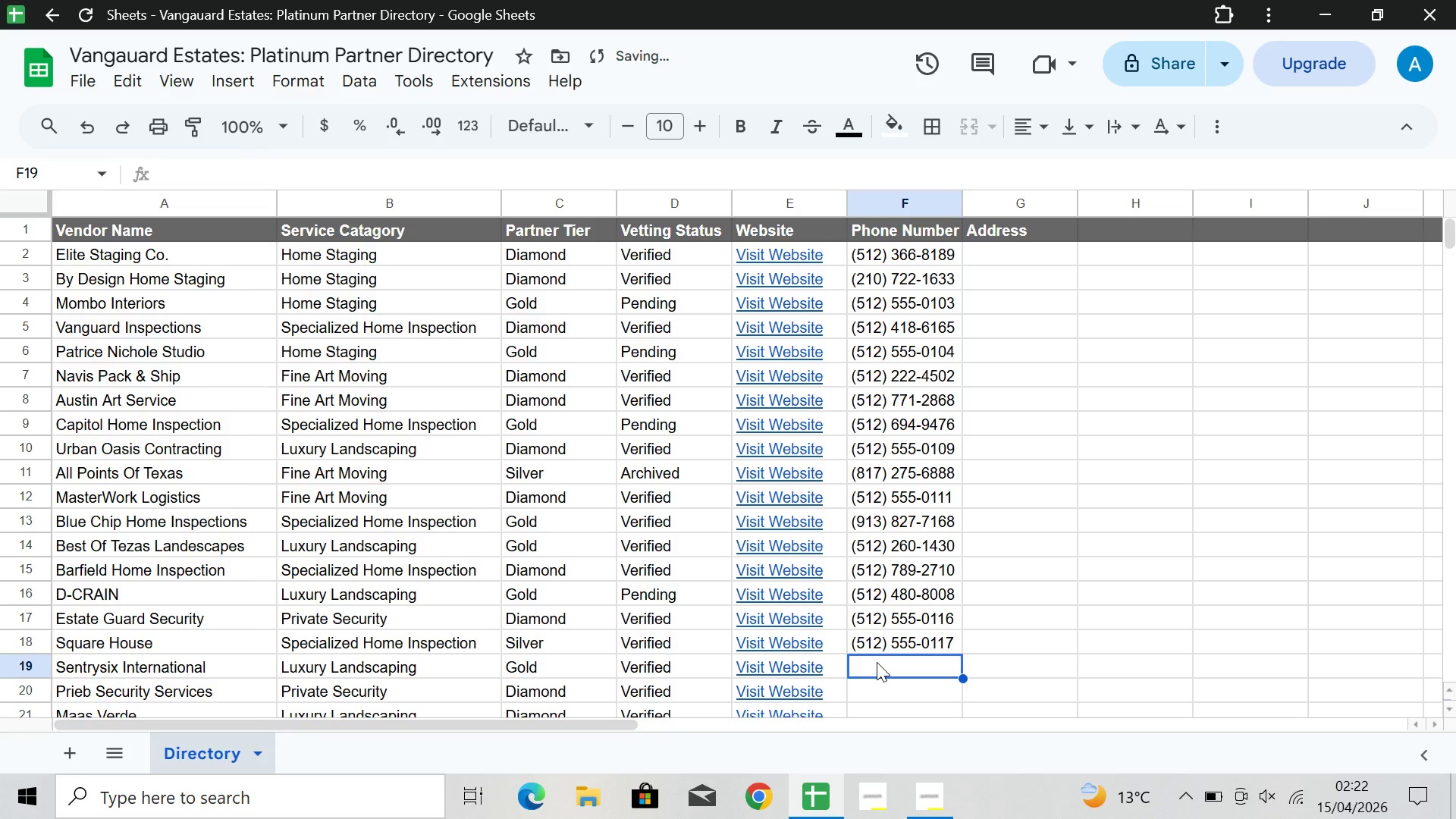 
type(())
 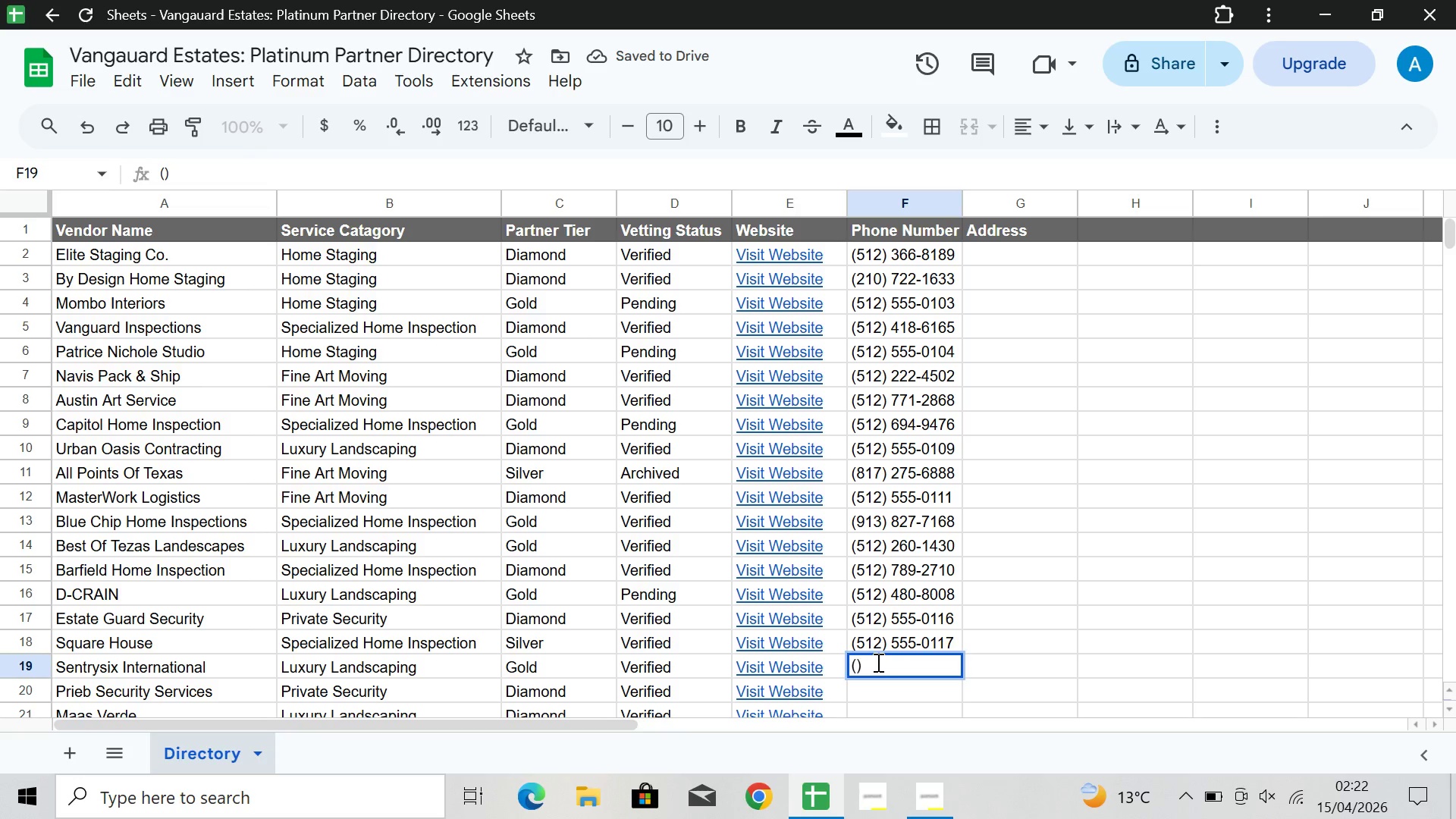 
key(ArrowLeft)
 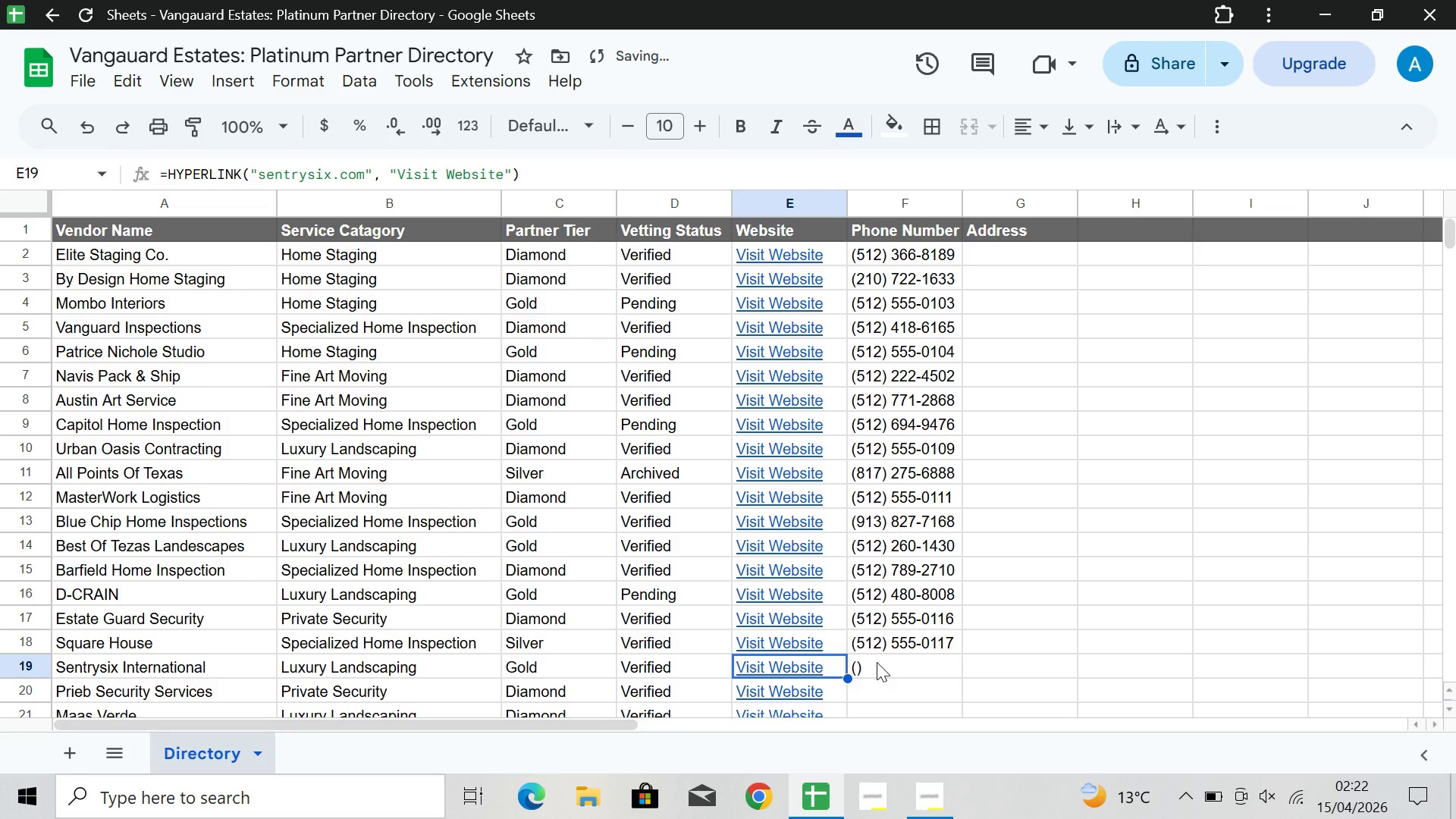 
double_click([877, 664])
 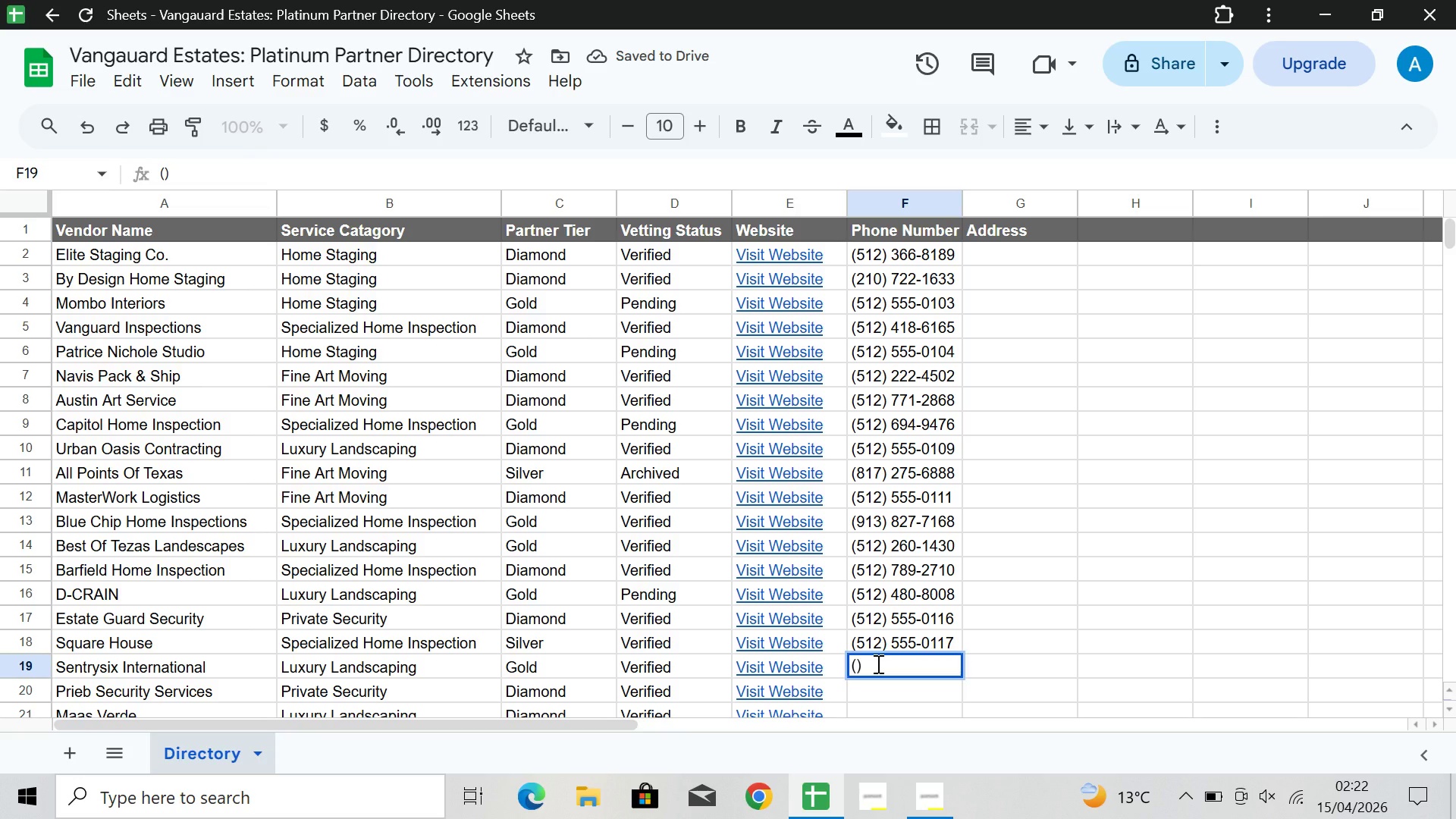 
key(ArrowLeft)
 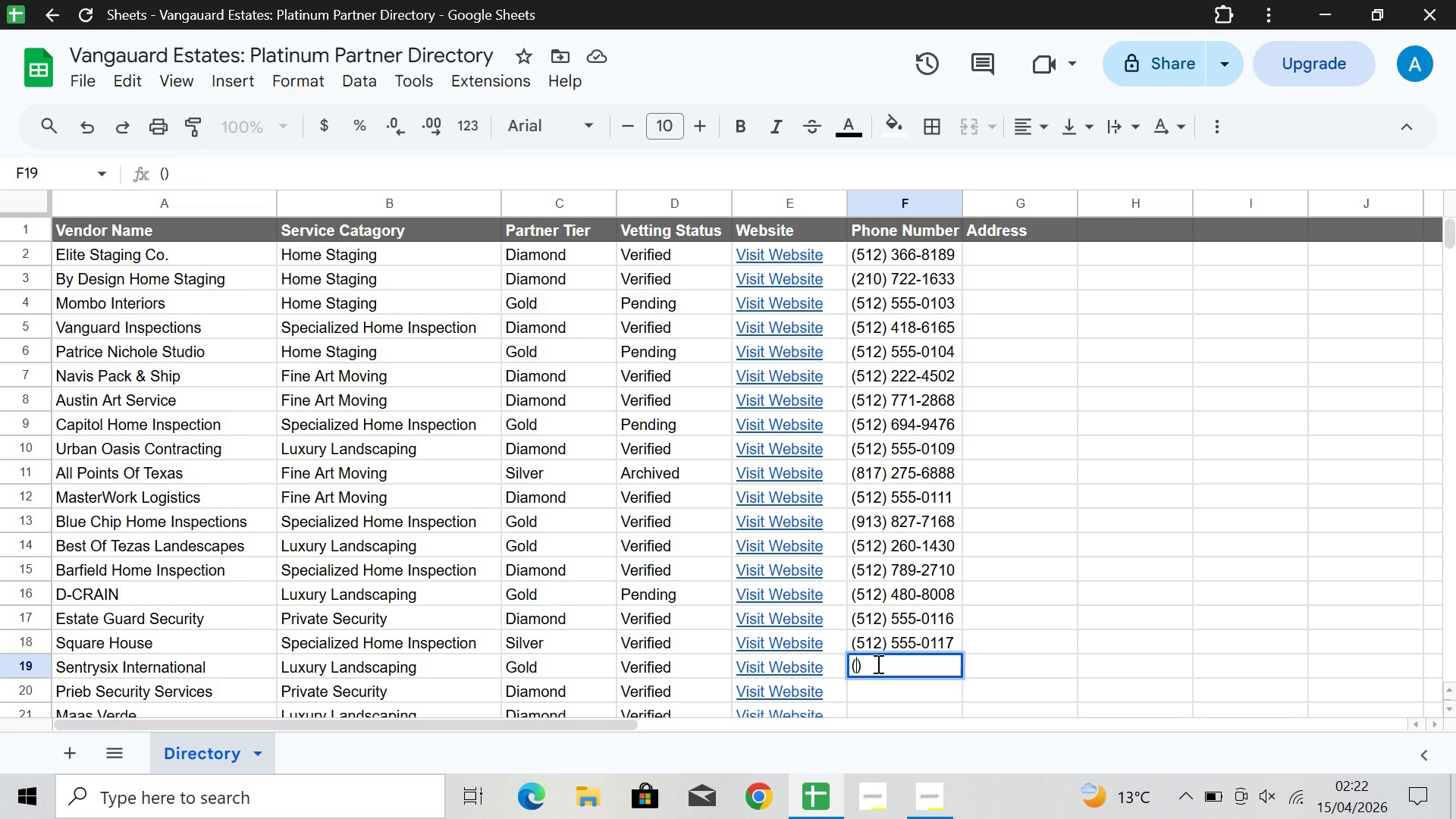 
type(210)
 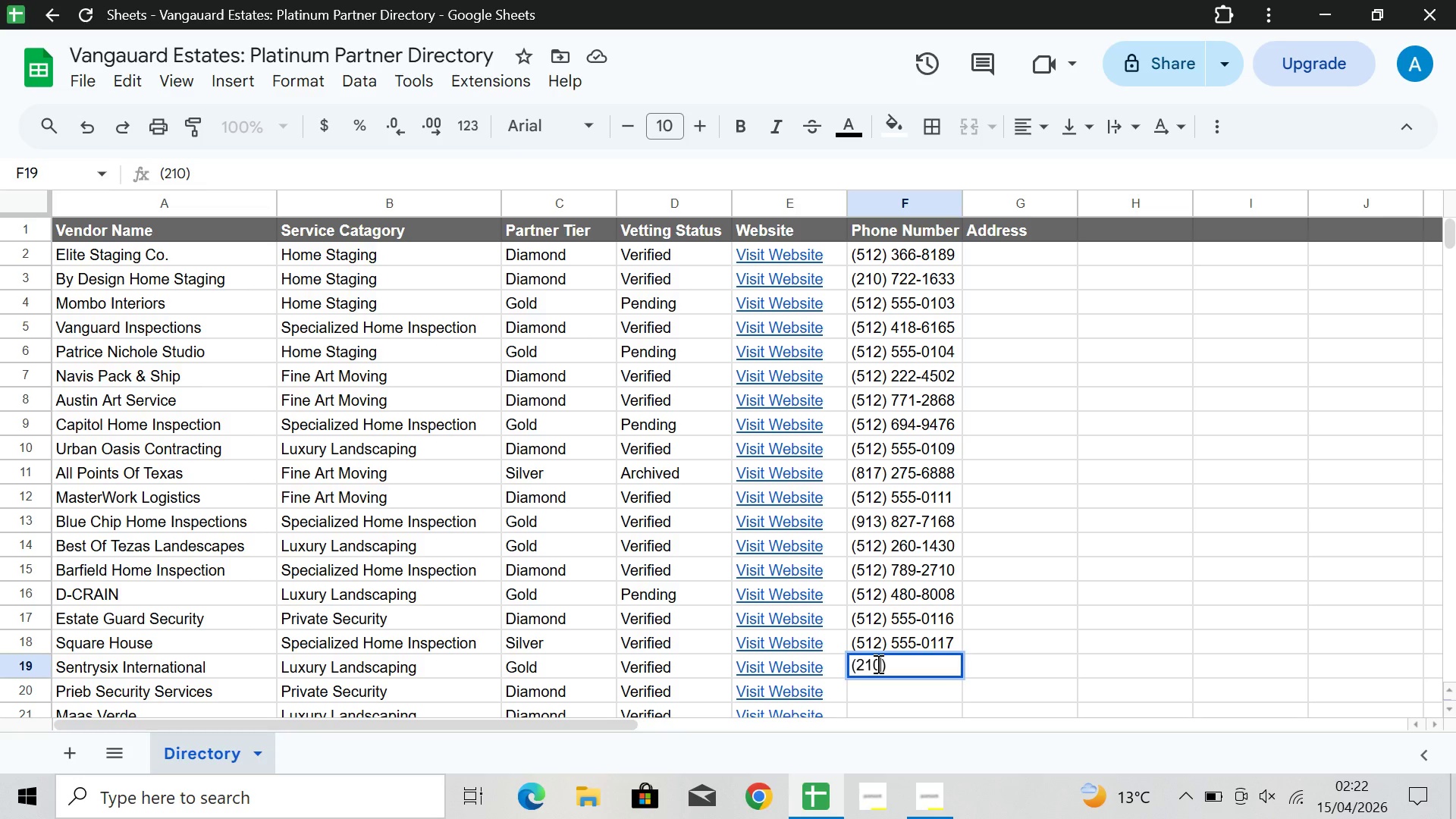 
key(ArrowRight)
 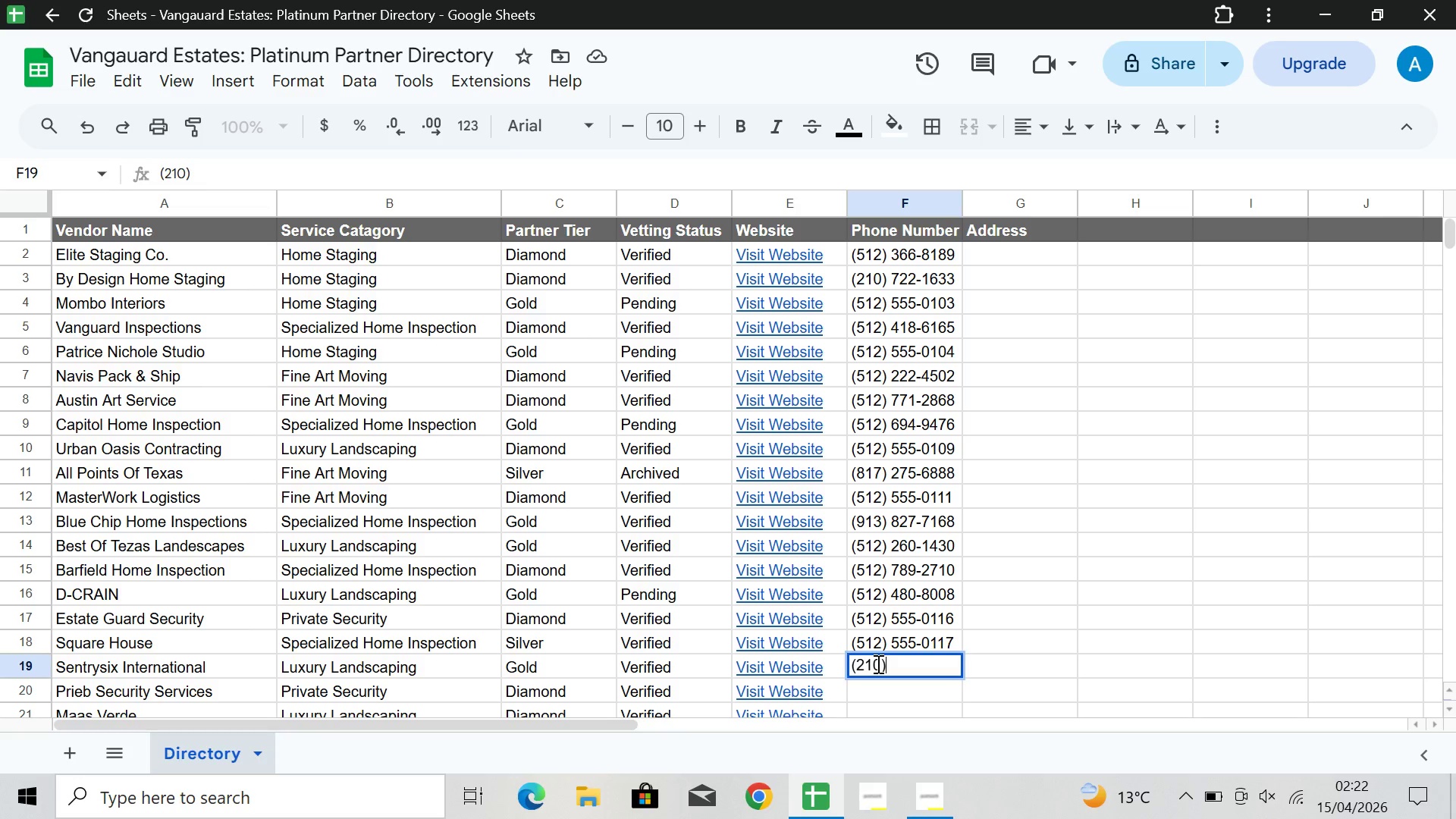 
type( 714-)
 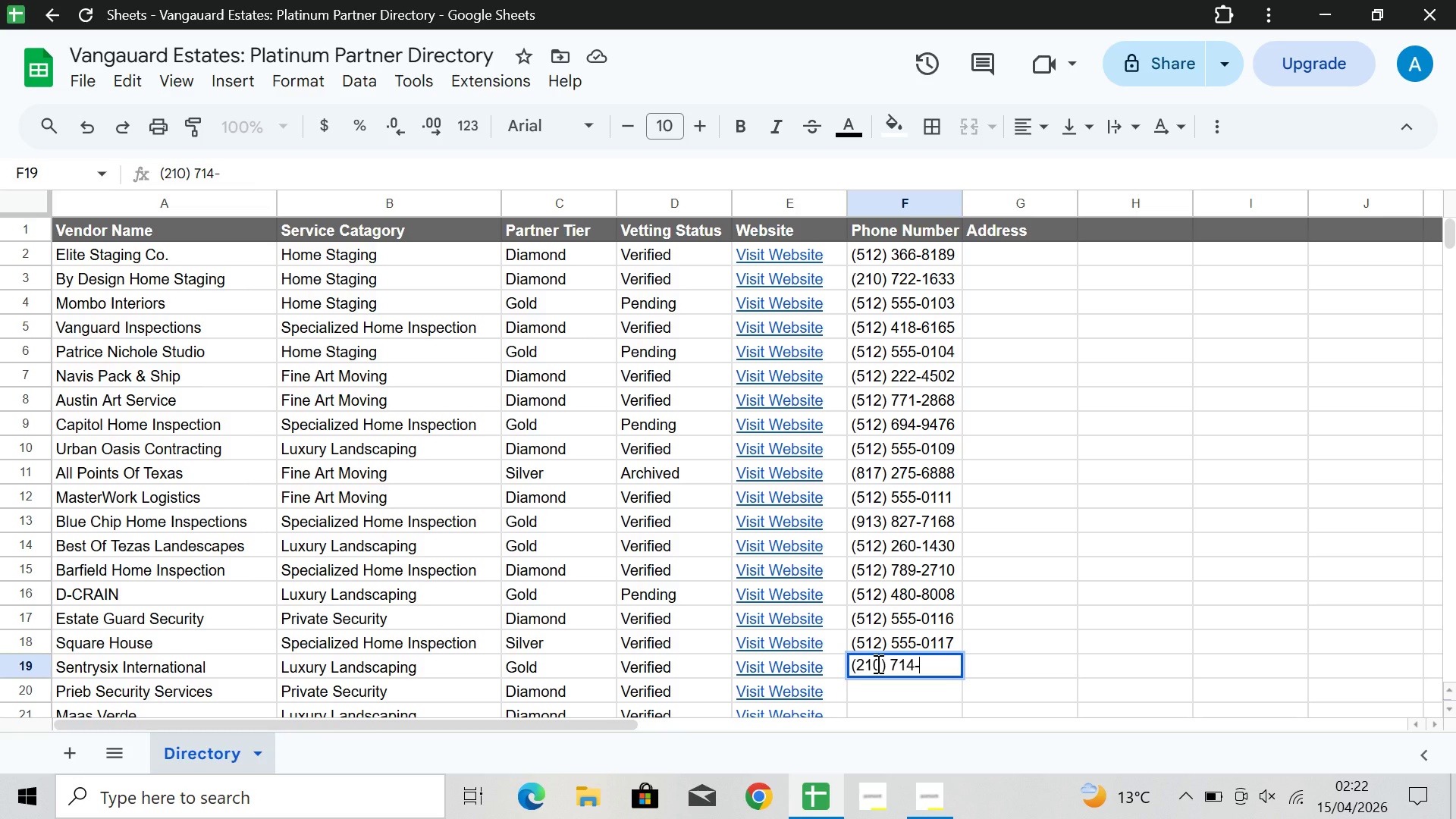 
type(3142)
 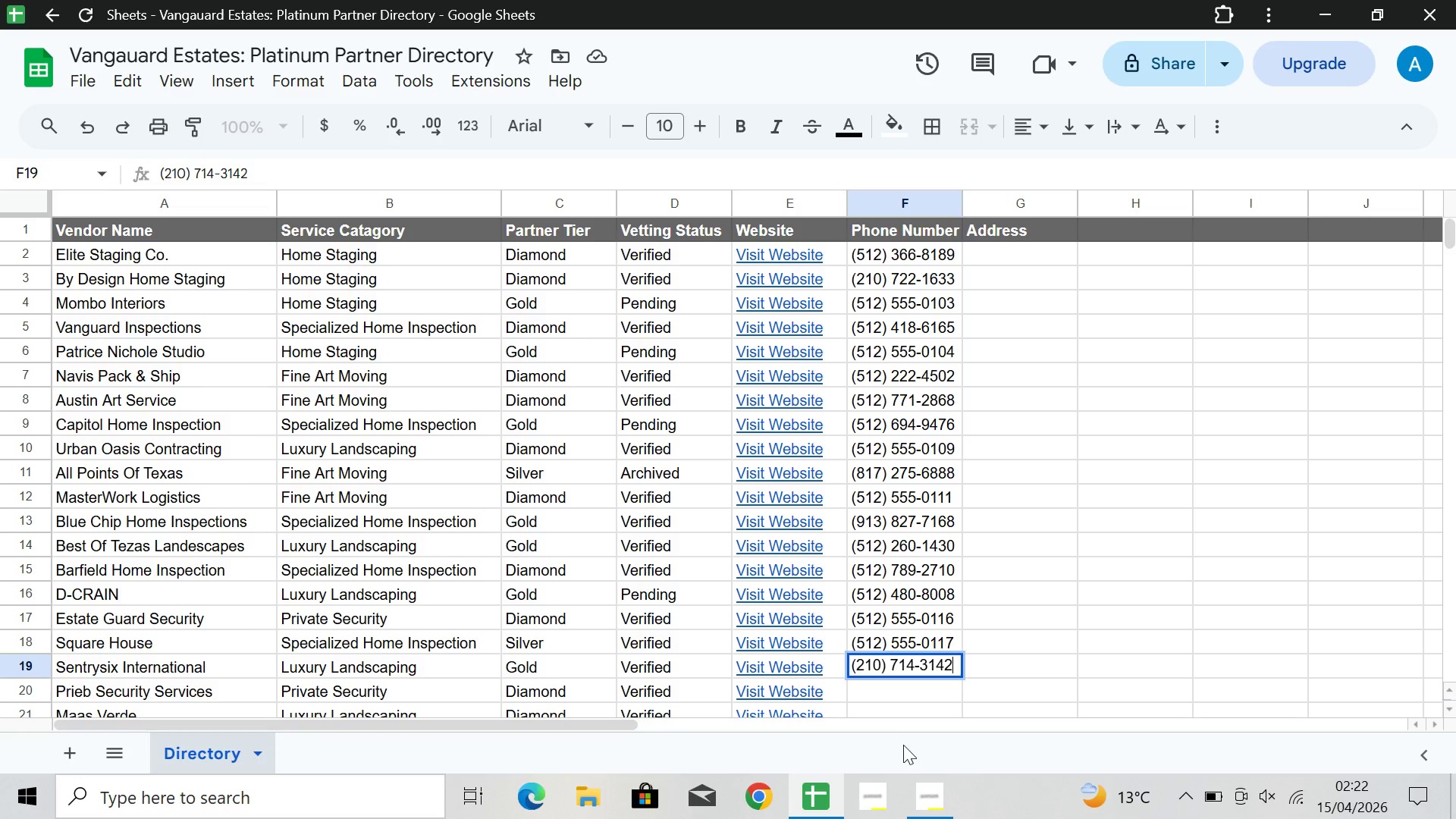 
left_click([905, 692])
 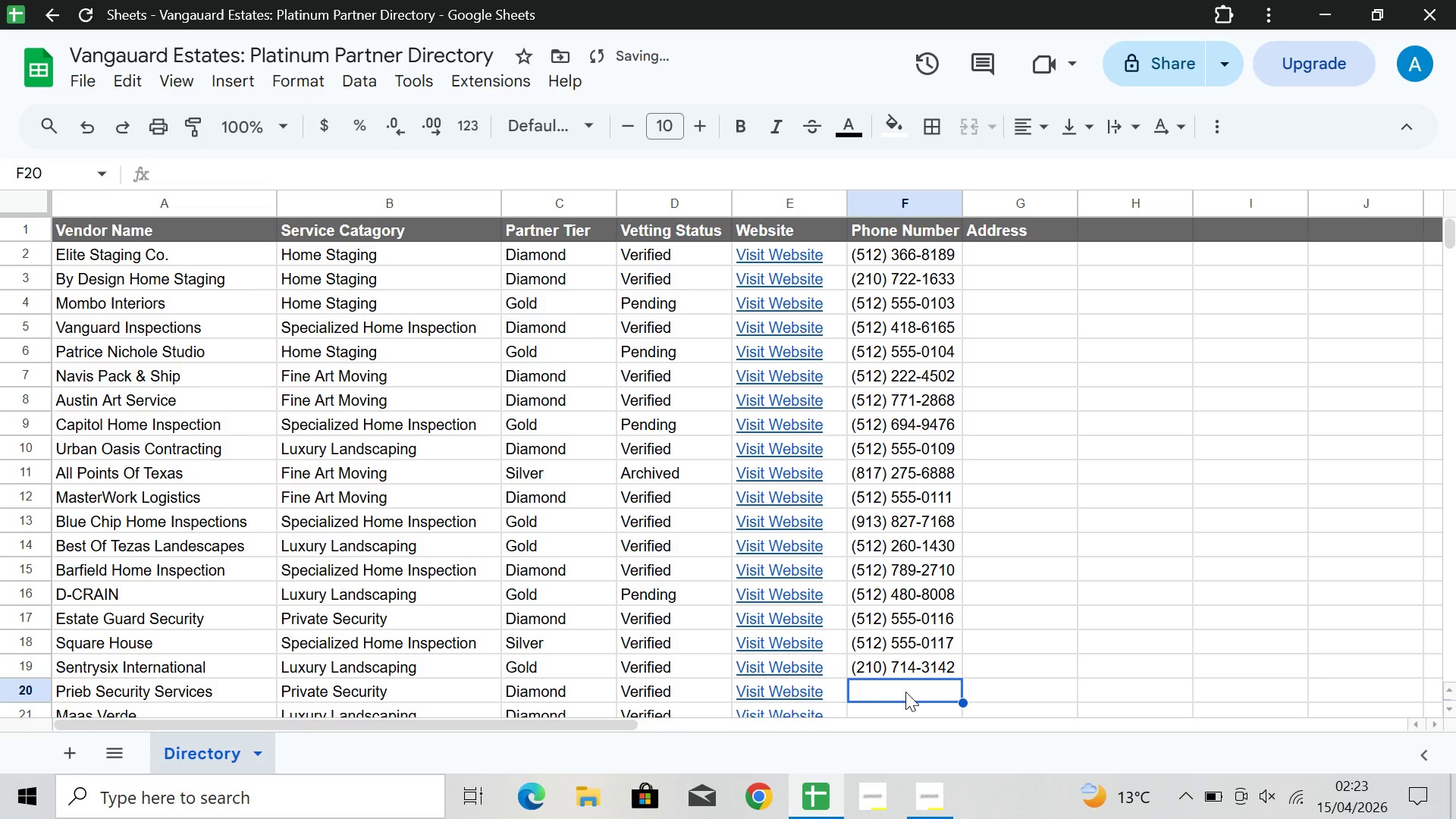 
double_click([905, 692])
 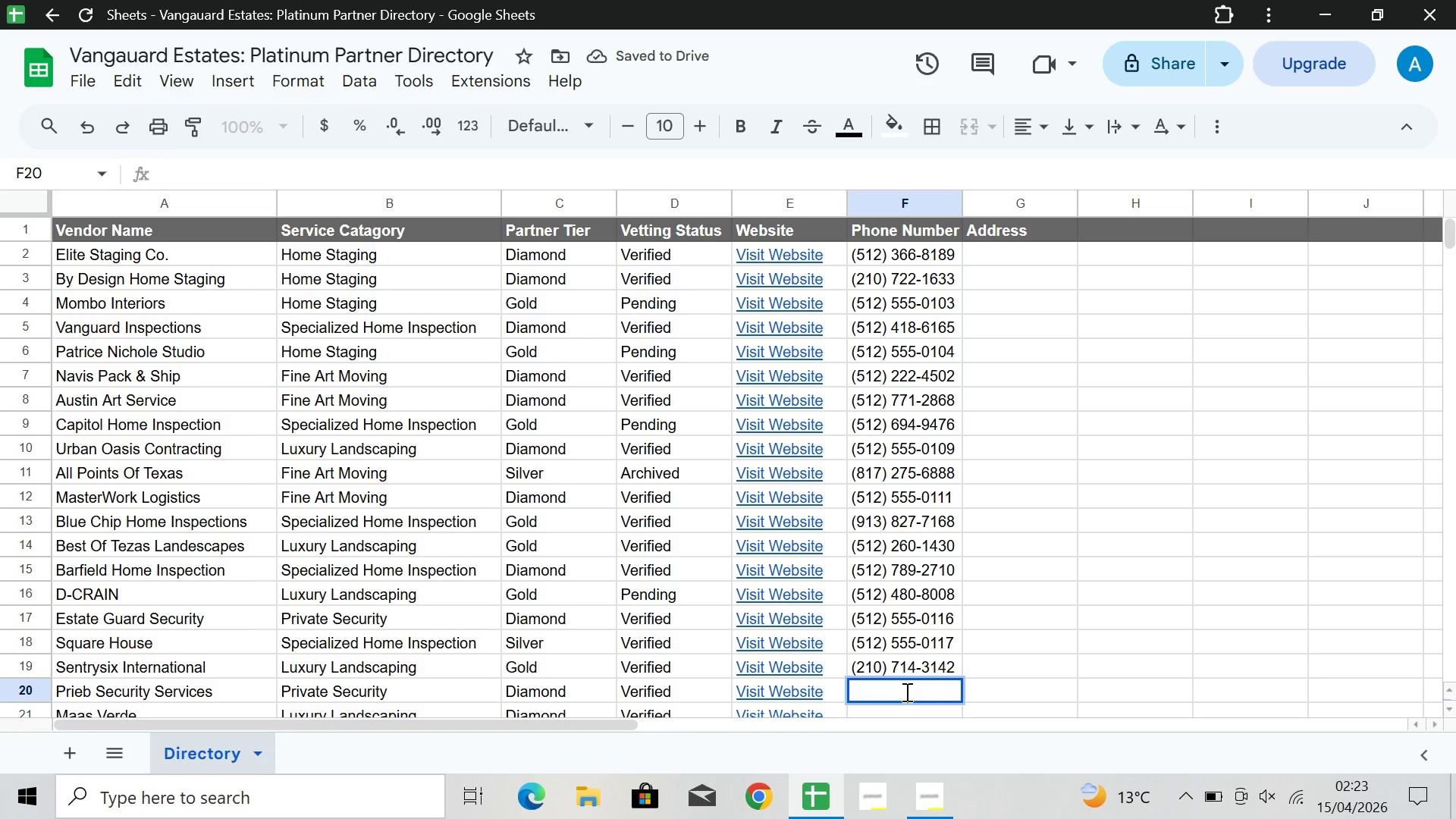 
type(())
 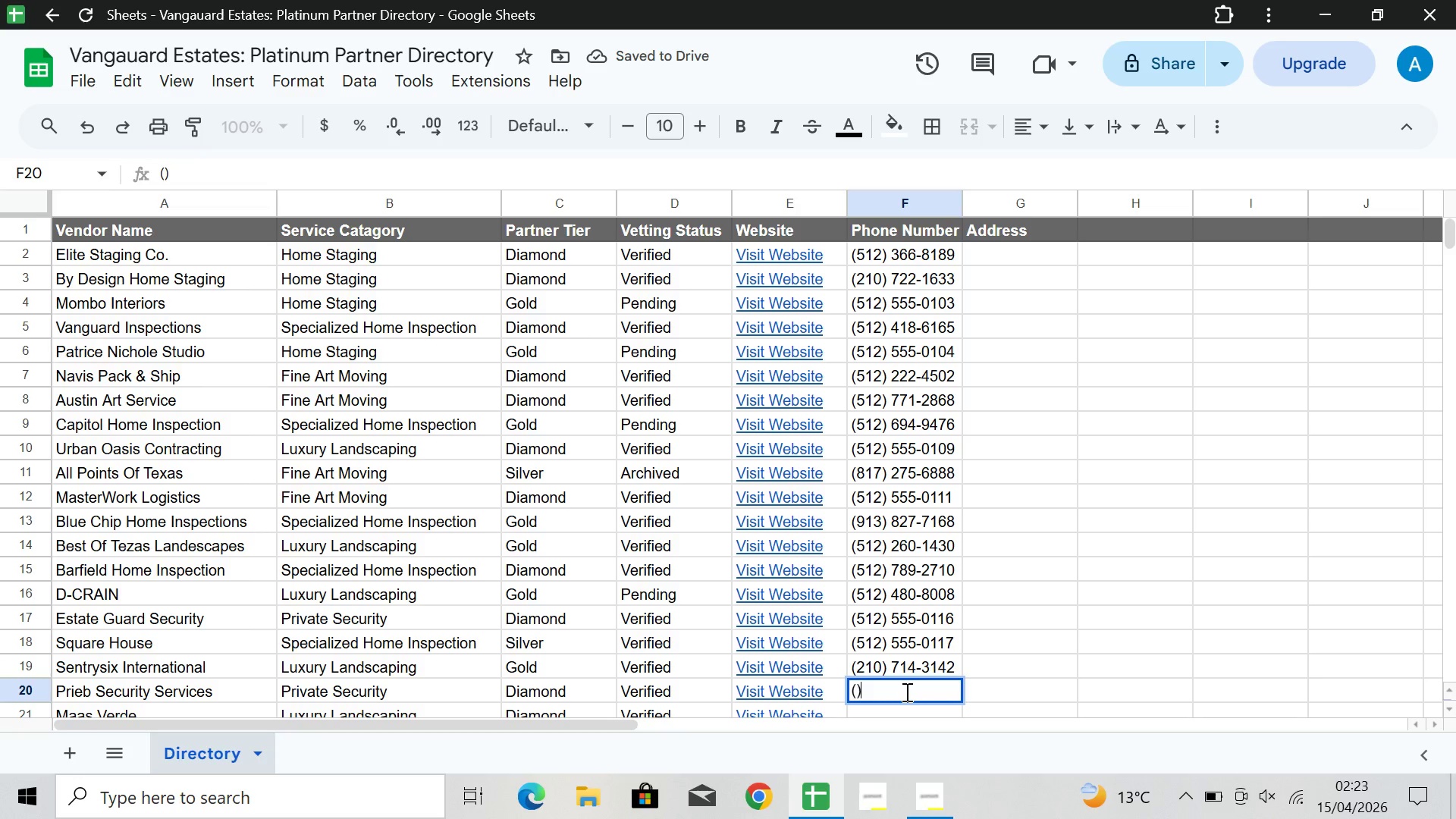 
key(ArrowLeft)
 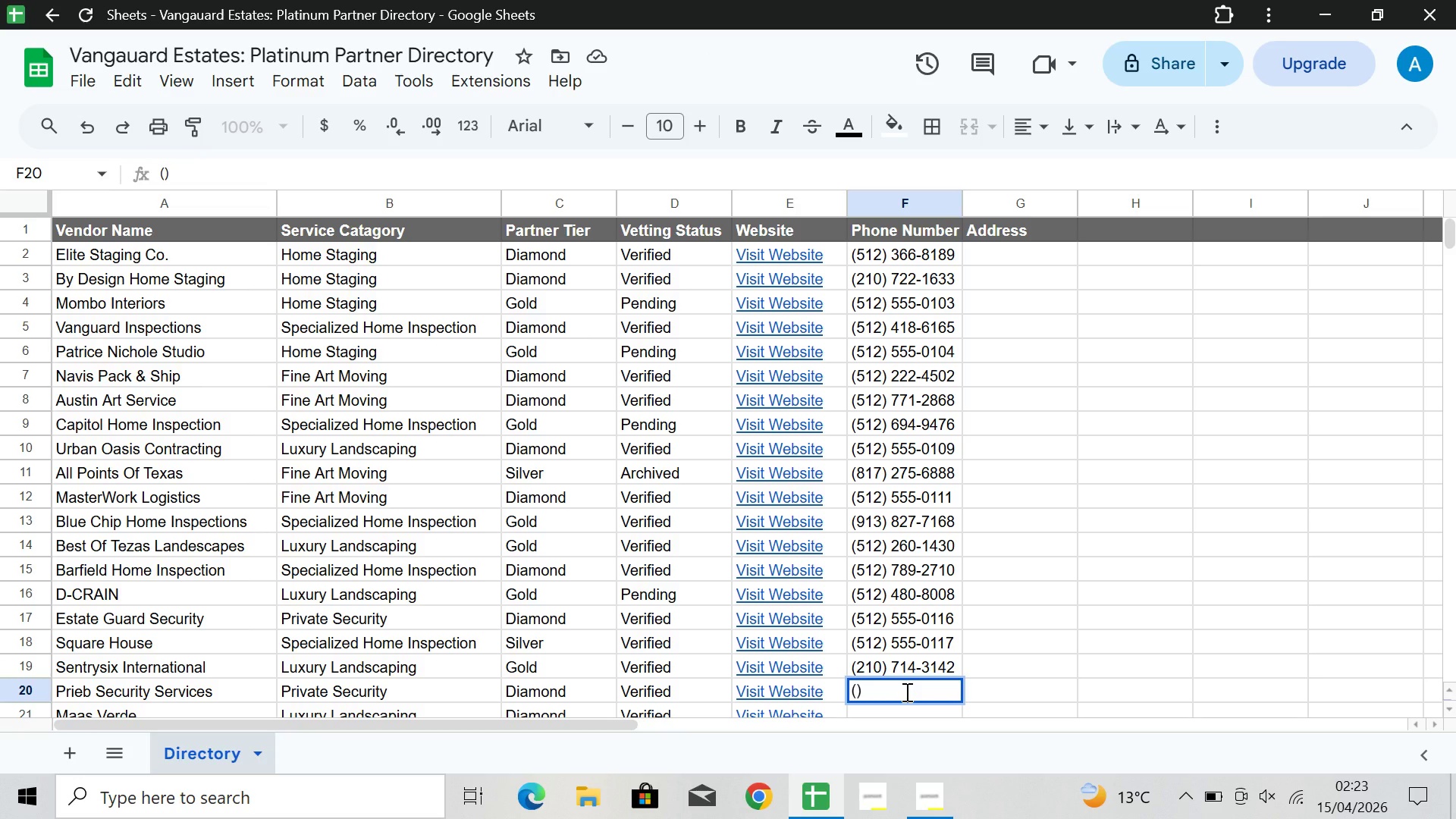 
type(512)
 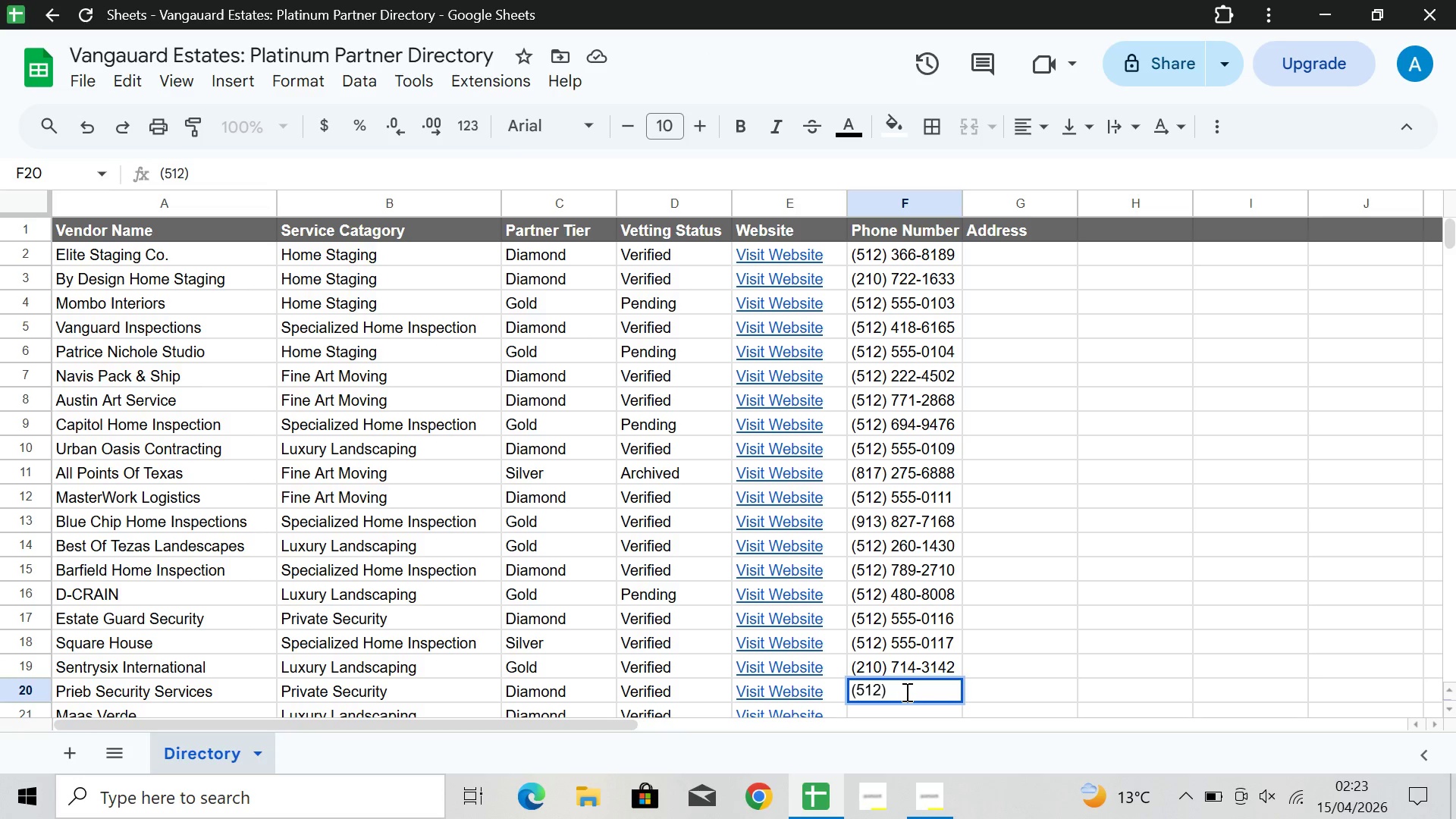 
key(ArrowRight)
 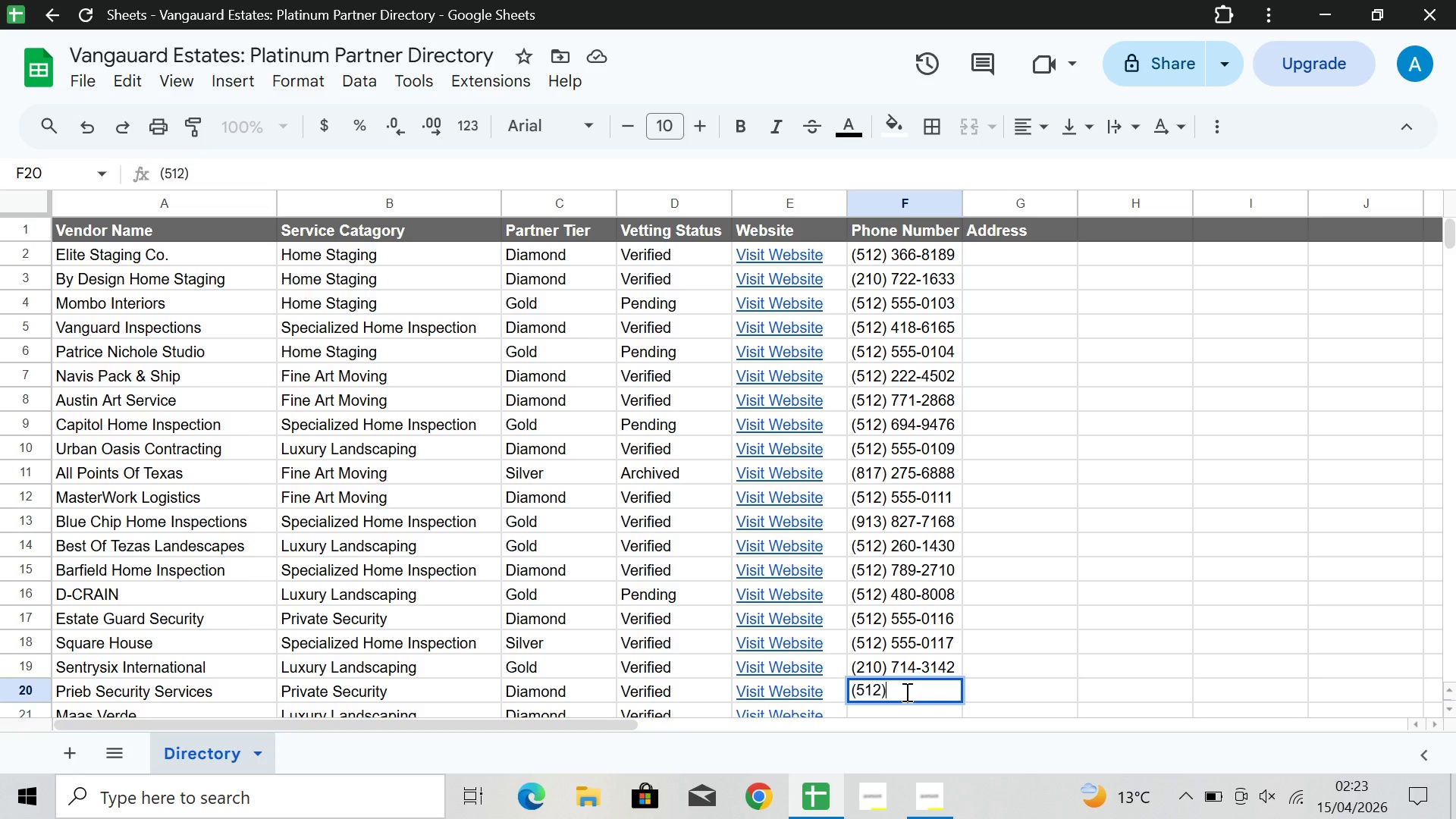 
type( 328-)
 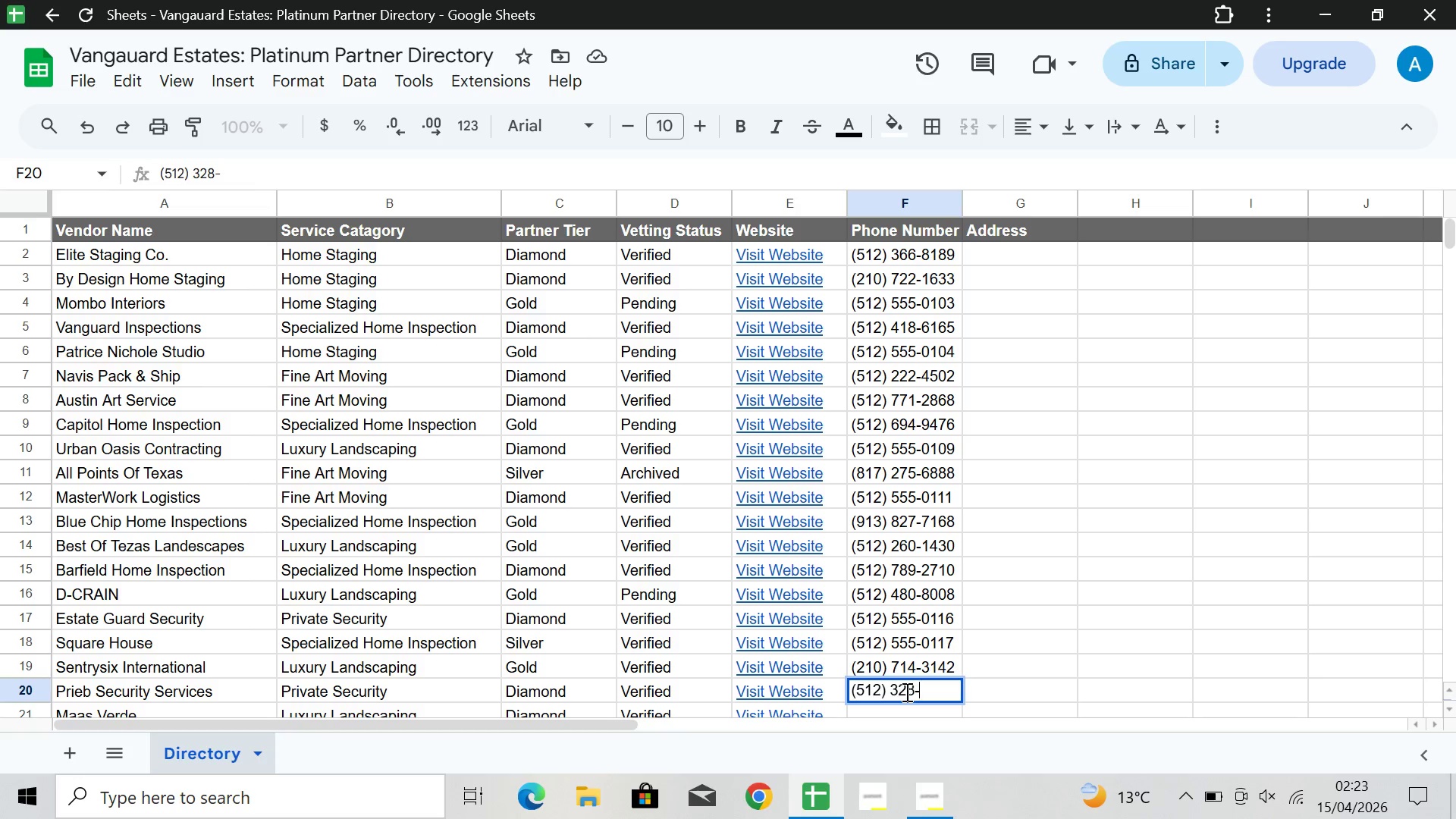 
type(5660)
 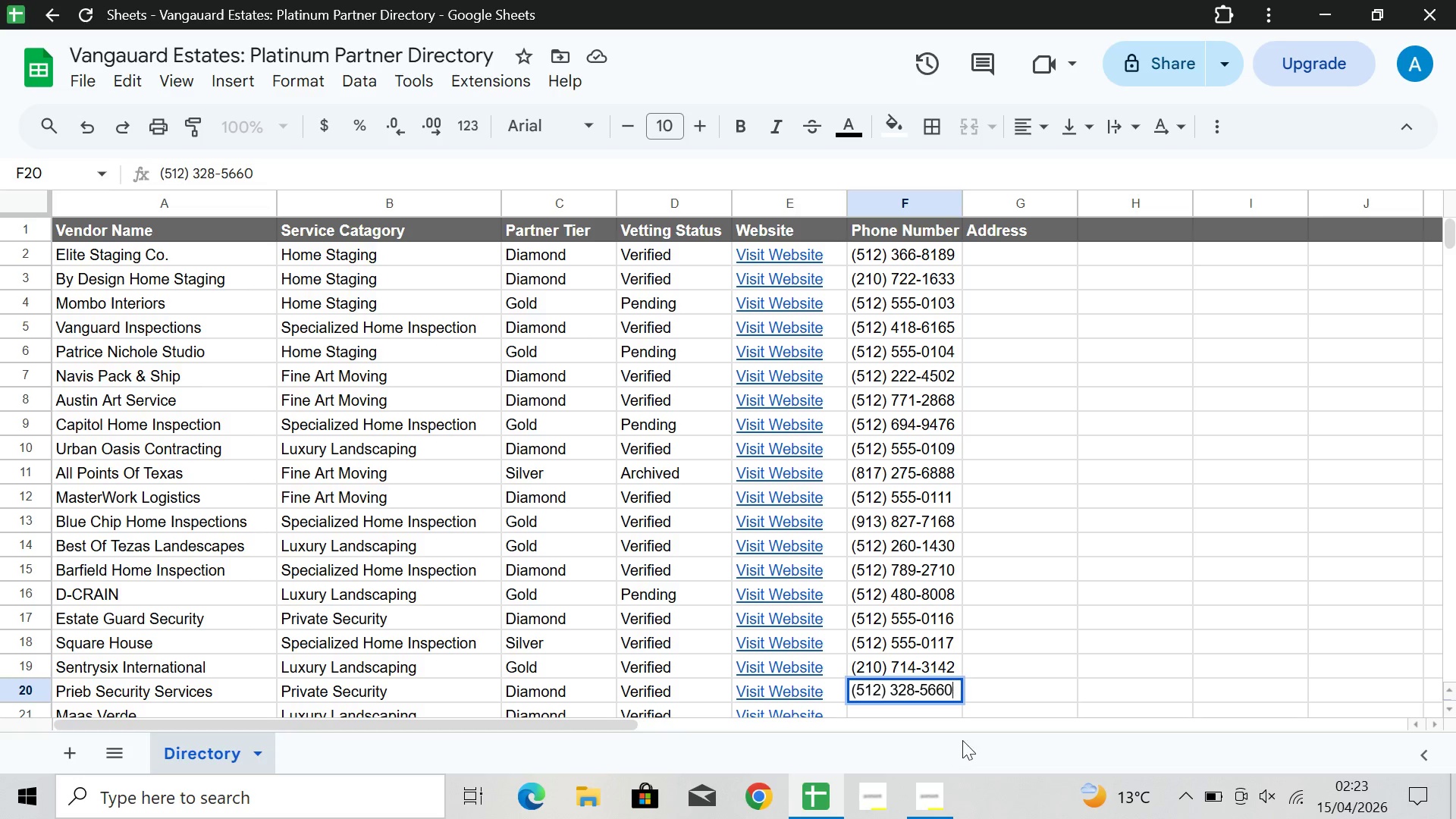 
scroll: coordinate [971, 665], scroll_direction: down, amount: 2.0
 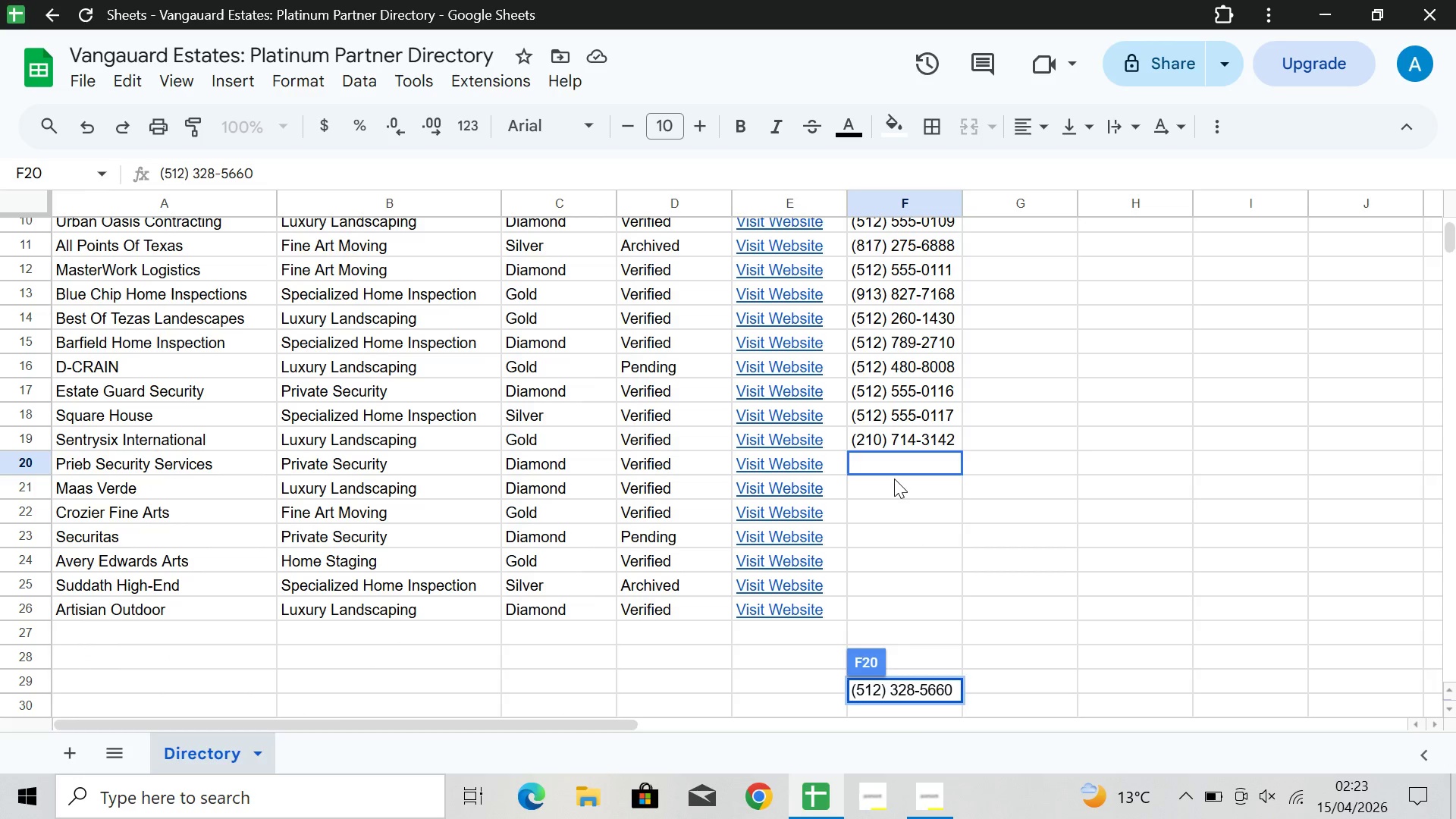 
scroll: coordinate [894, 475], scroll_direction: up, amount: 2.0
 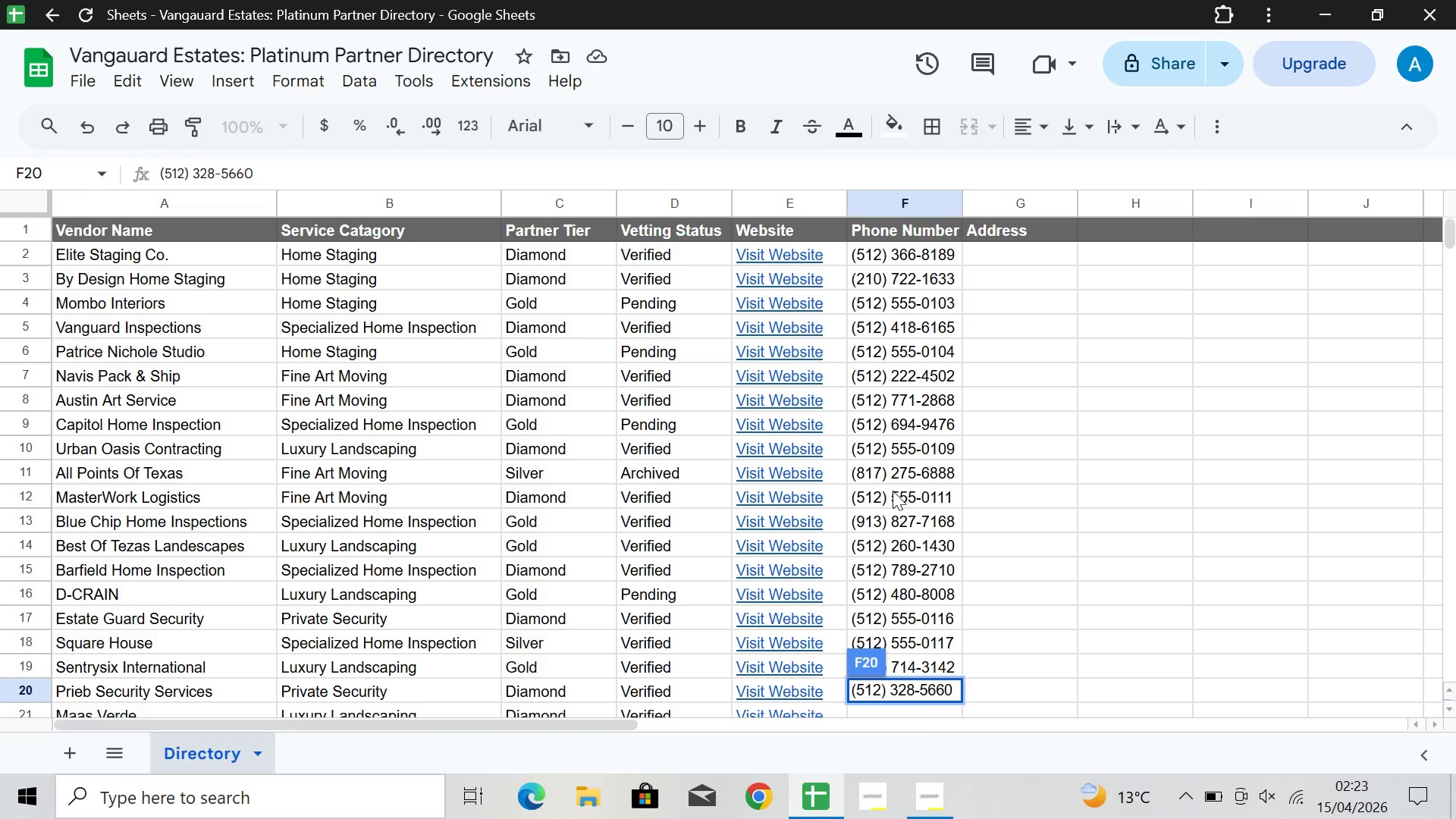 
left_click([893, 491])
 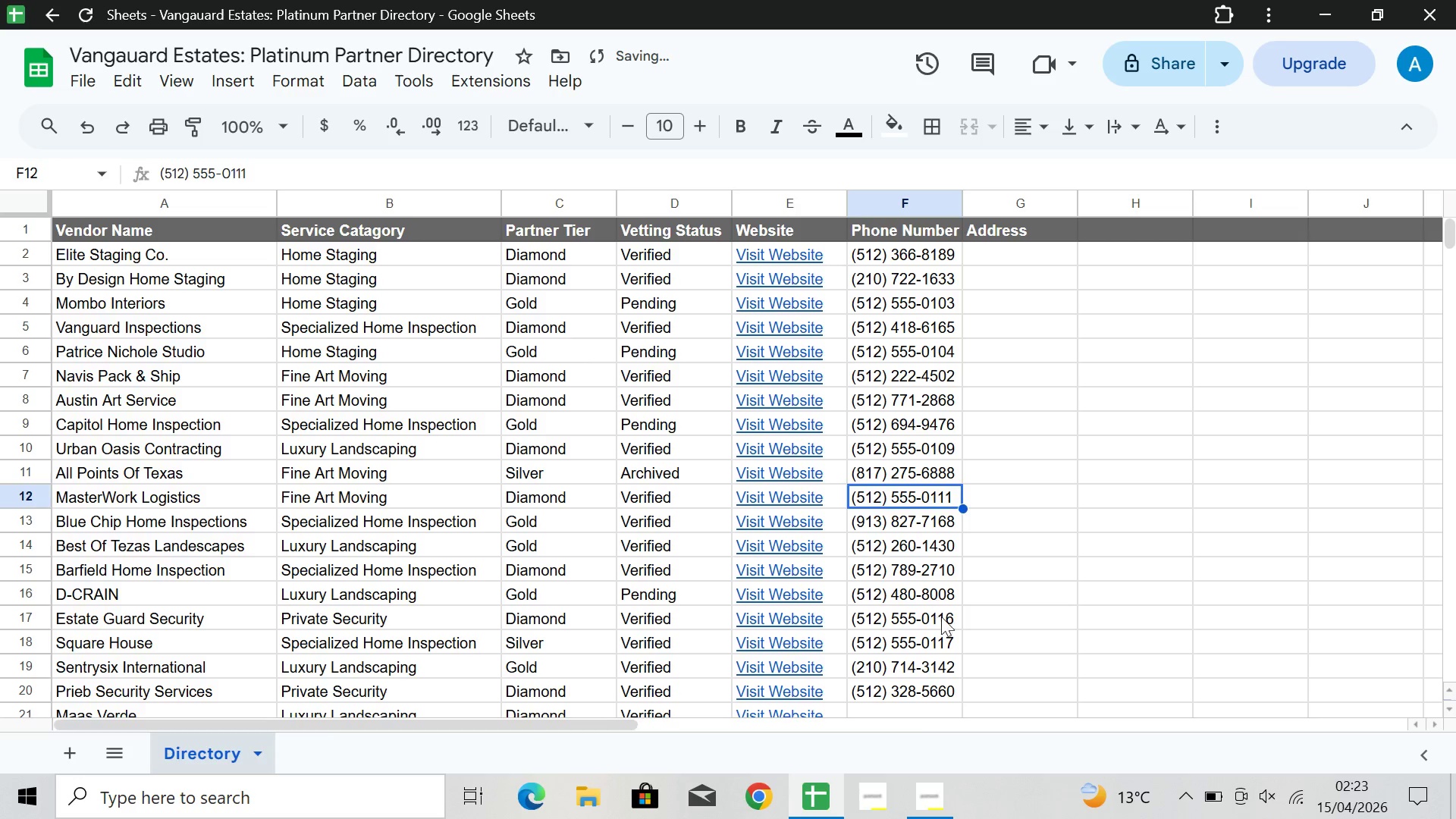 
scroll: coordinate [941, 620], scroll_direction: down, amount: 3.0
 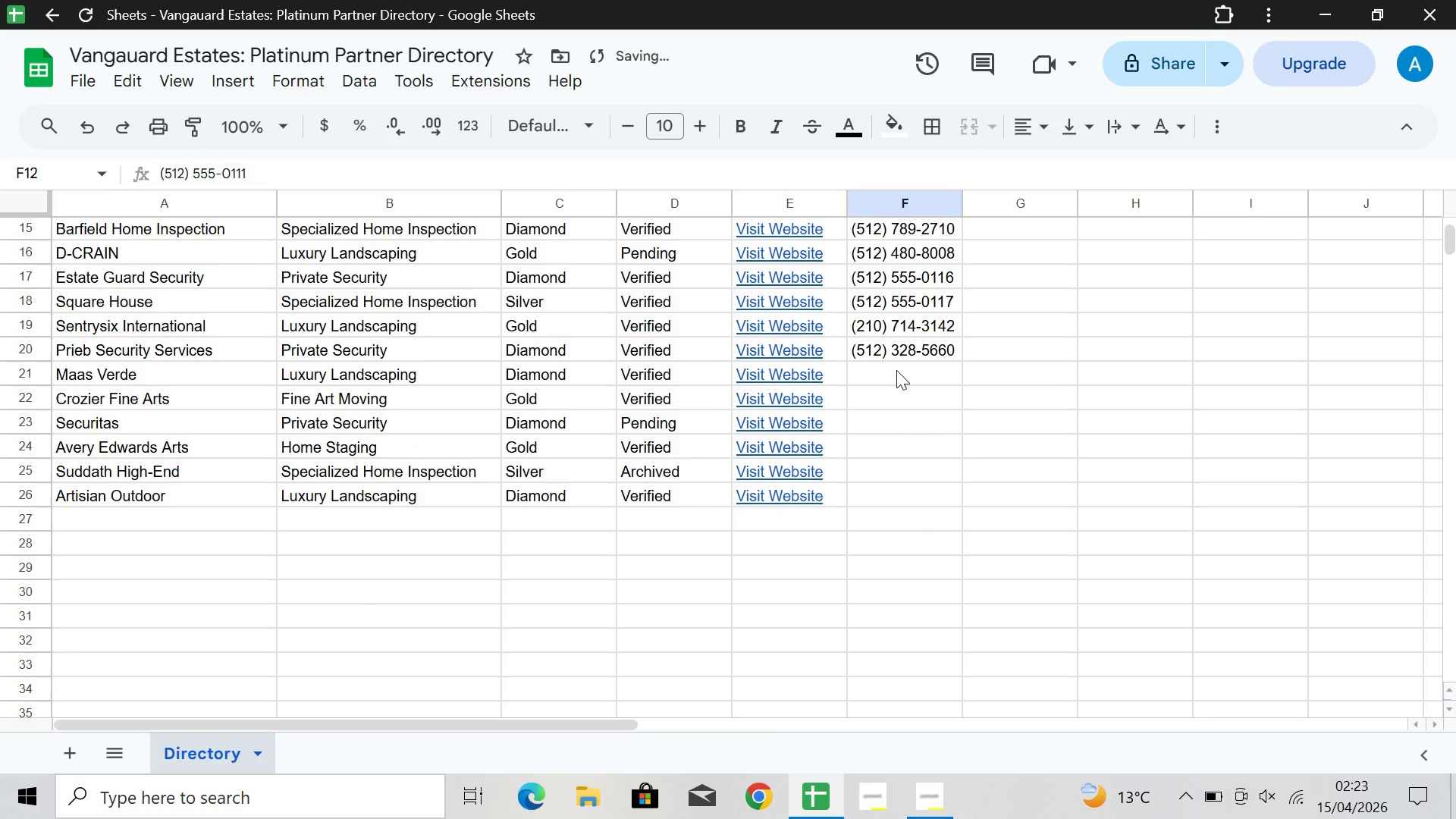 
double_click([896, 370])
 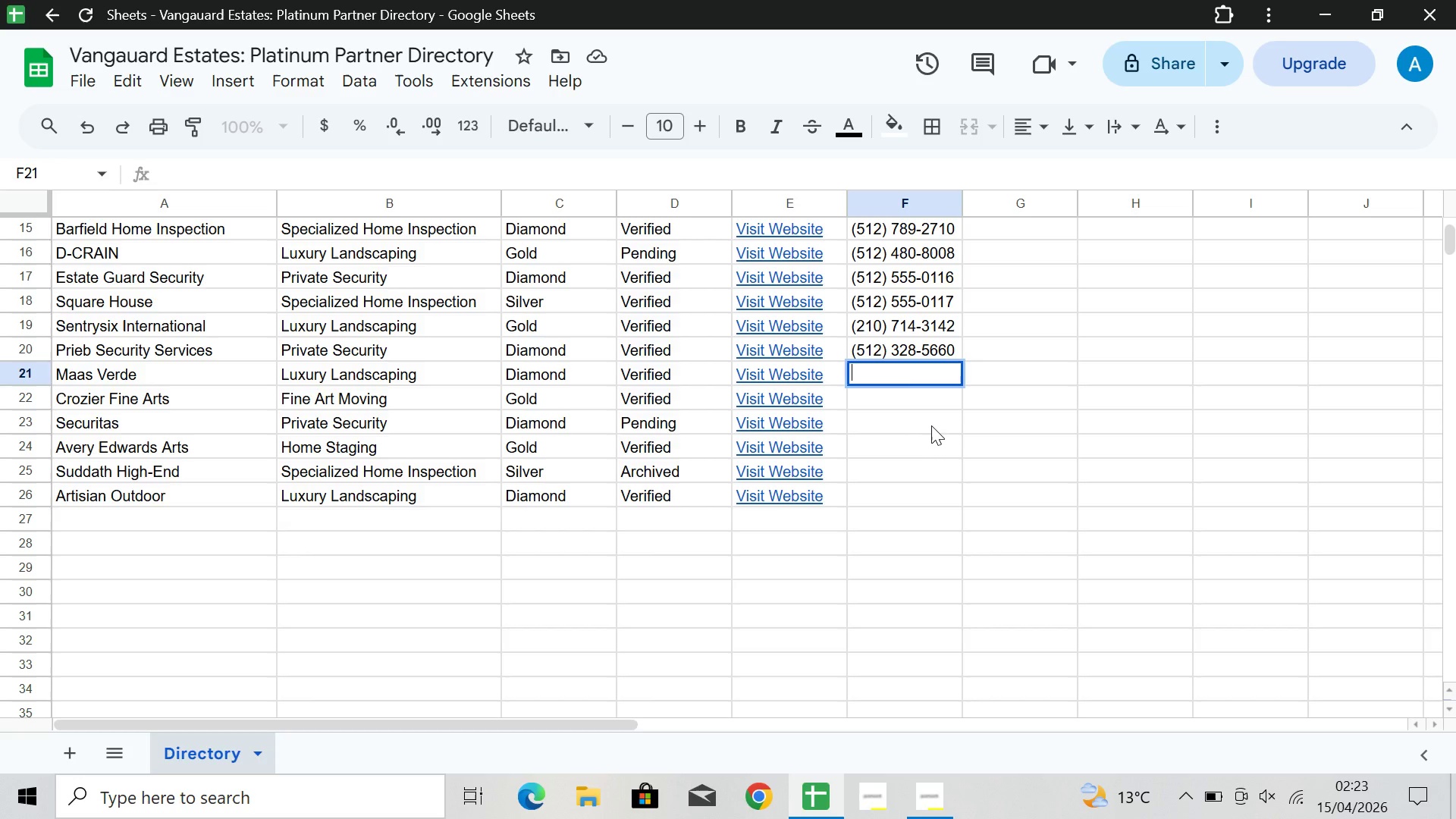 
wait(7.27)
 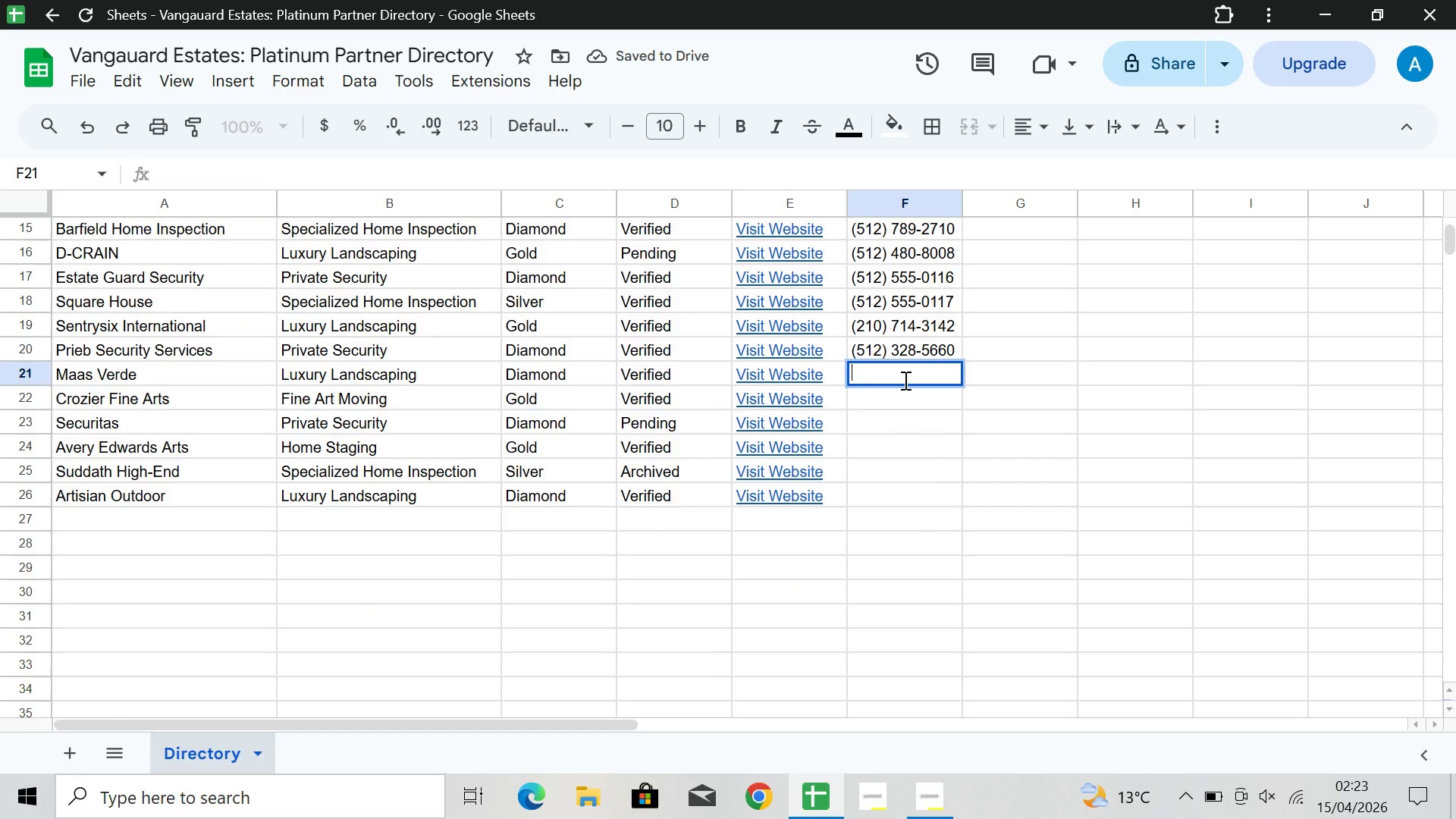 
left_click([899, 376])
 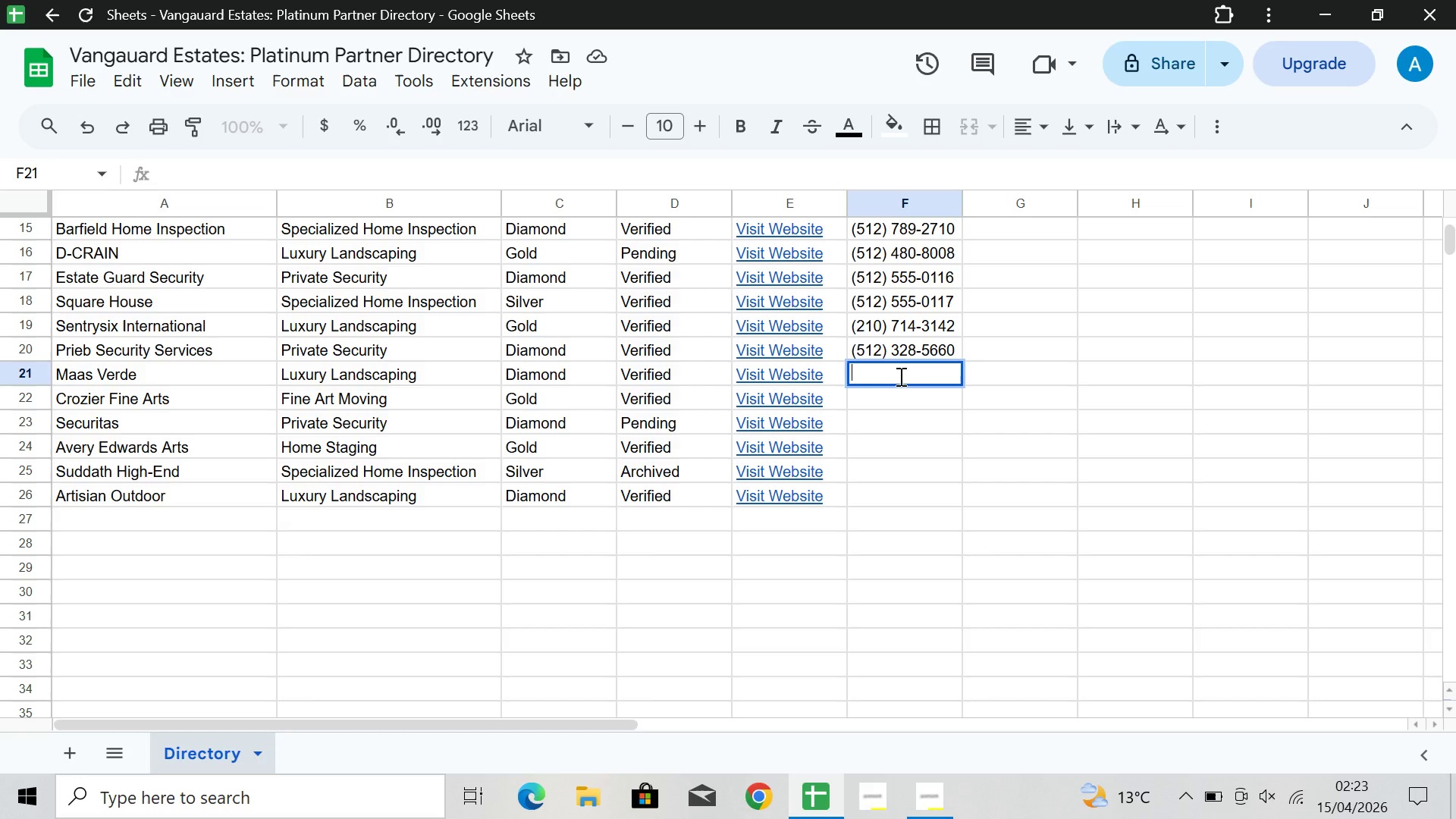 
type(())
 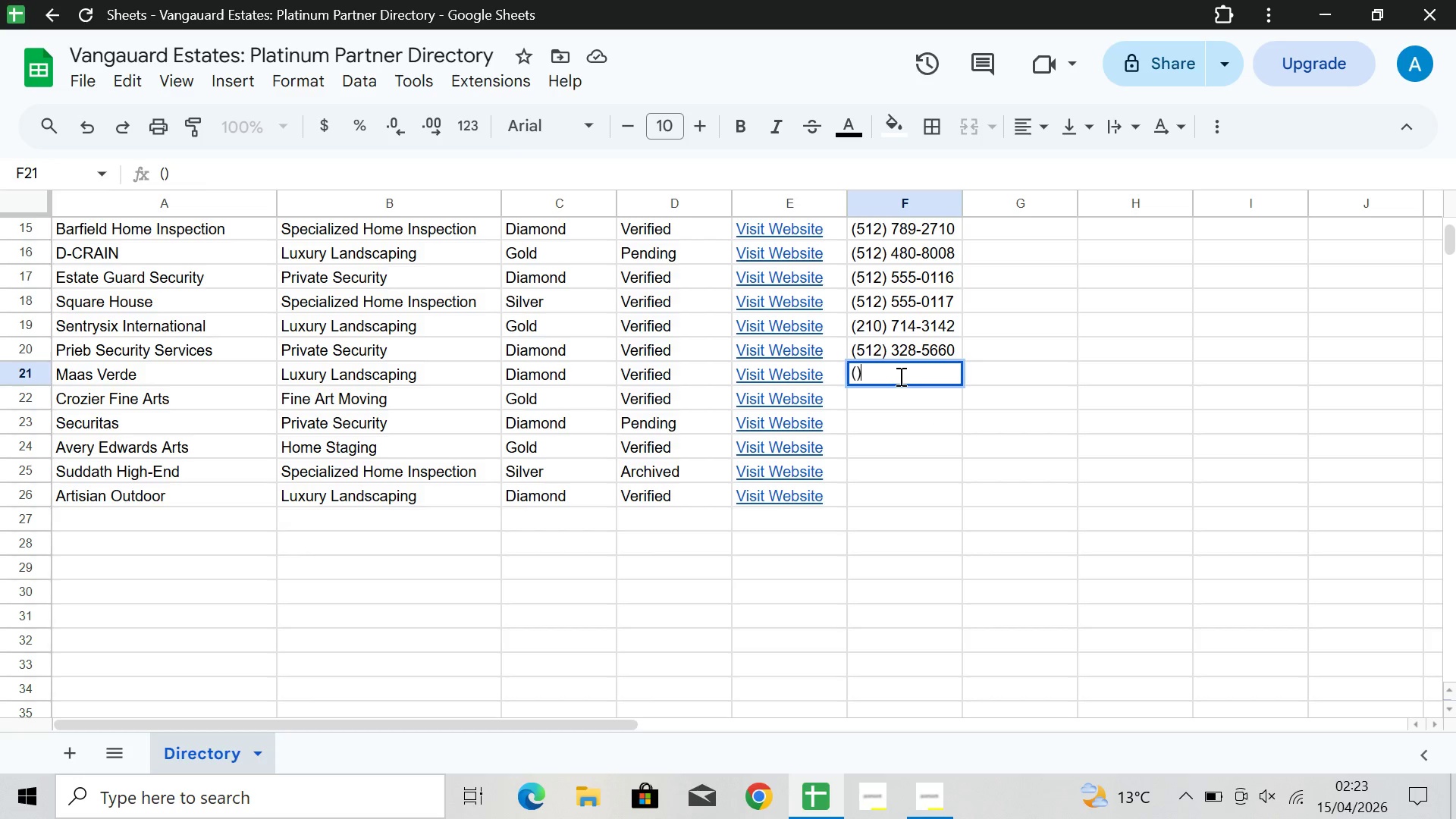 
key(ArrowLeft)
 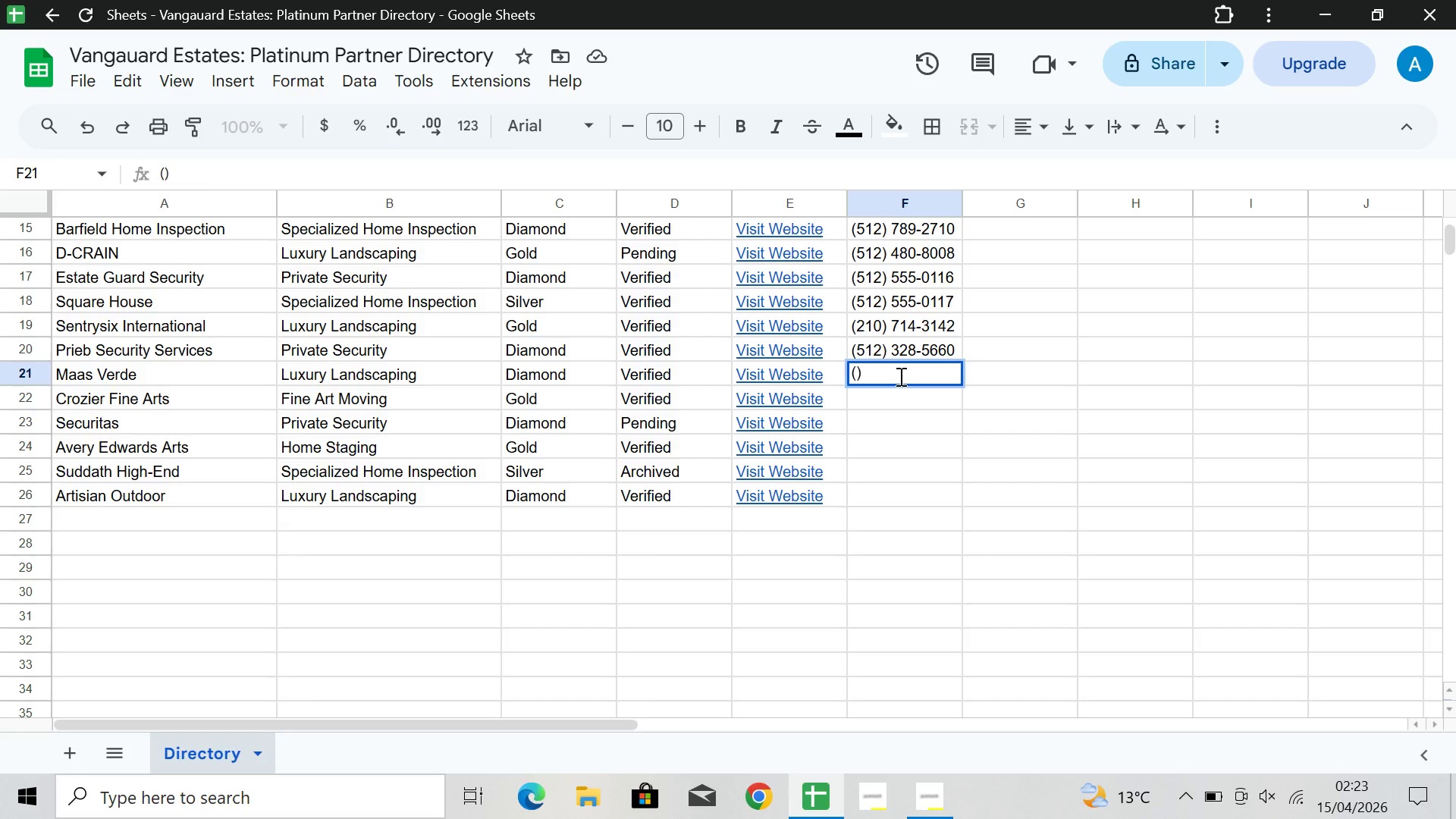 
type(512)
 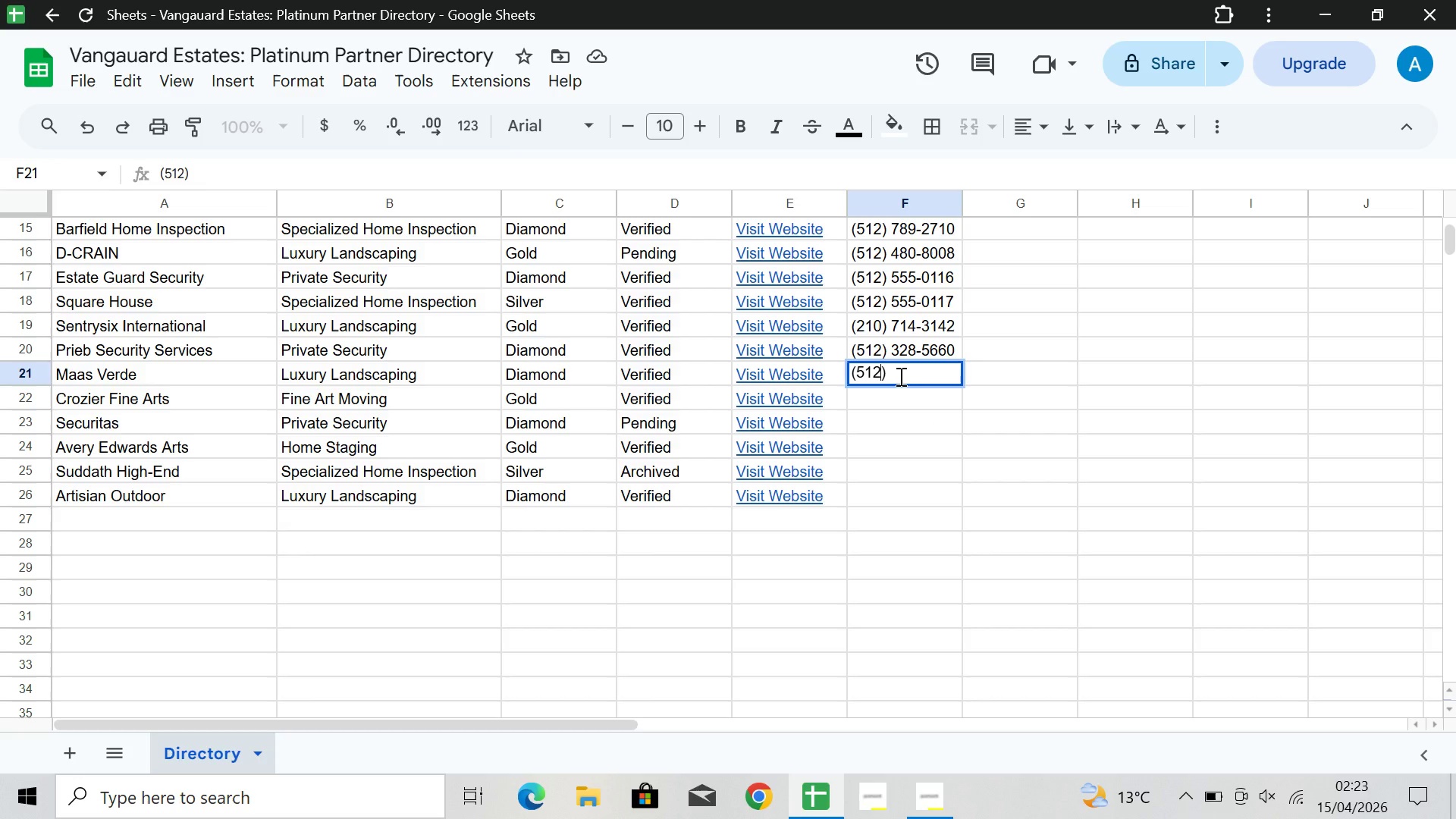 
key(ArrowRight)
 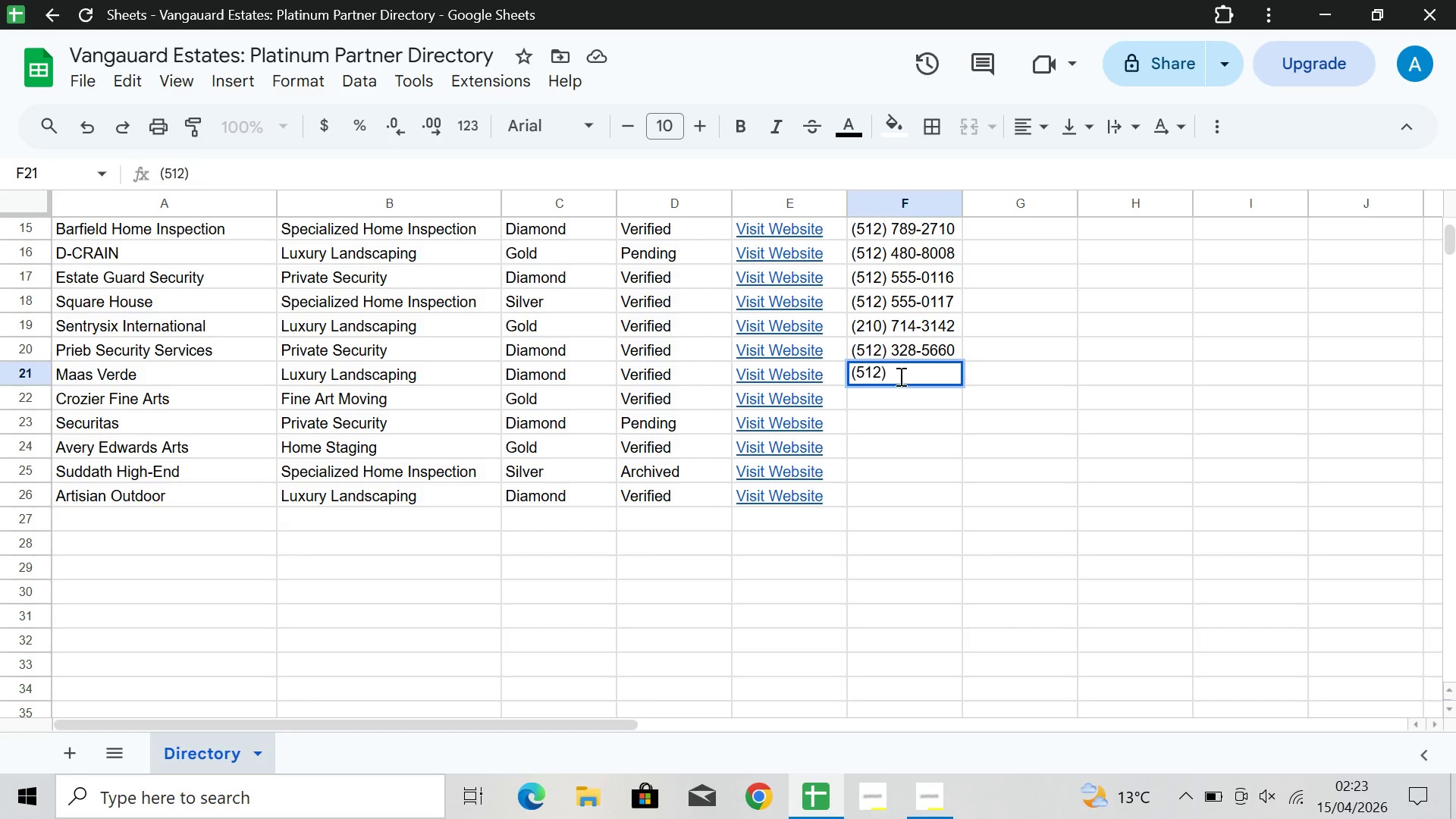 
key(Space)
 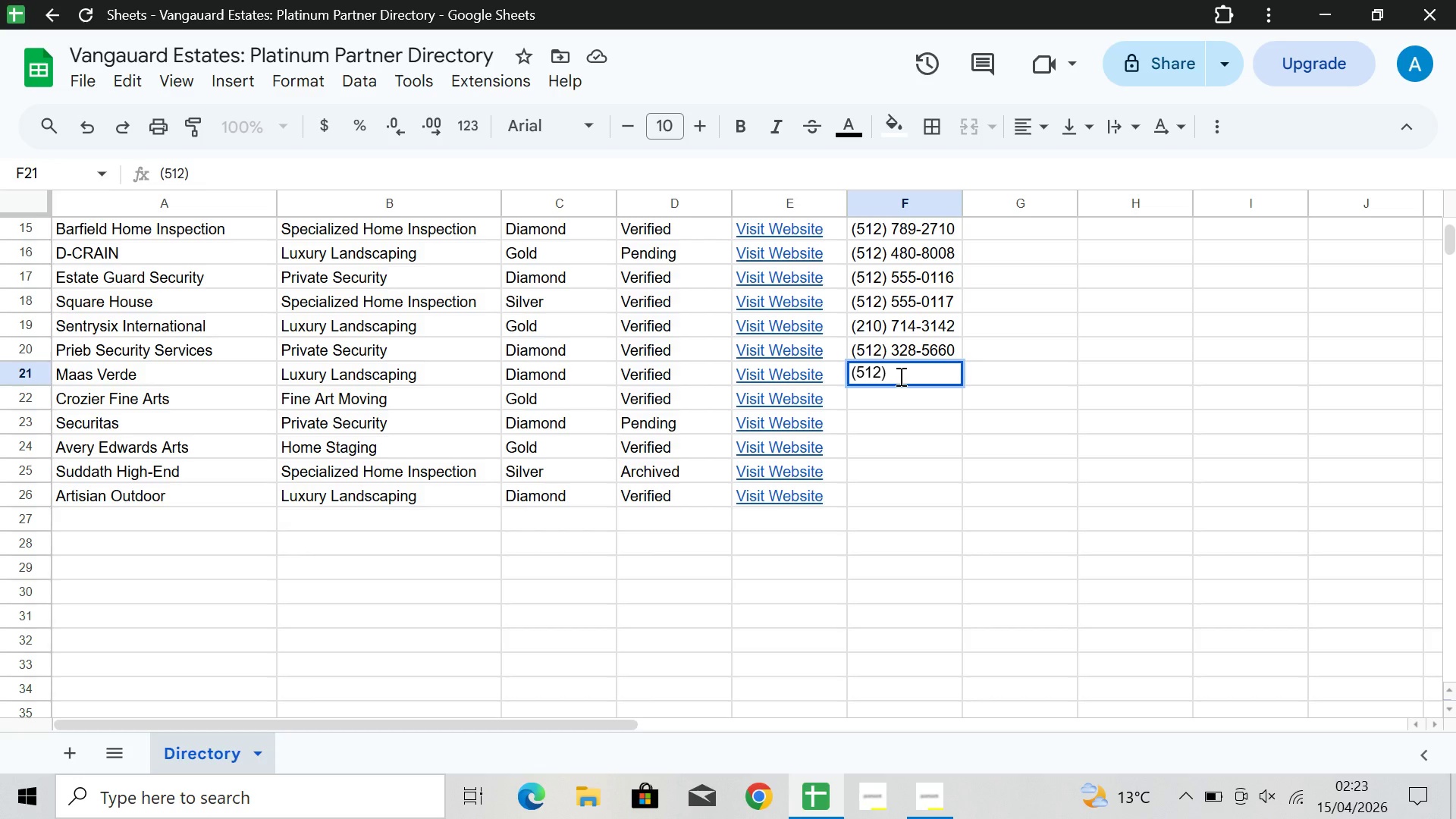 
type(555-0120)
 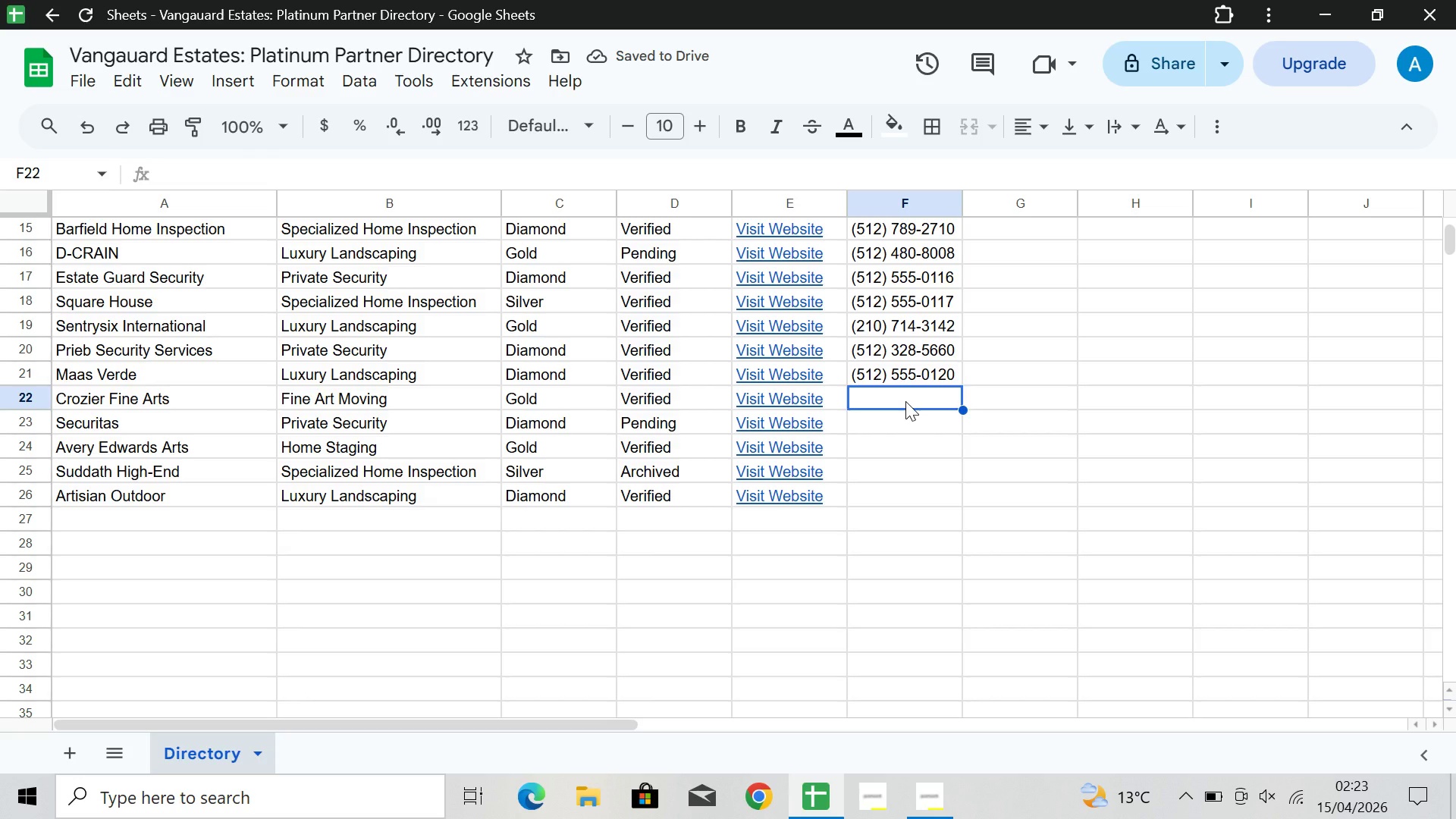 
wait(7.89)
 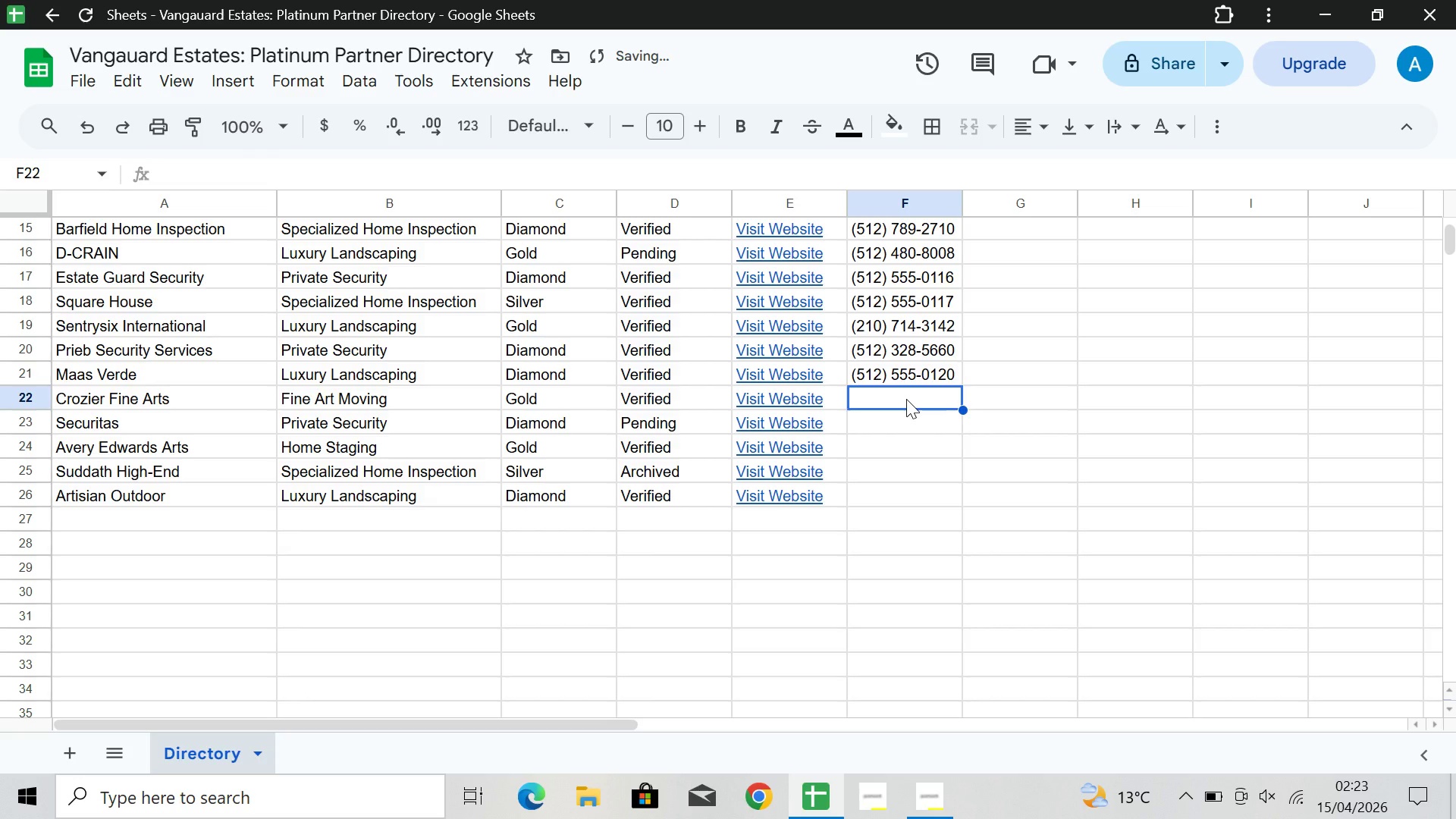 
double_click([905, 401])
 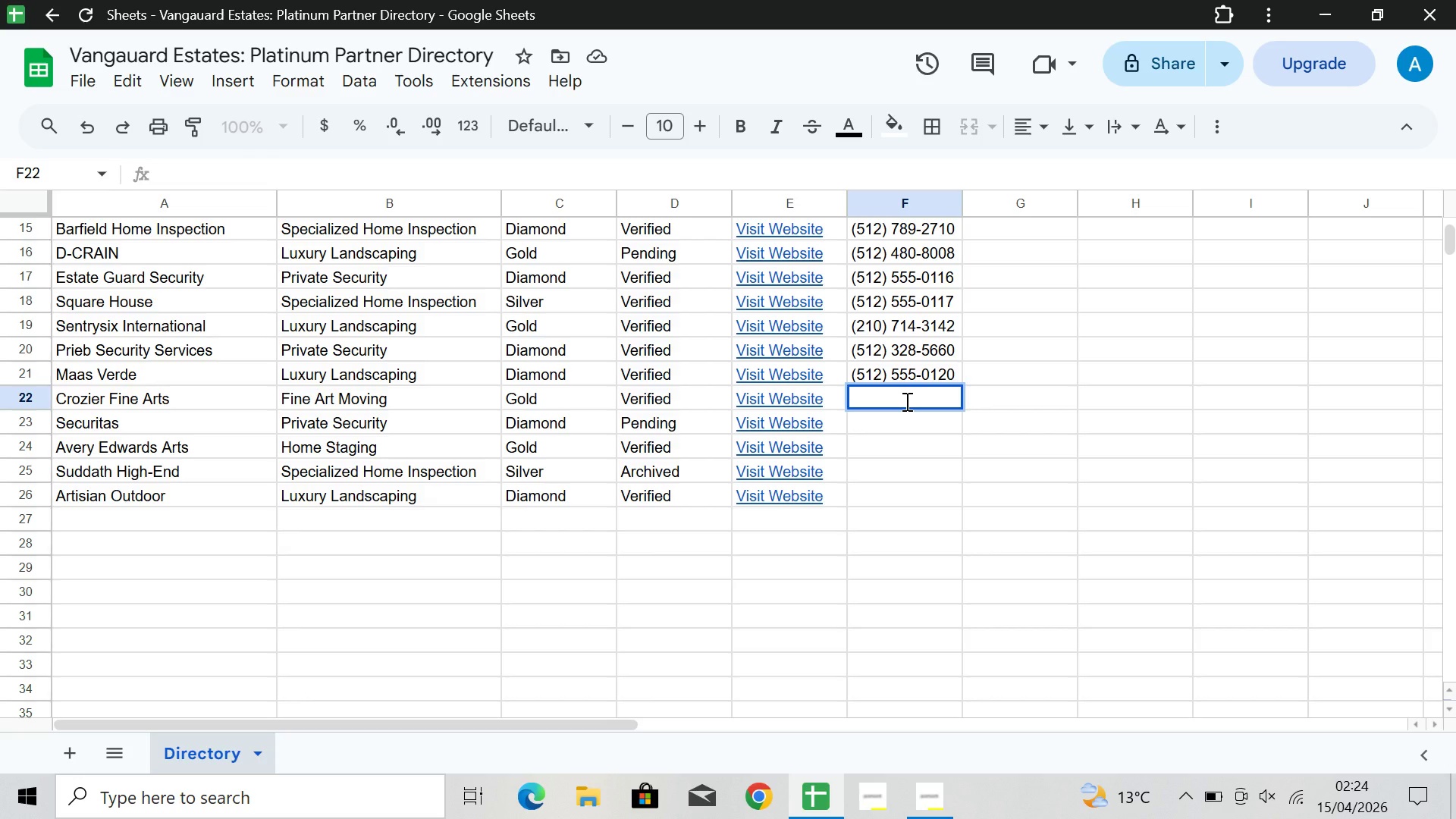 
type(())
 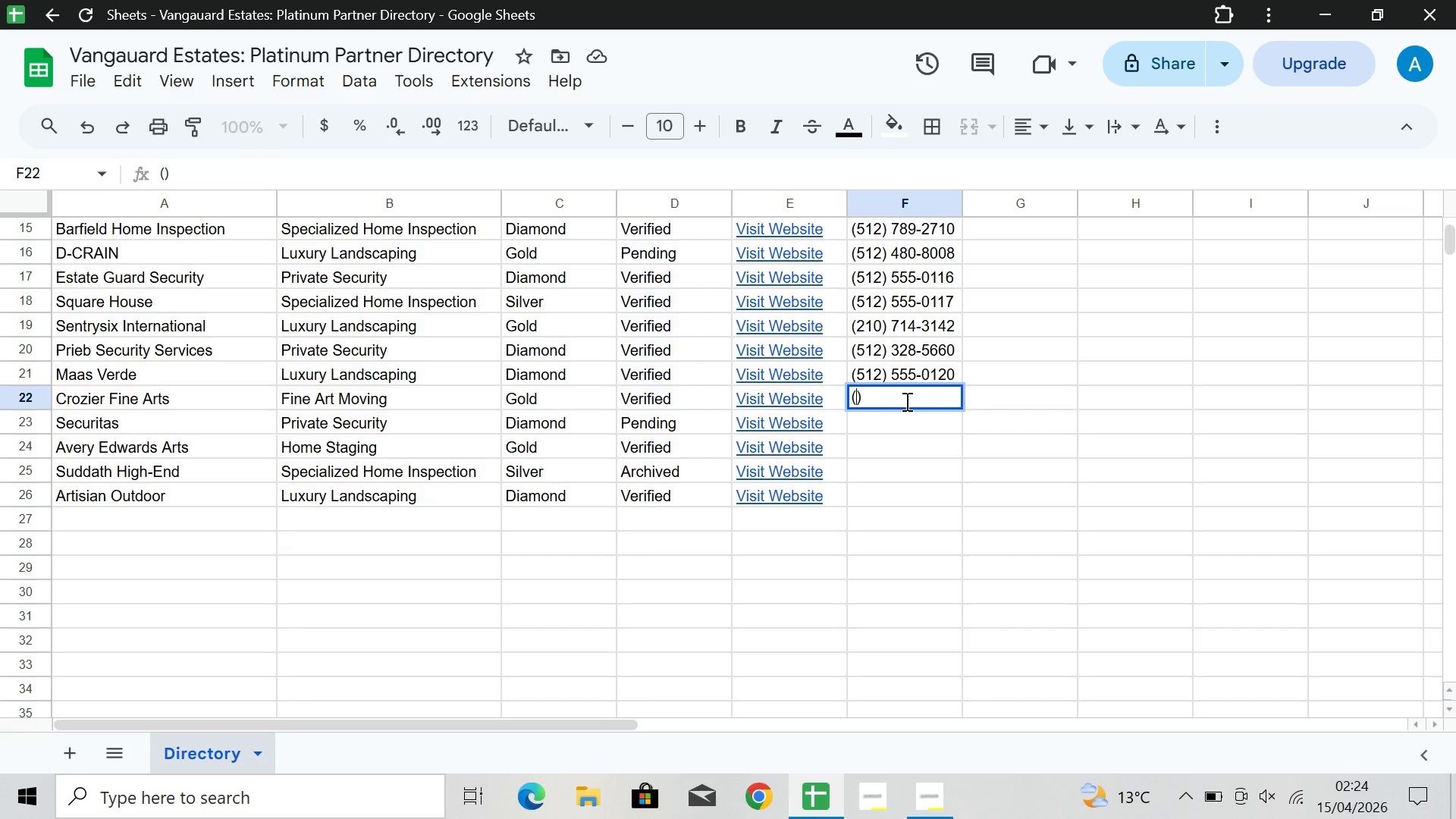 
key(ArrowLeft)
 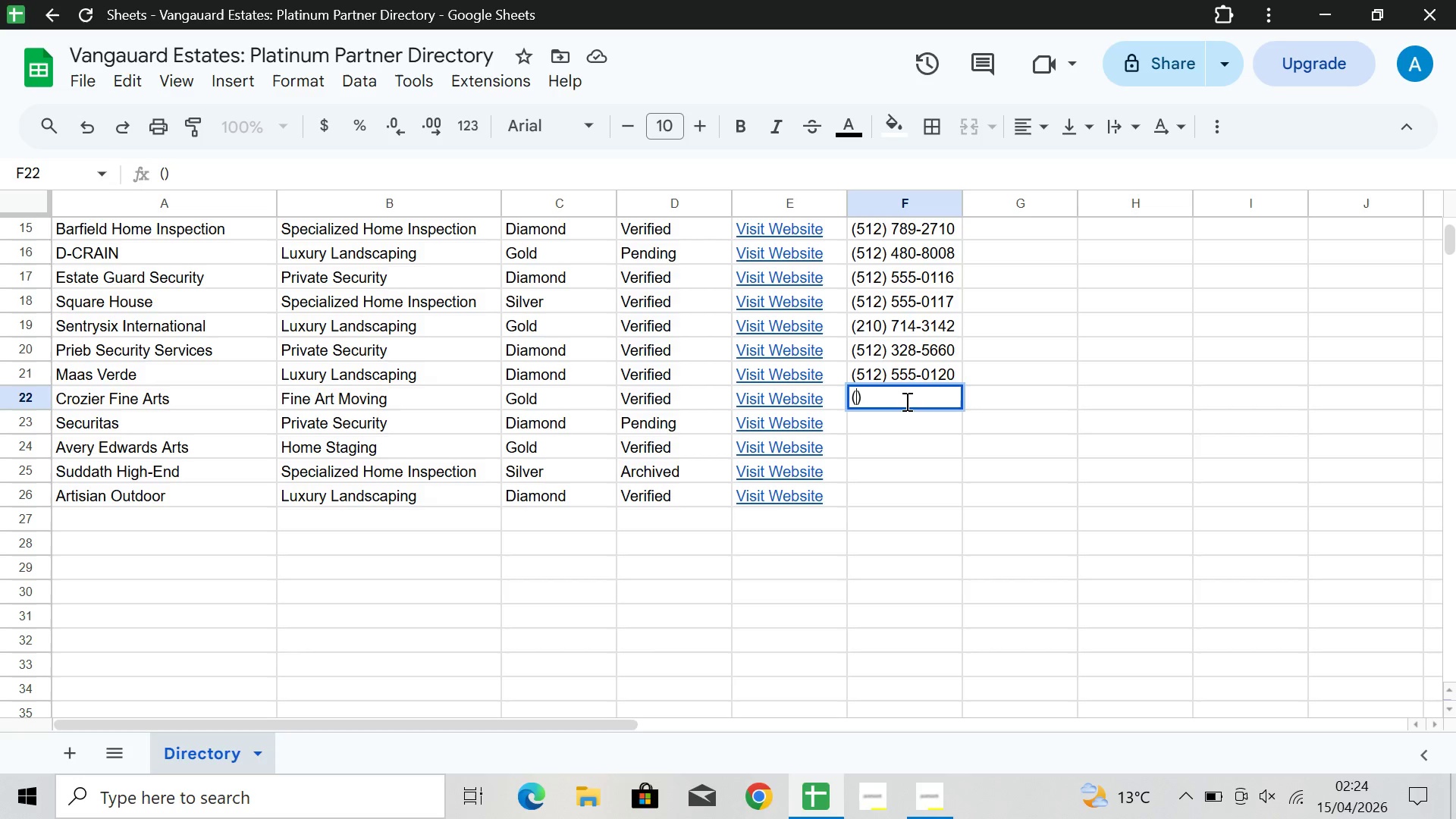 
type(888)
 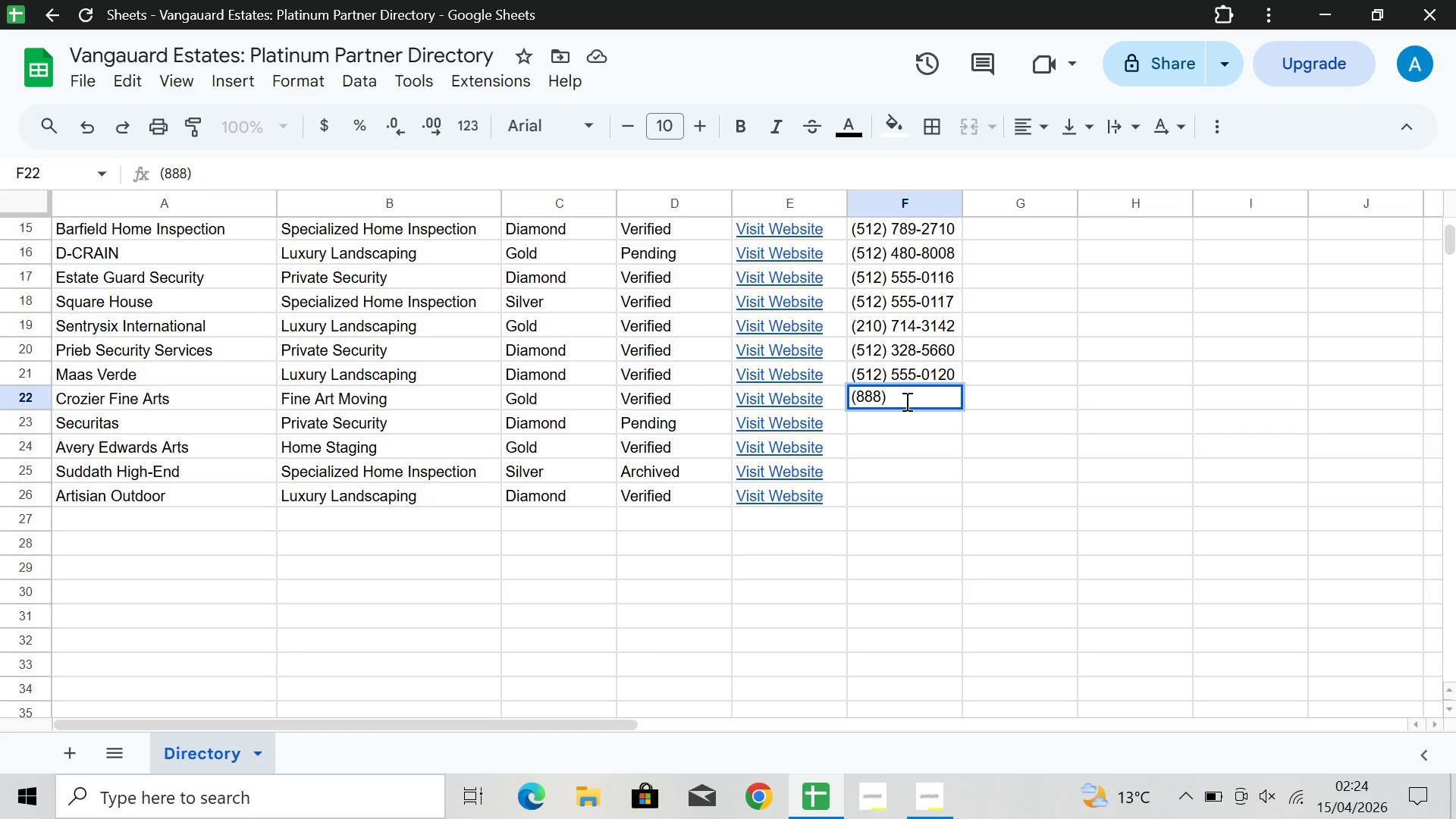 
key(ArrowRight)
 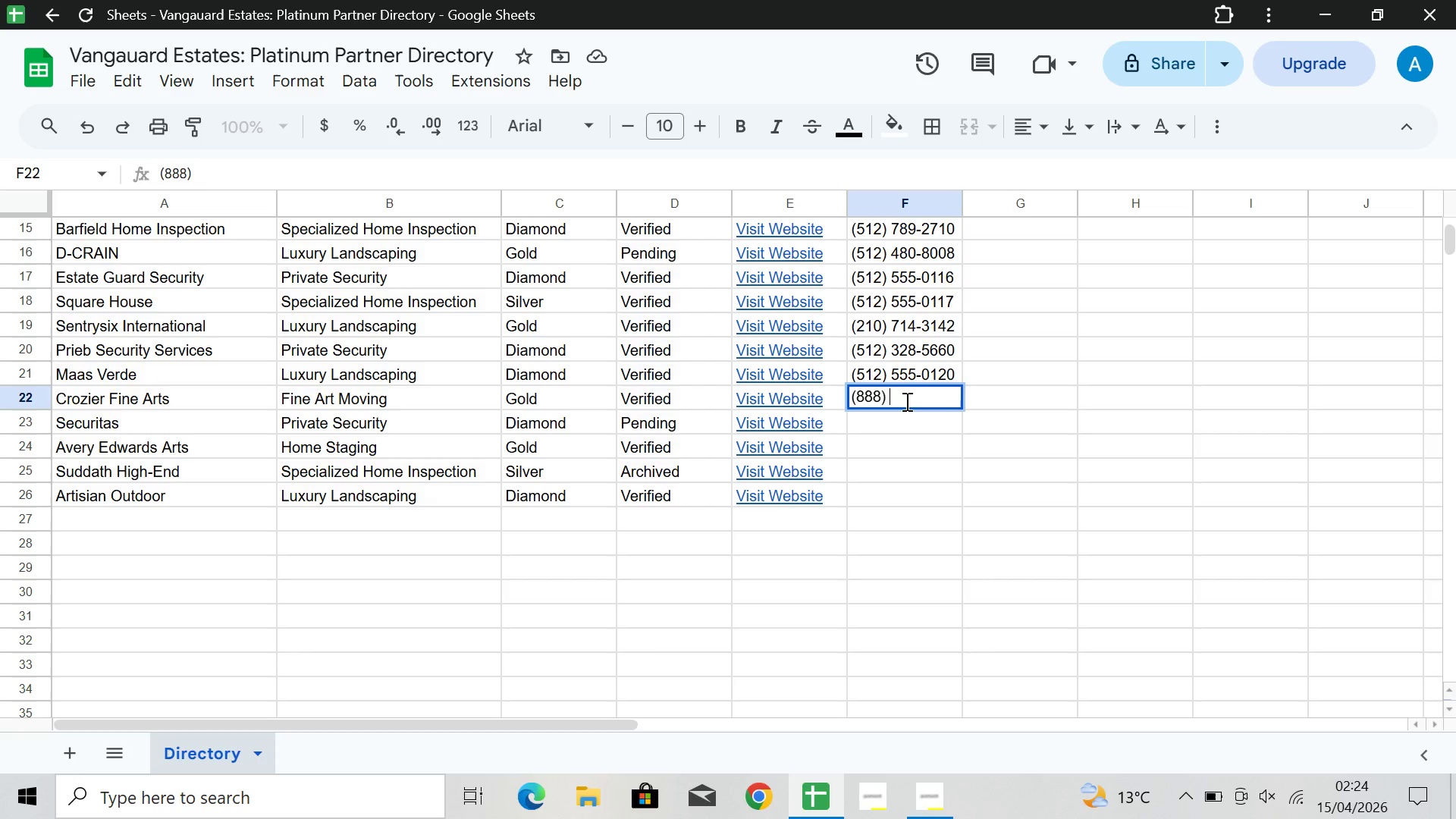 
key(Space)
 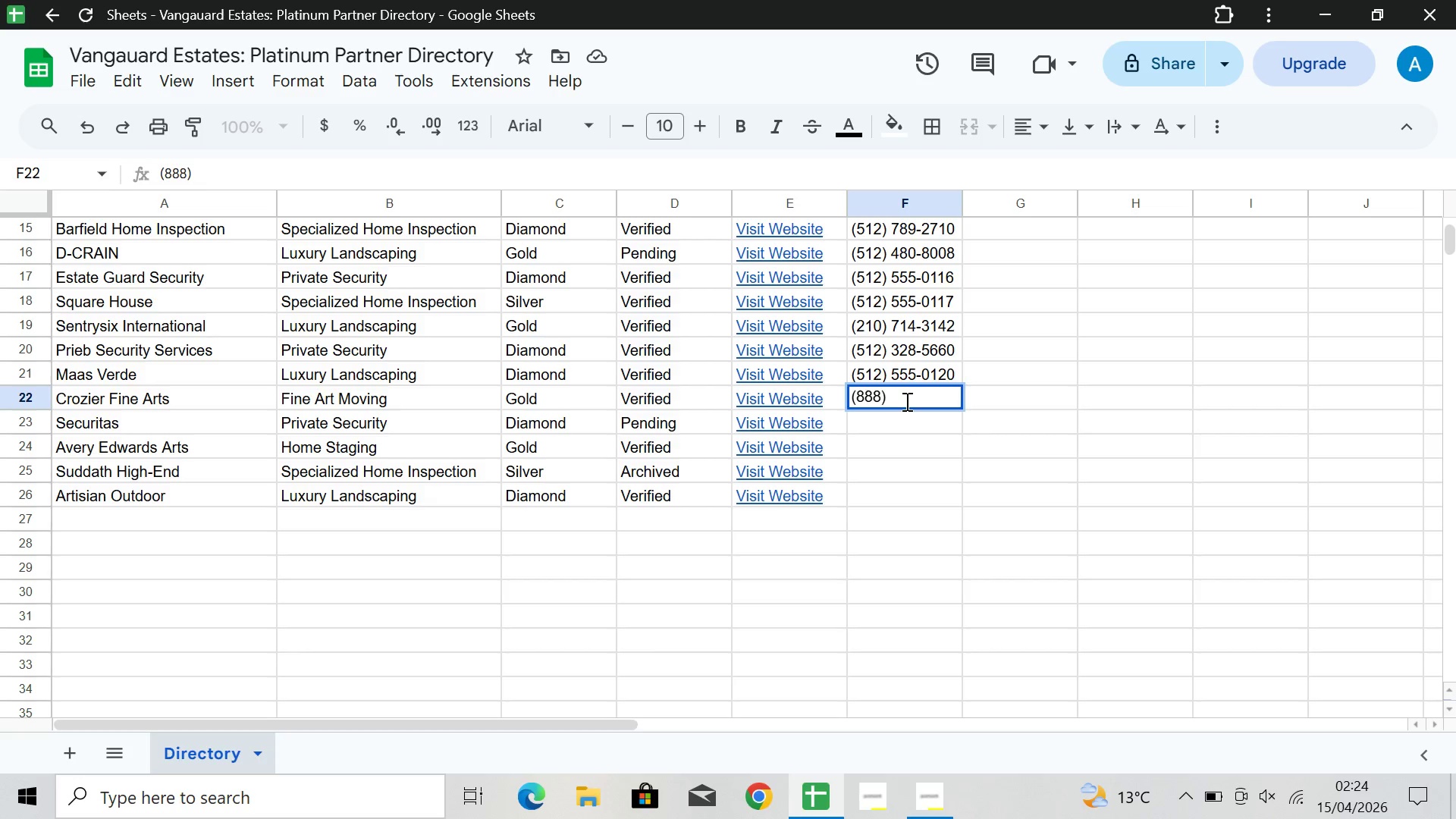 
type(613-)
 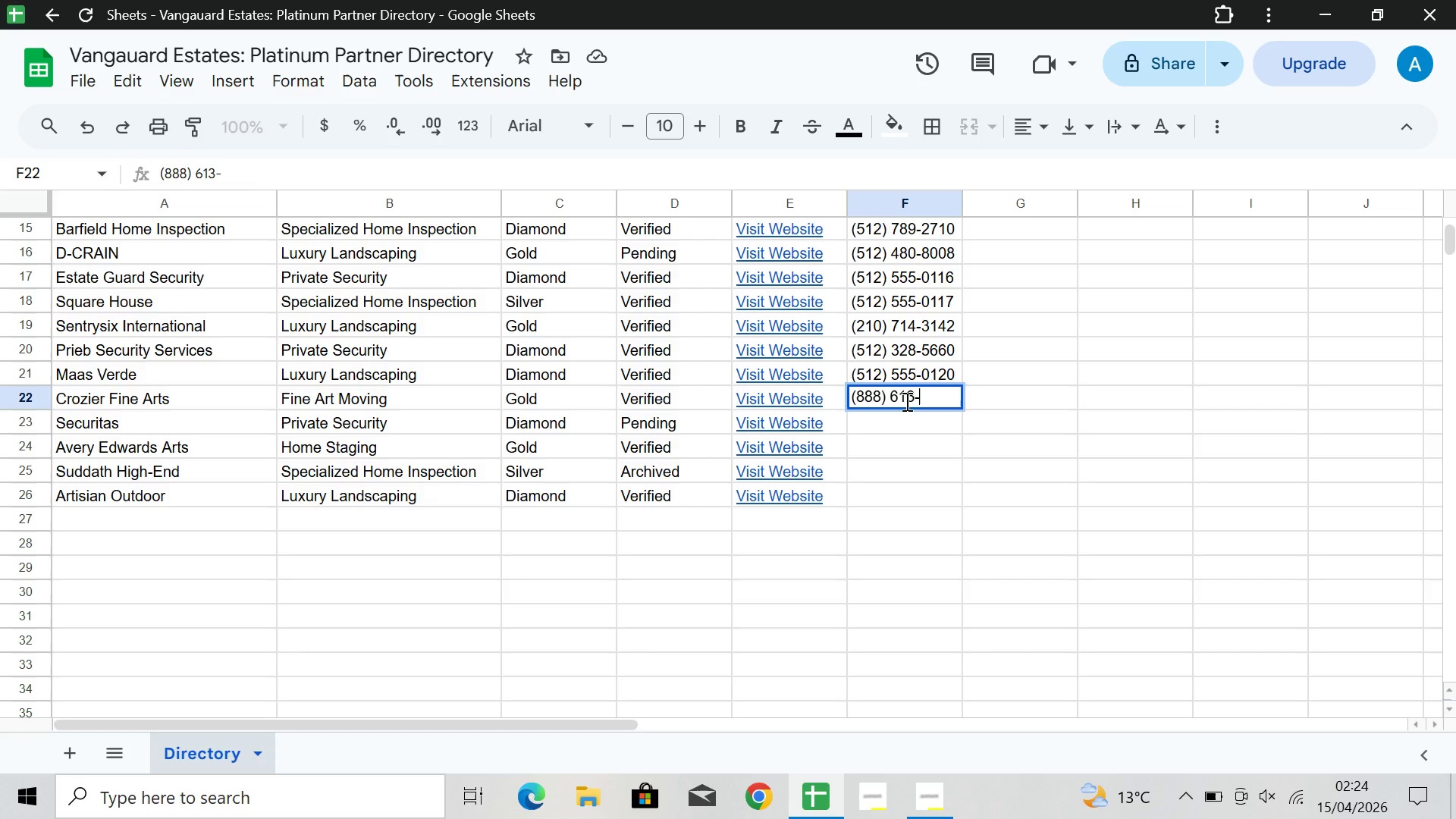 
type(7894)
 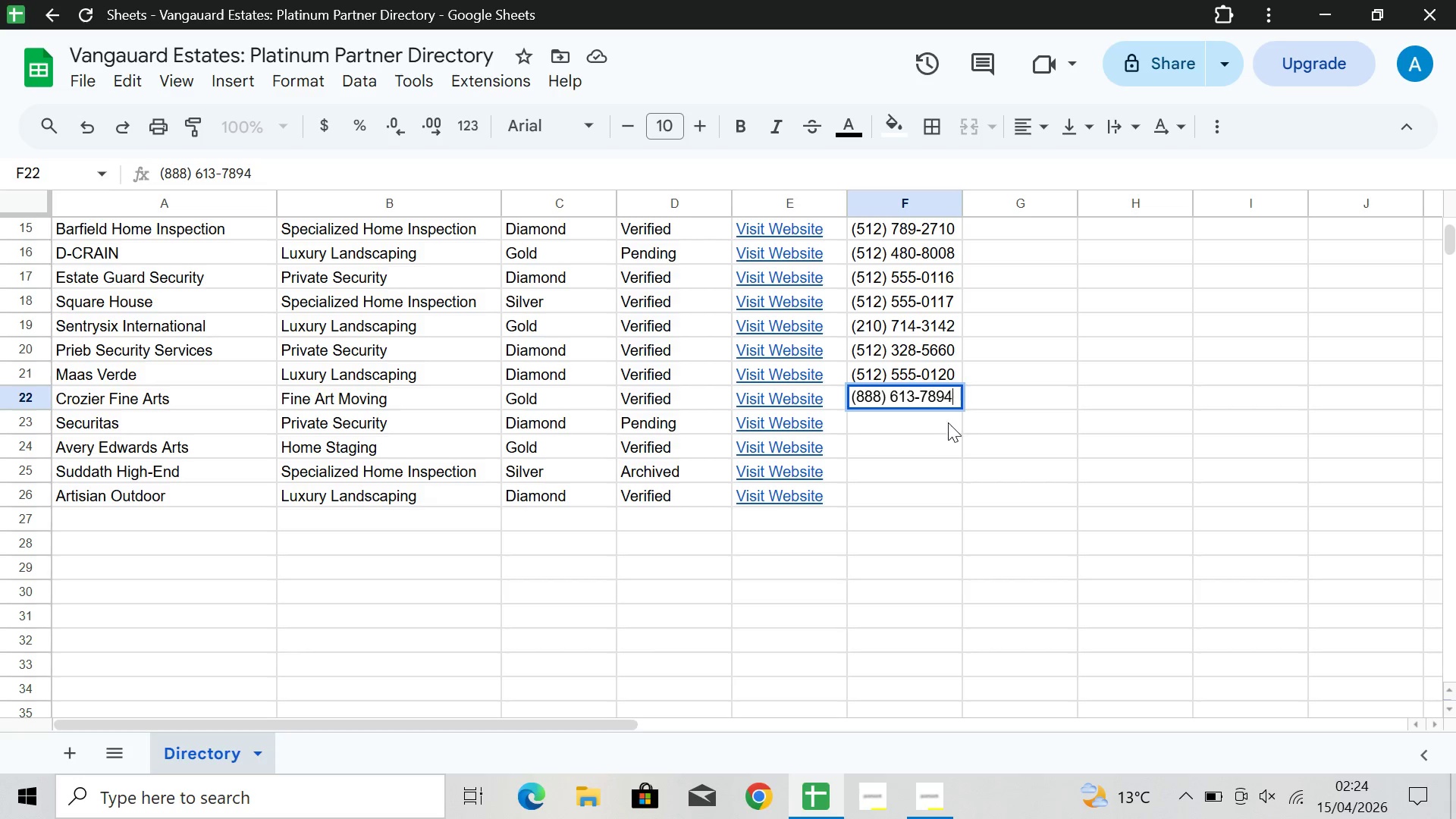 
double_click([948, 422])
 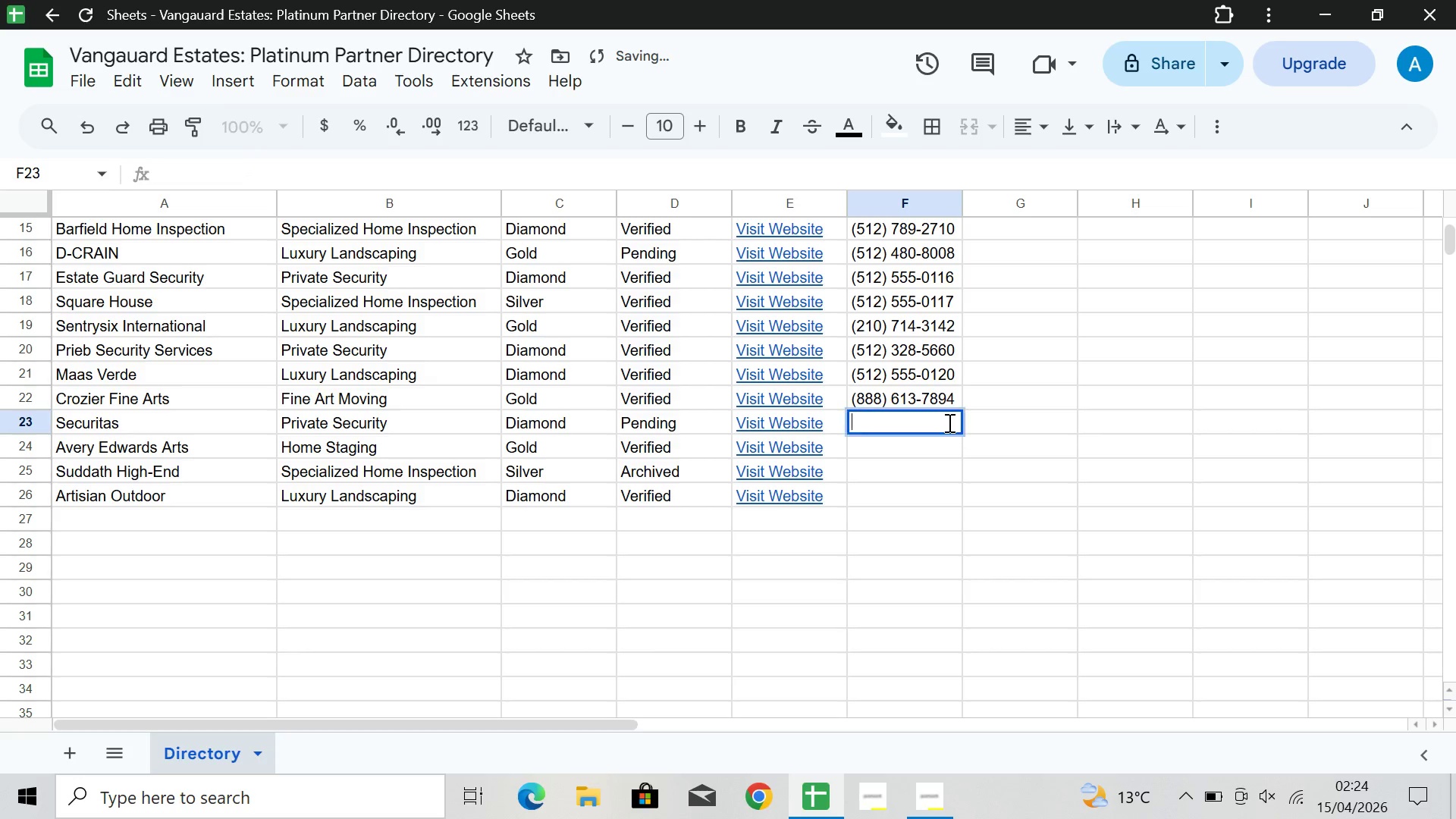 
triple_click([948, 422])
 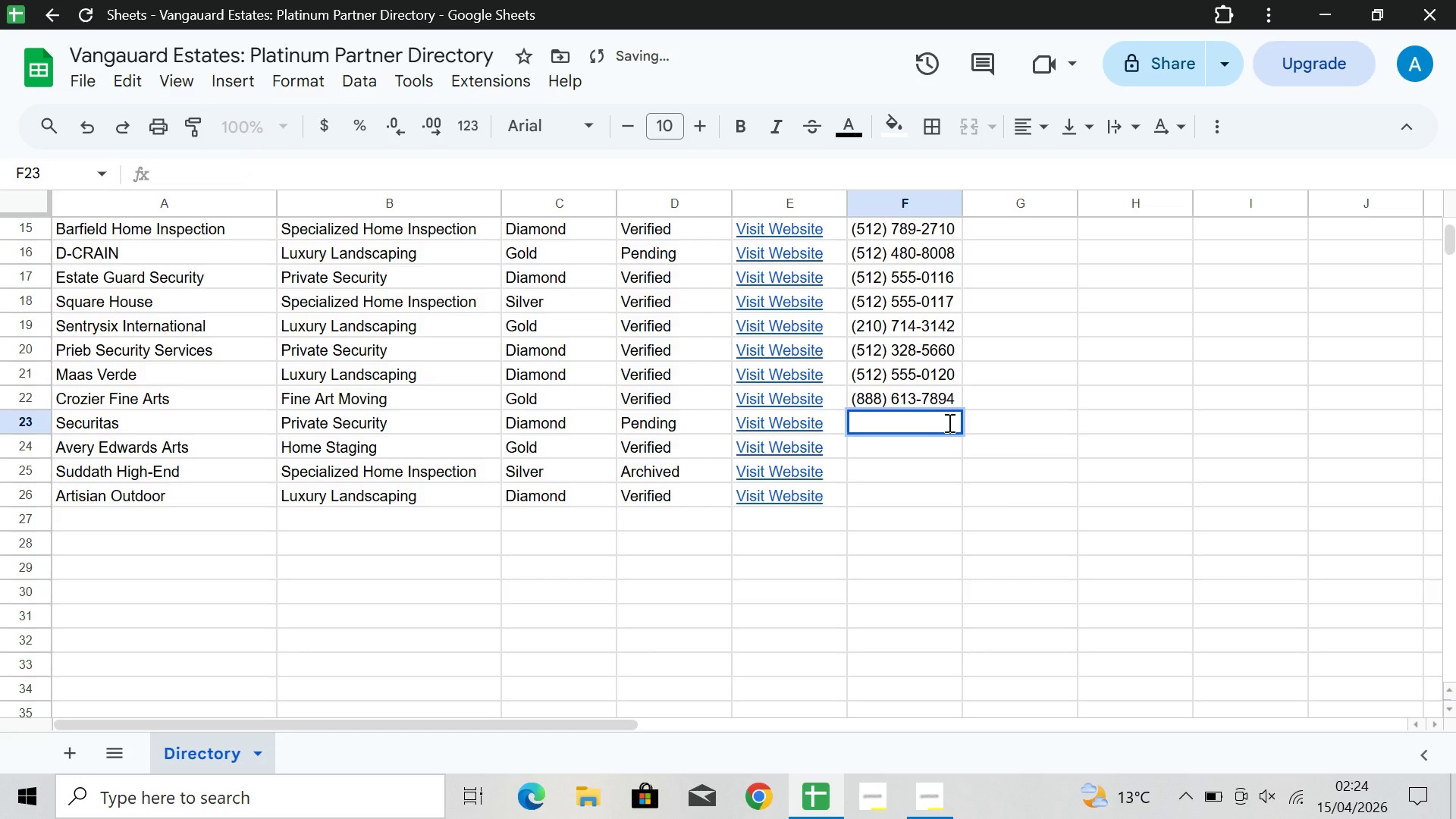 
type(())
 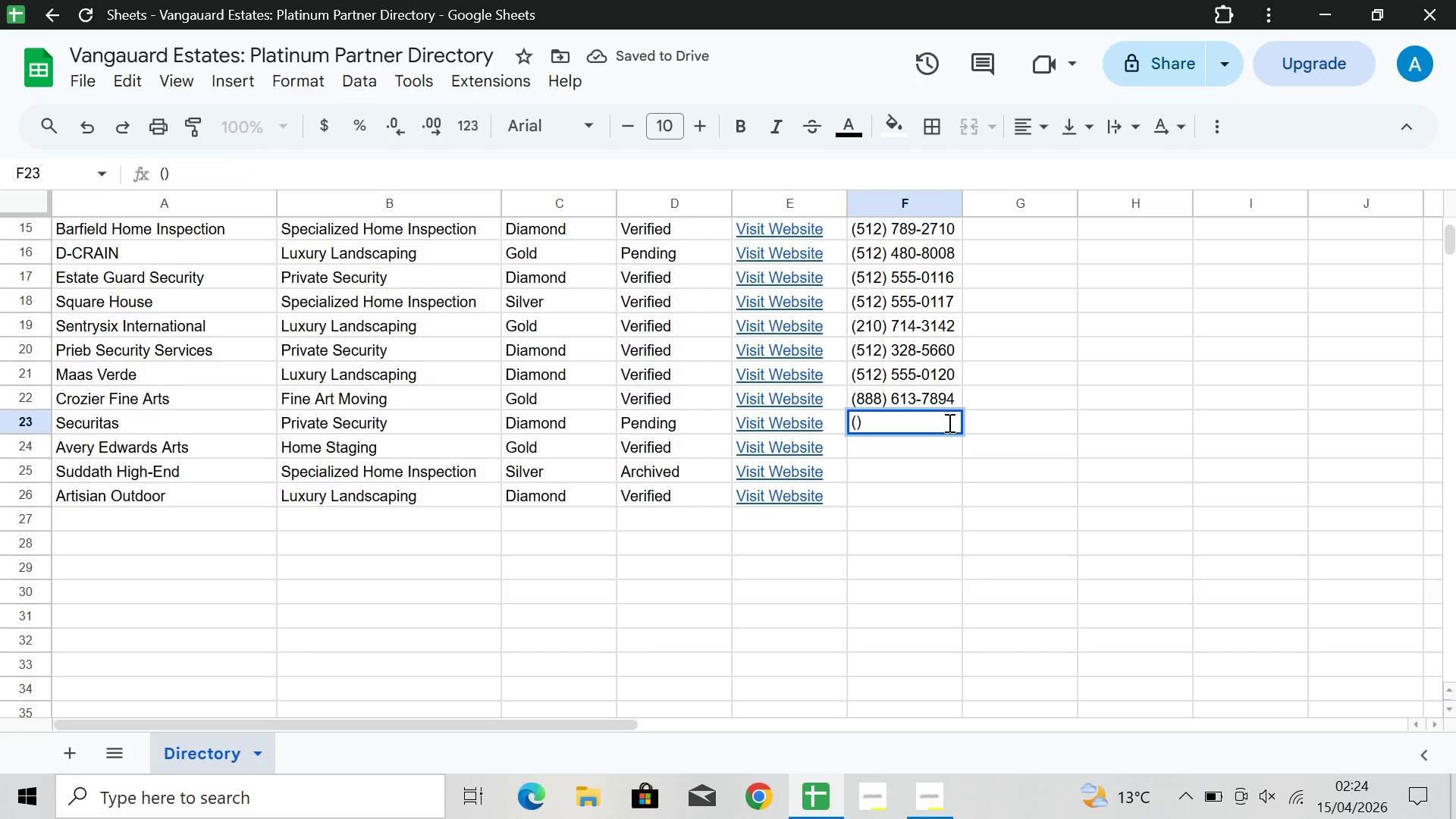 
key(ArrowLeft)
 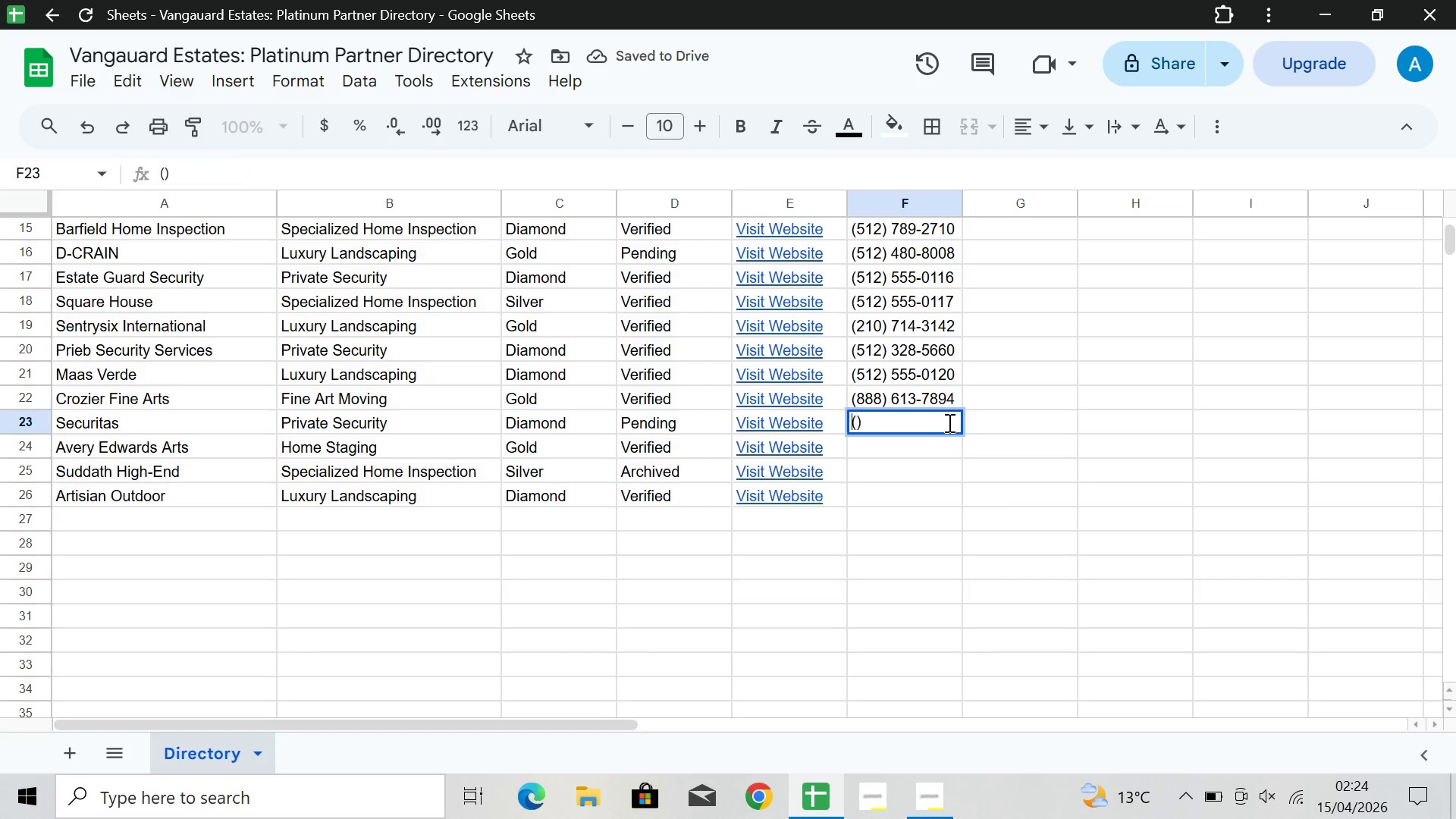 
key(ArrowLeft)
 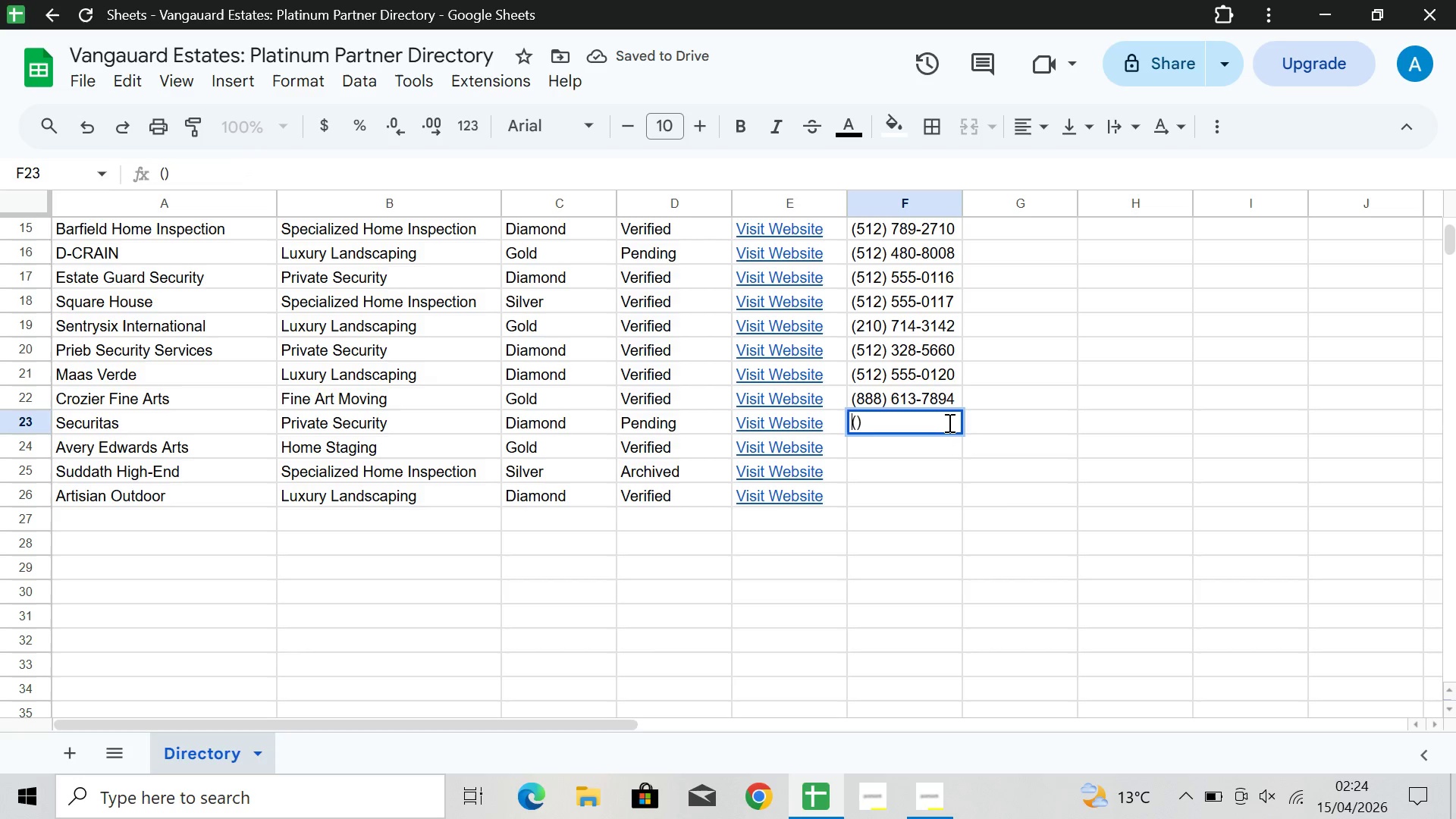 
key(ArrowRight)
 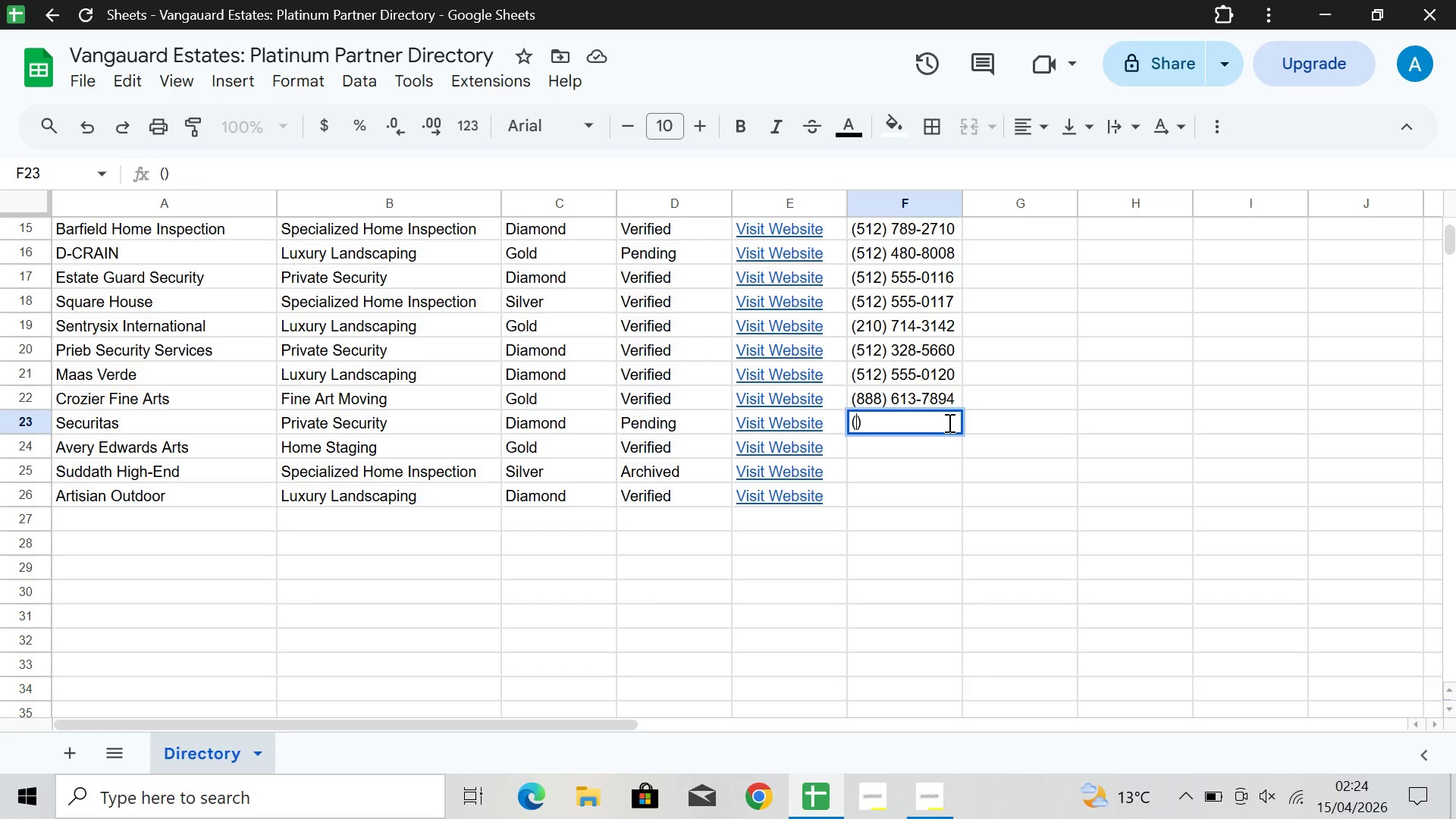 
type(512)
 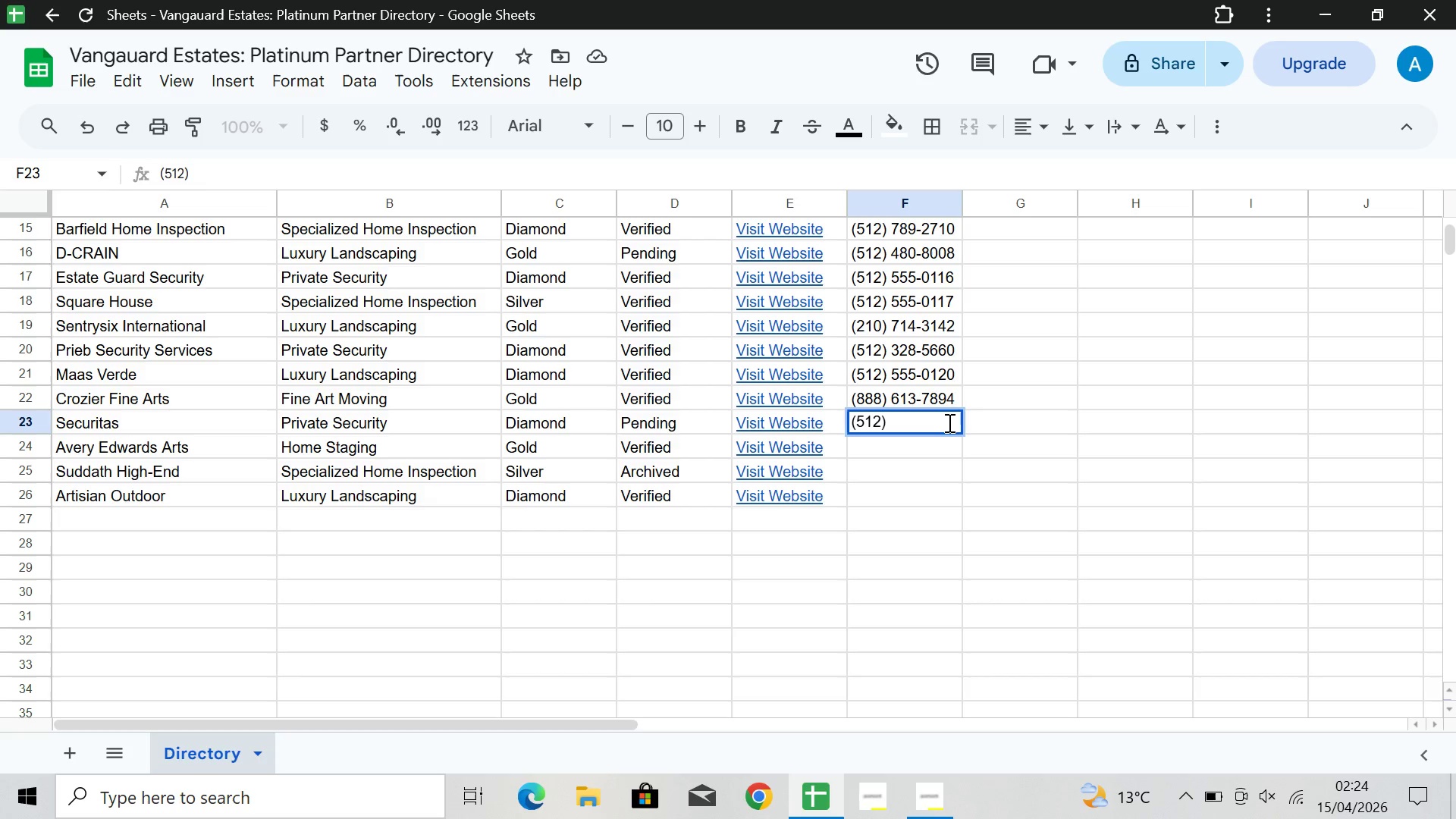 
key(ArrowRight)
 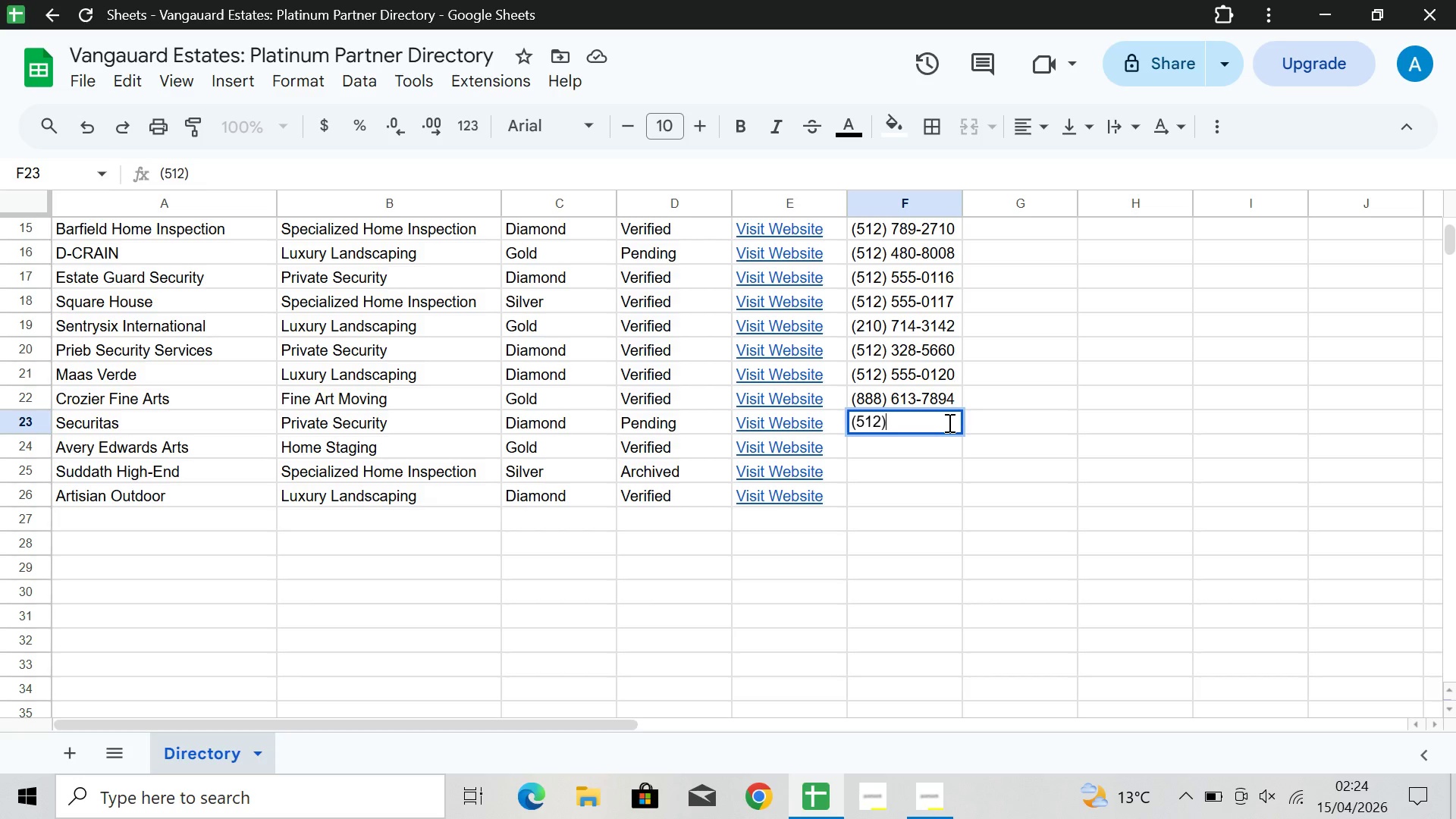 
type( 451-5000)
 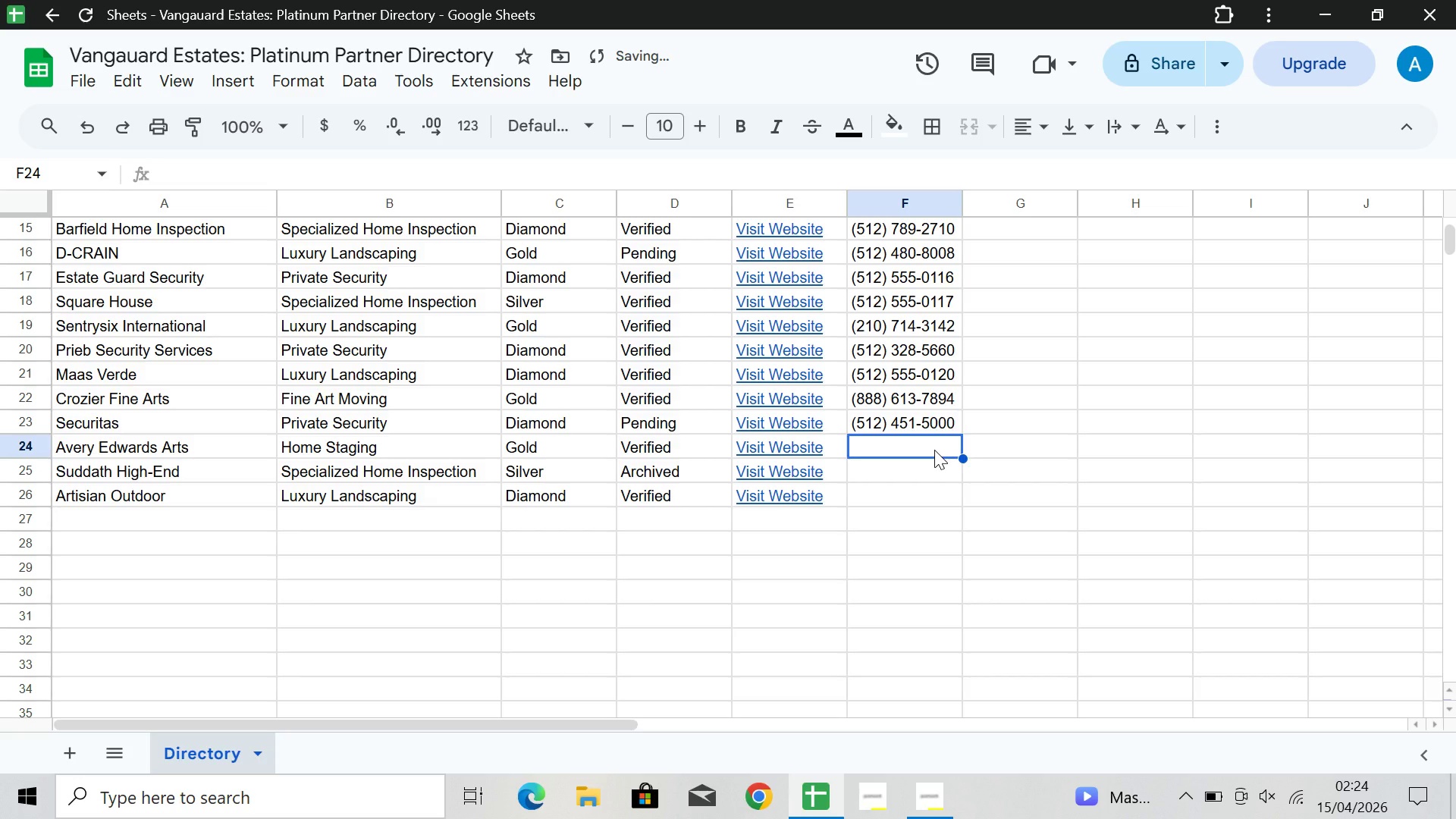 
double_click([934, 450])
 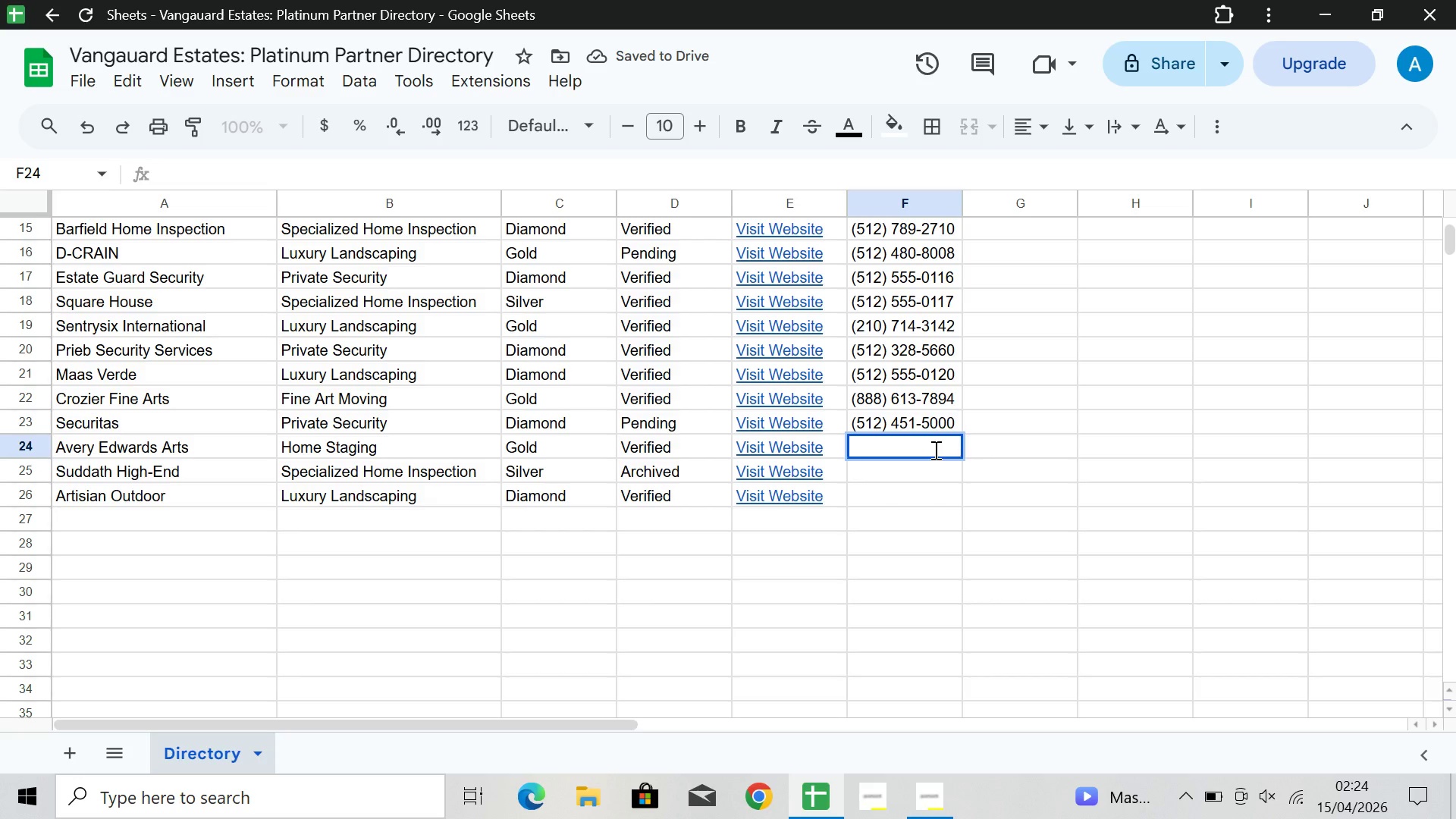 
type(())
 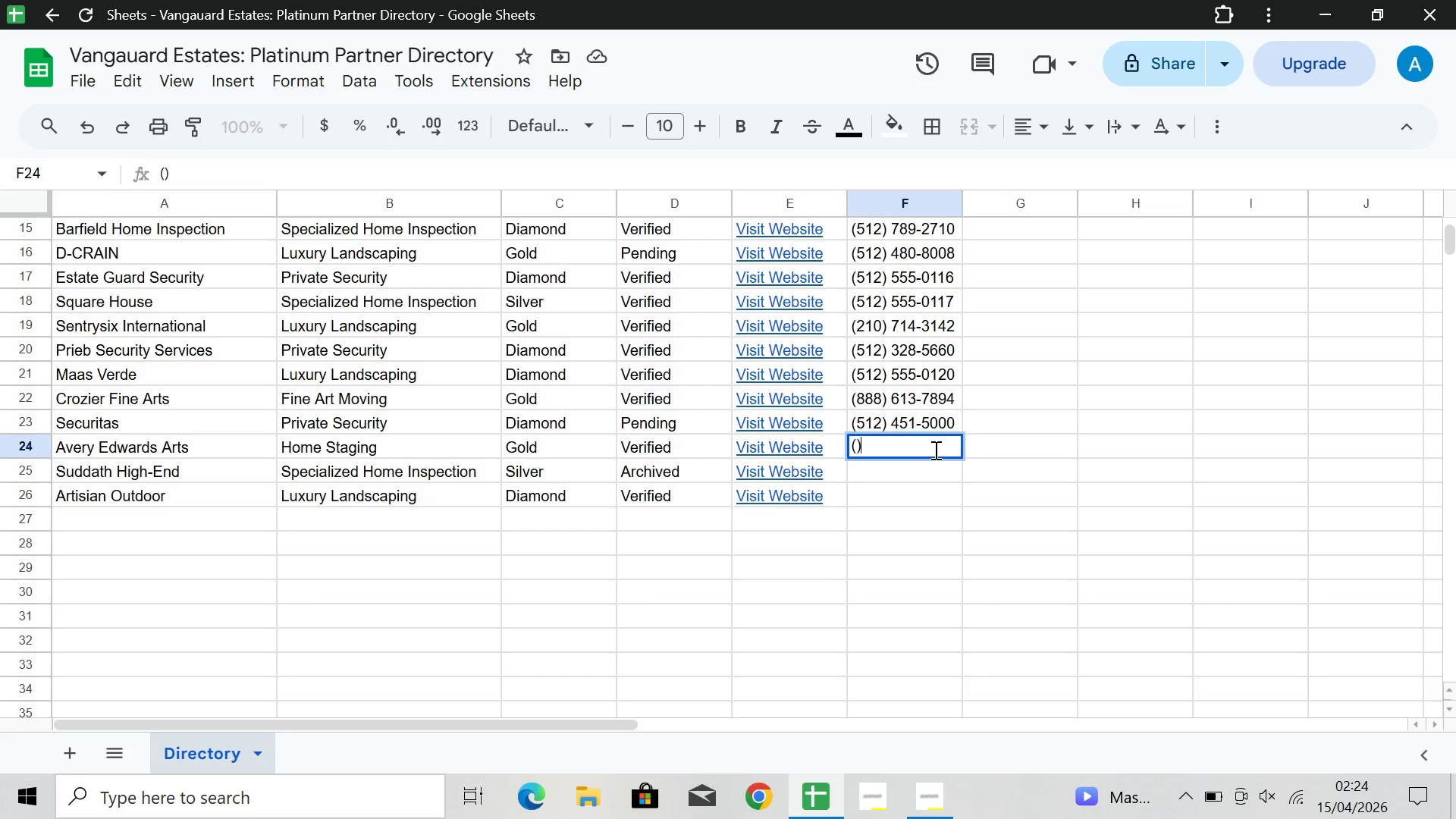 
key(ArrowLeft)
 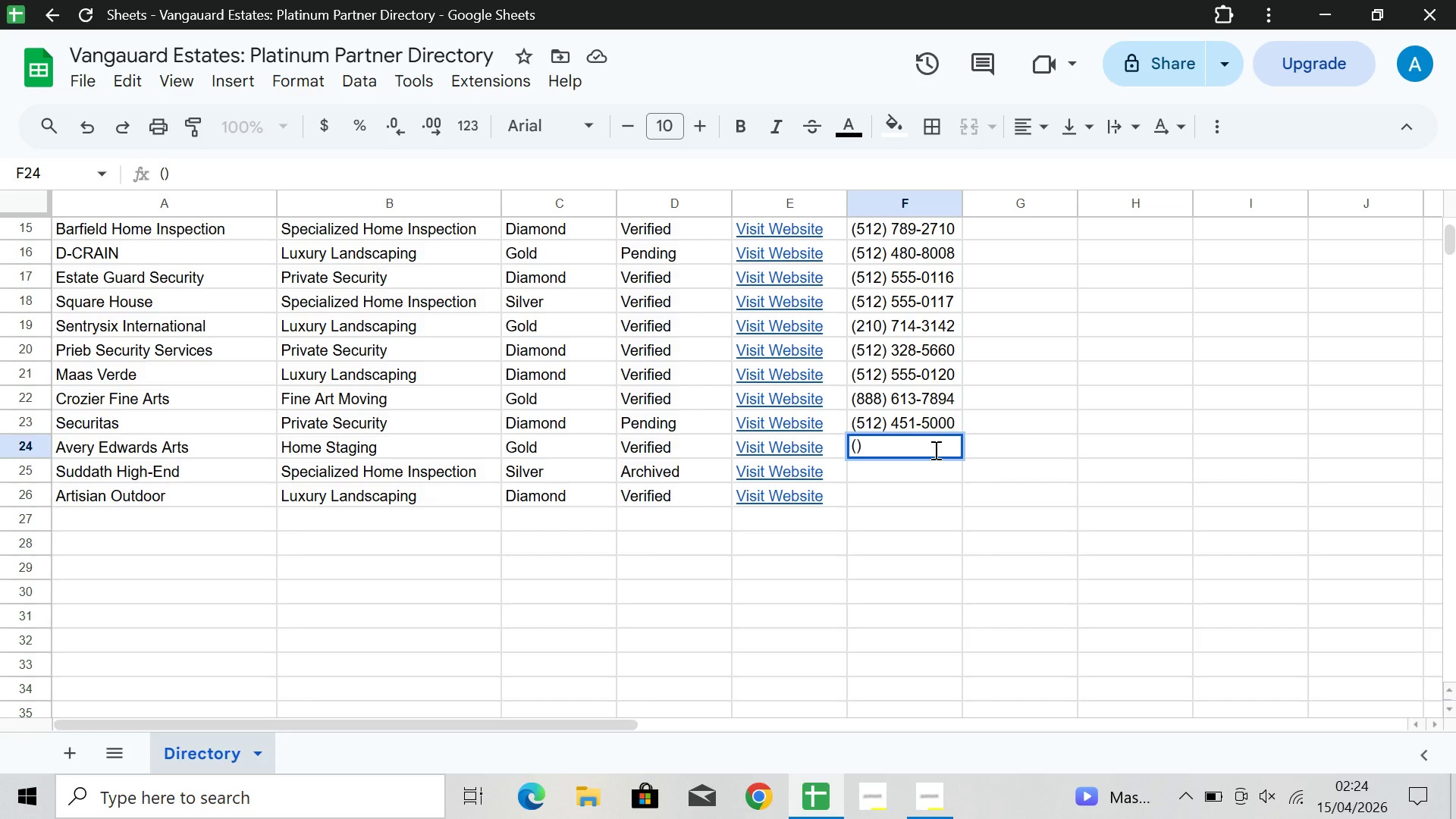 
type(316)
 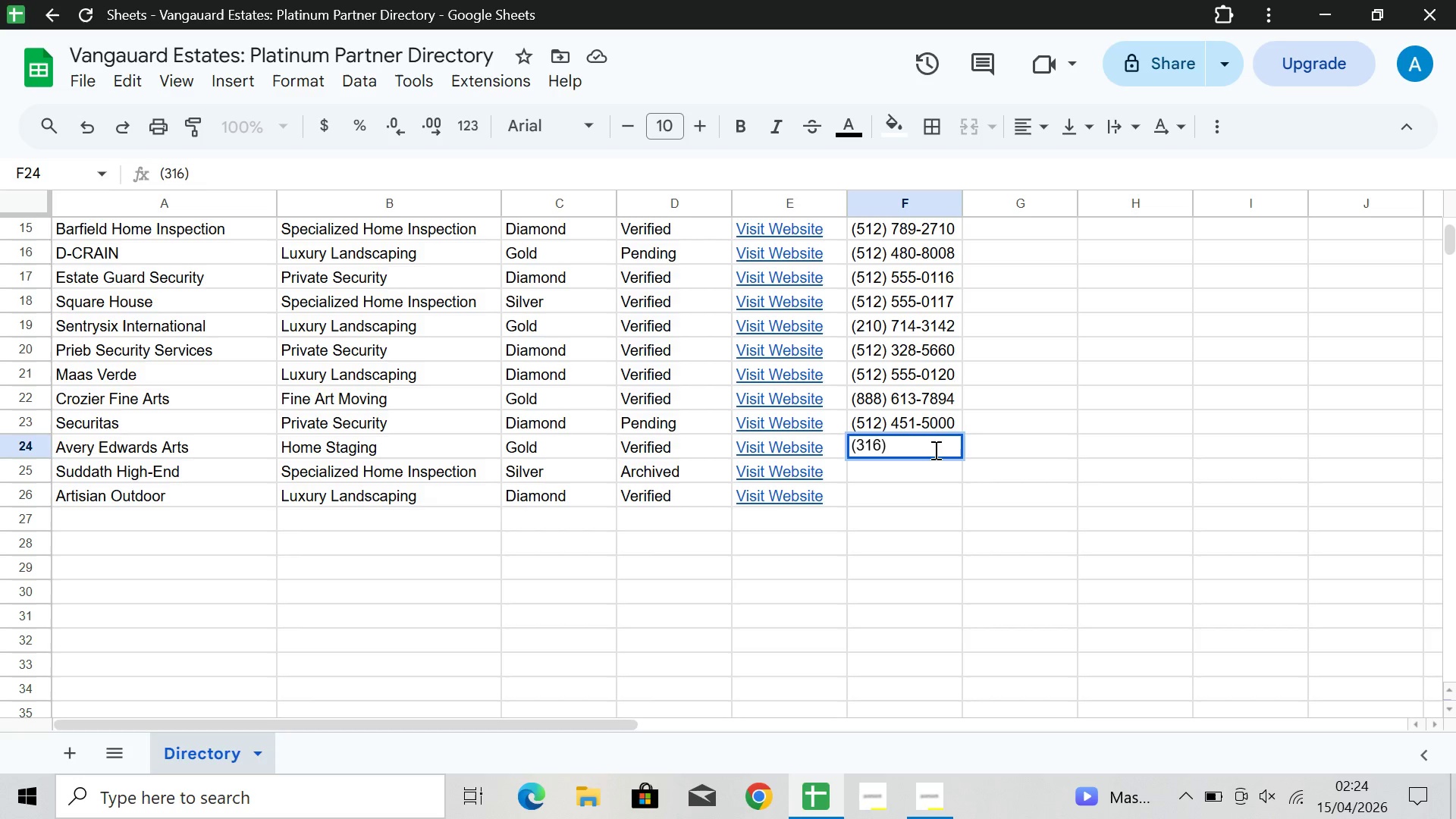 
key(ArrowRight)
 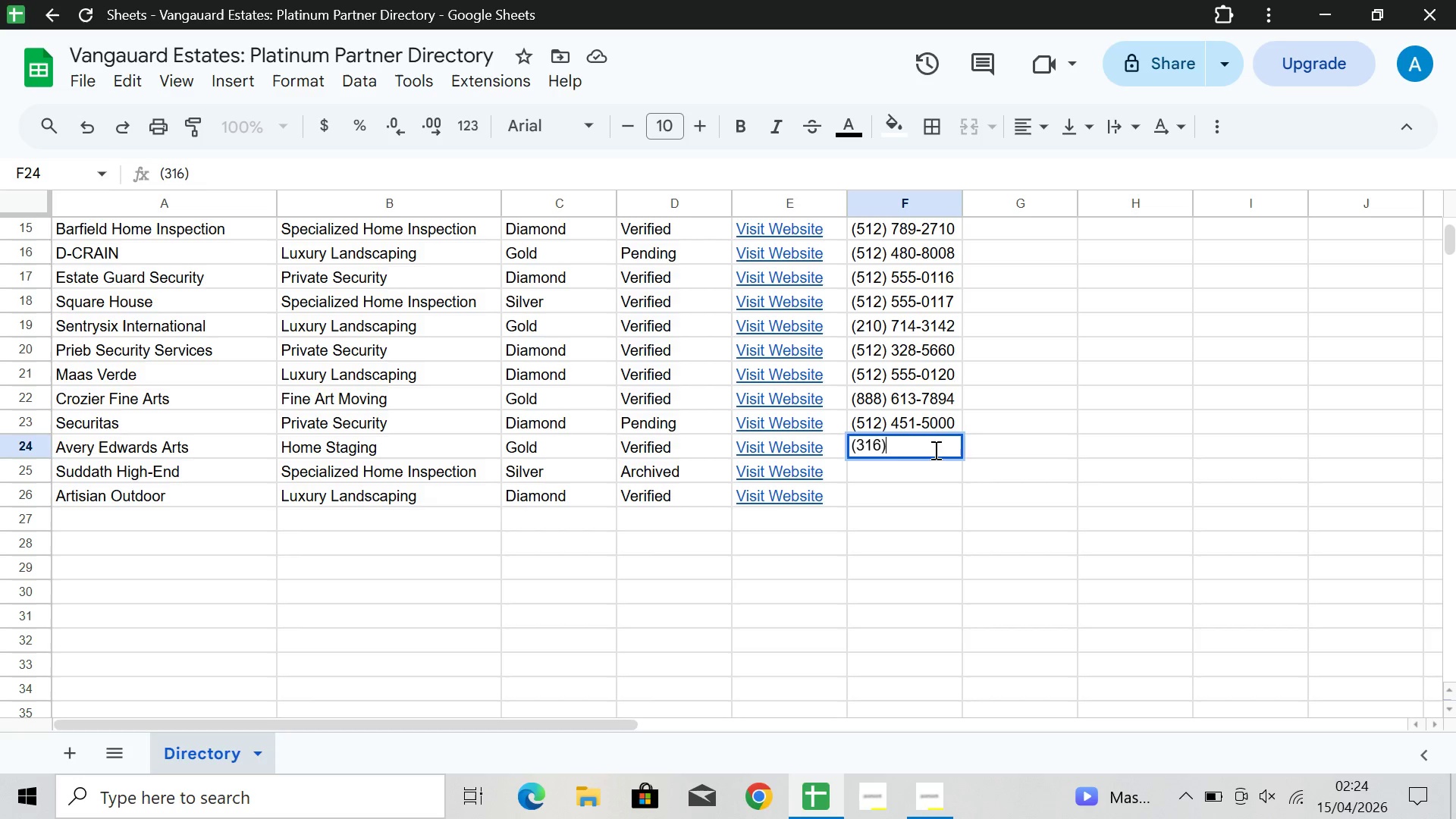 
type( 303-4515)
 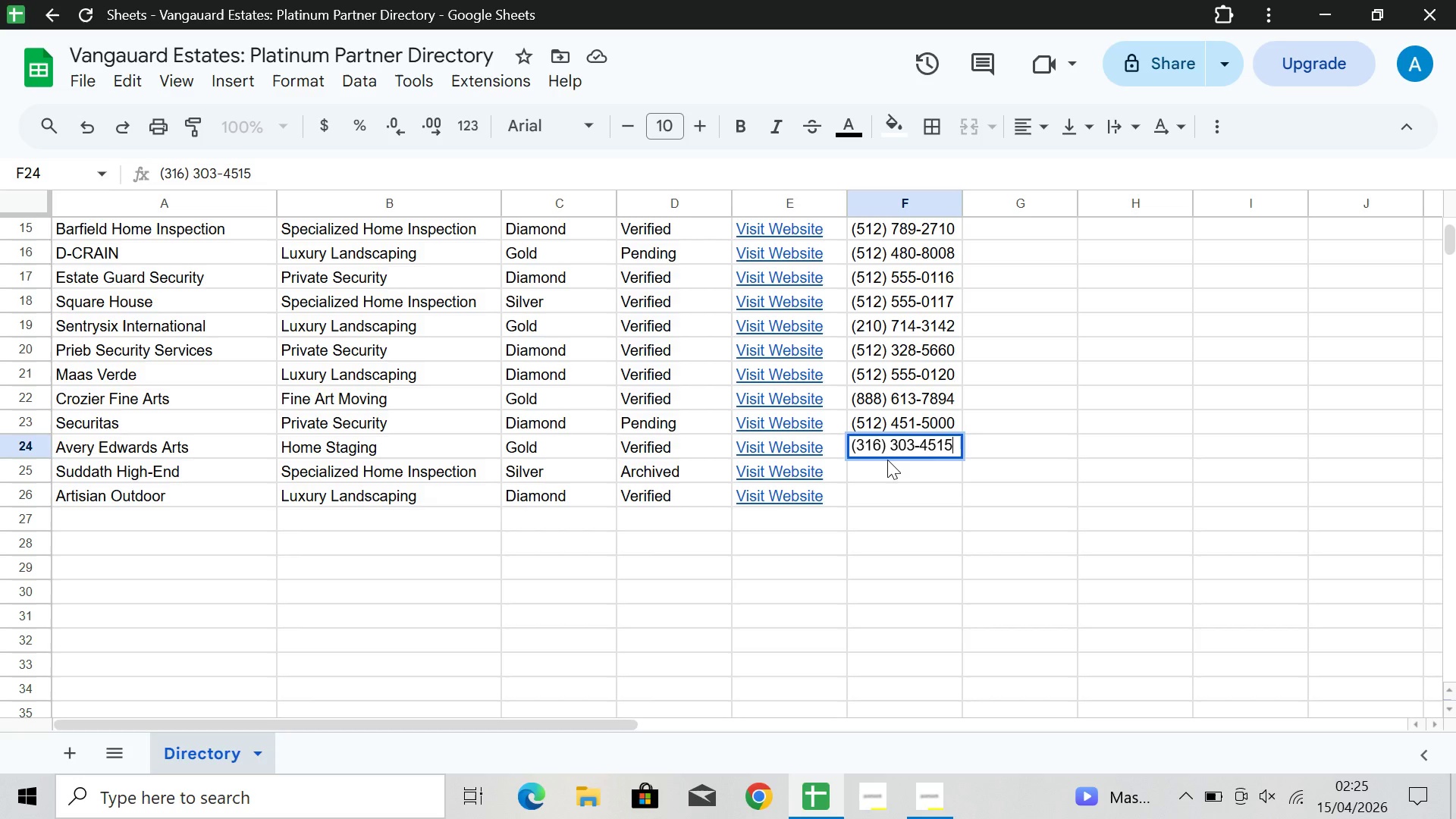 
double_click([901, 472])
 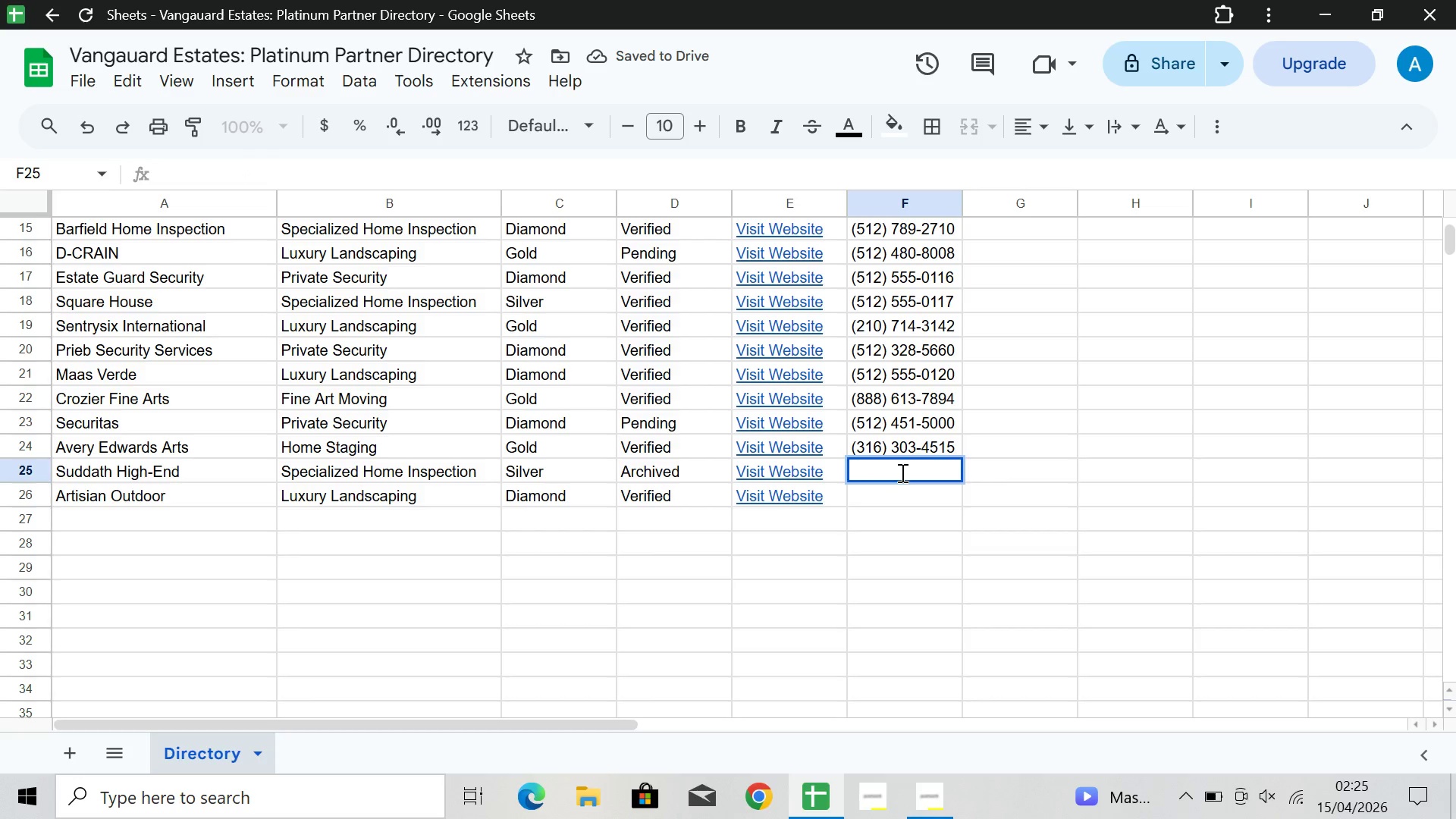 
type(())
 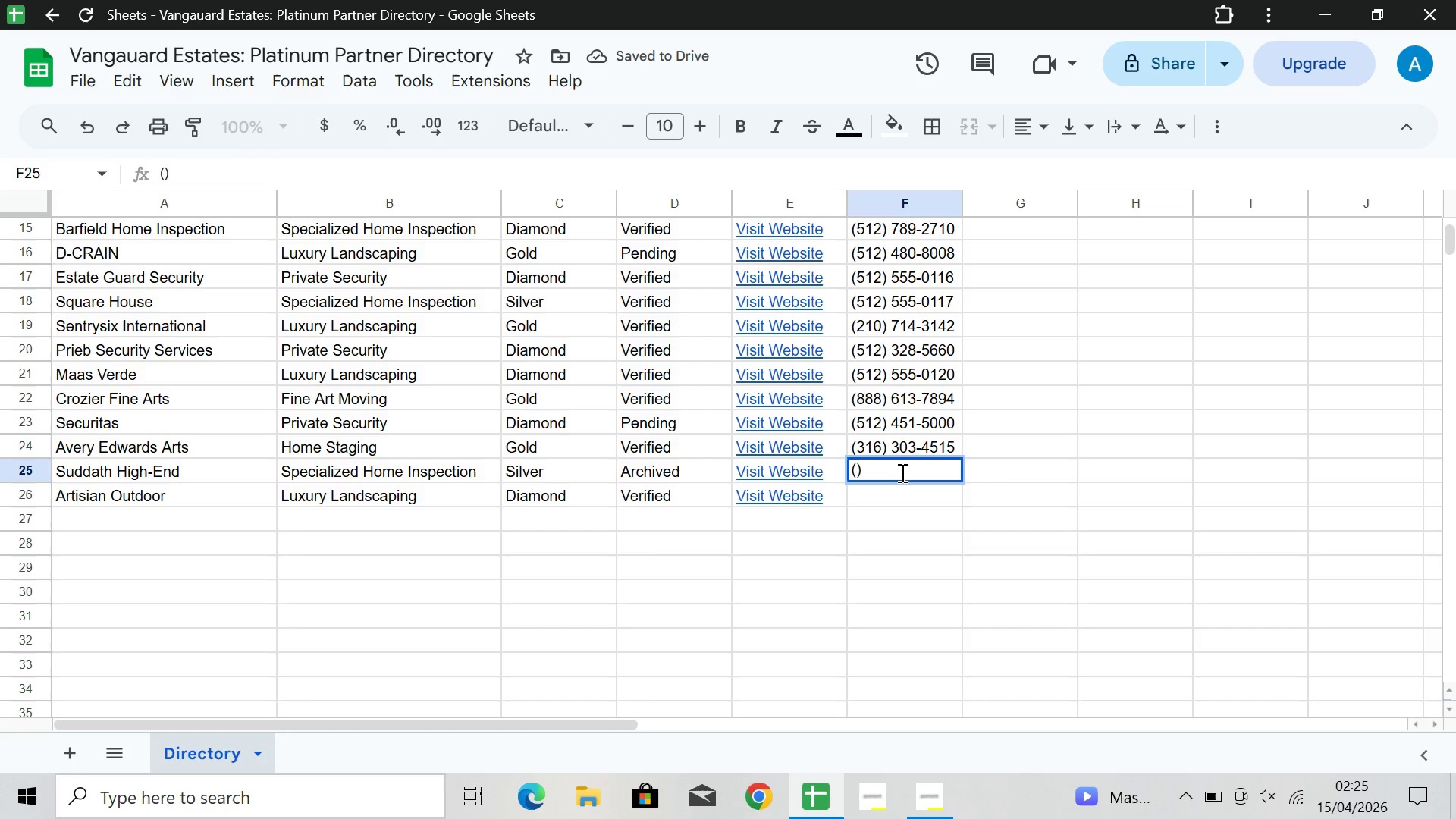 
key(ArrowLeft)
 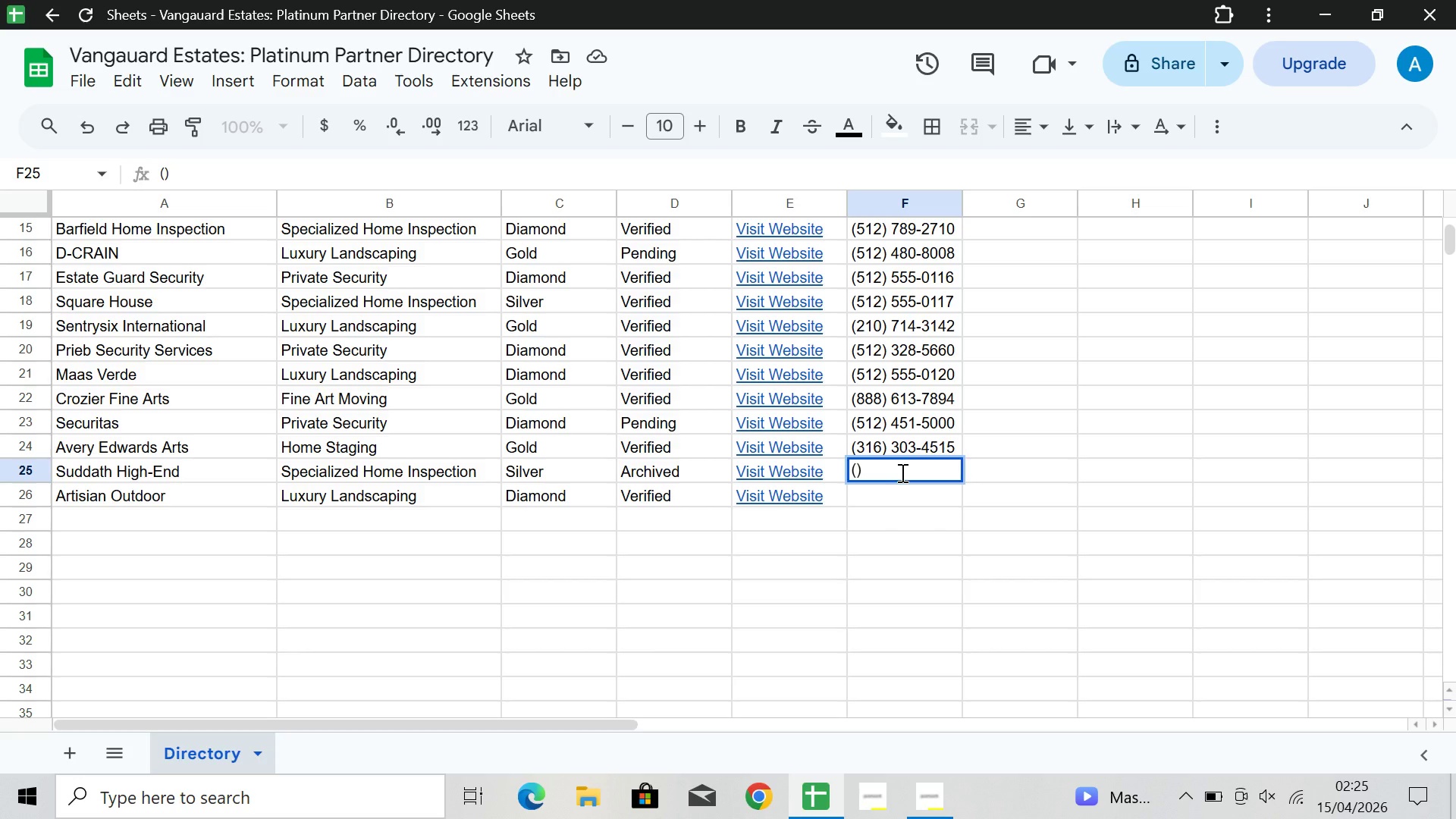 
type(512)
 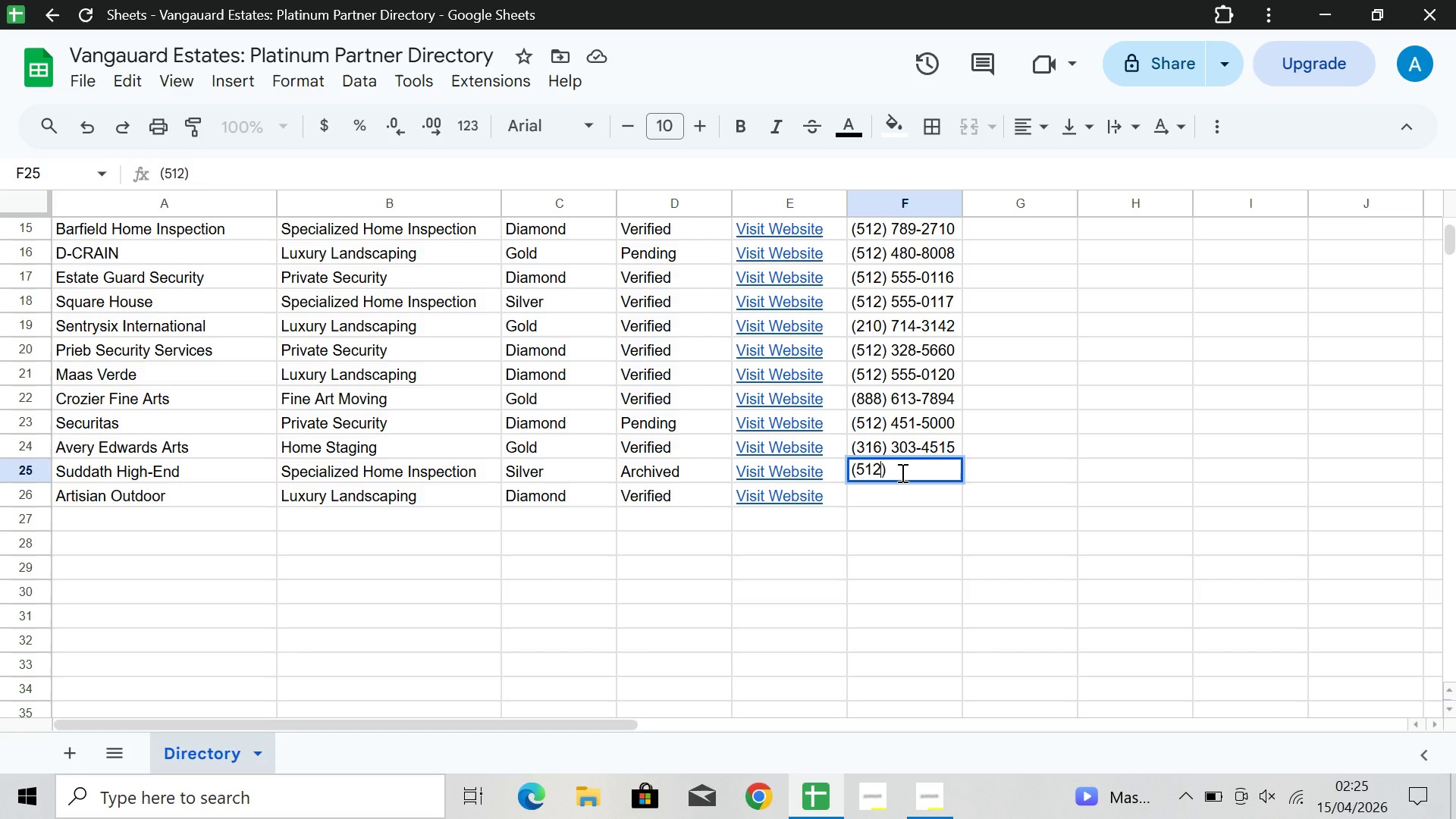 
key(ArrowRight)
 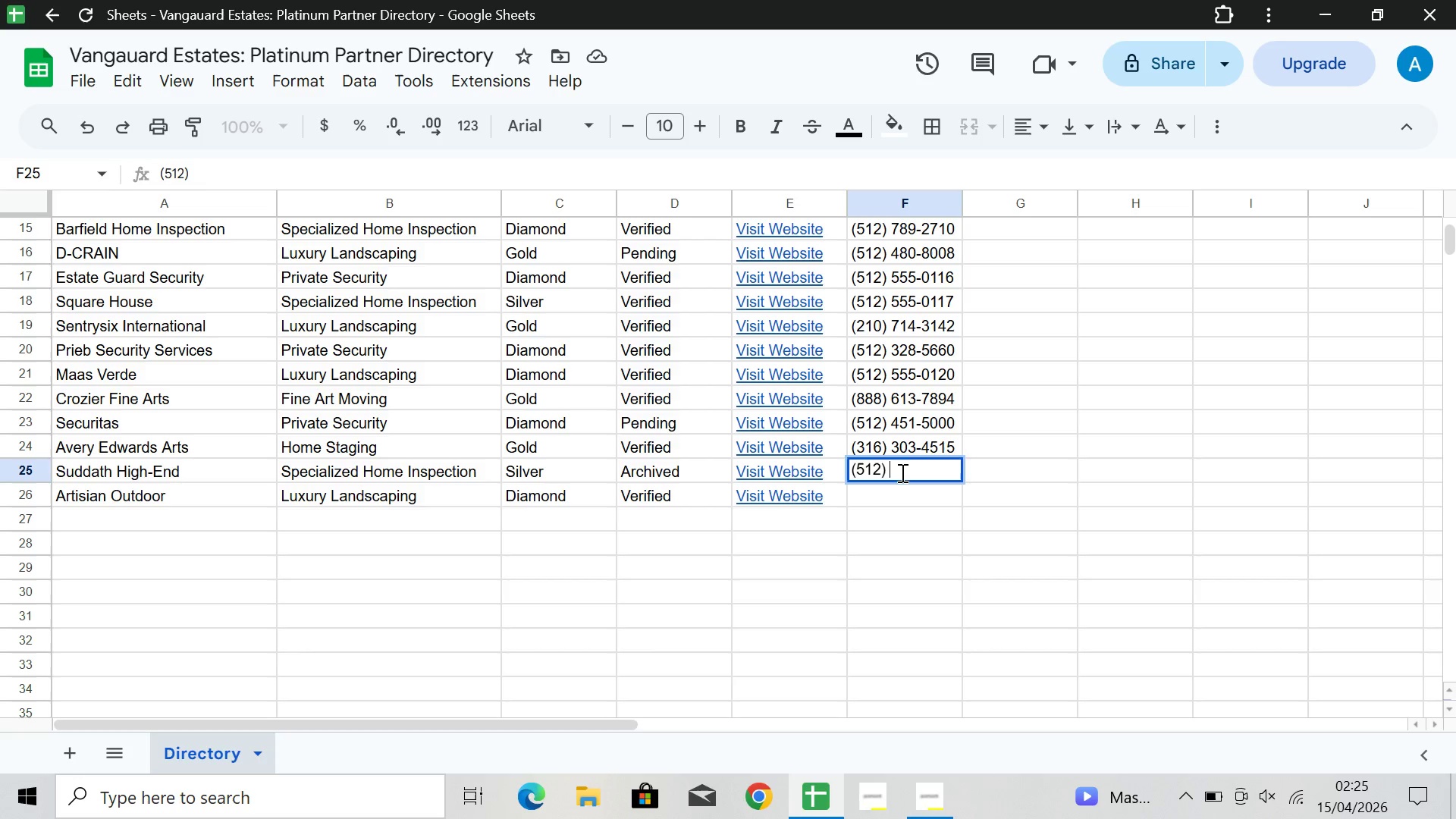 
type( 555-0124)
 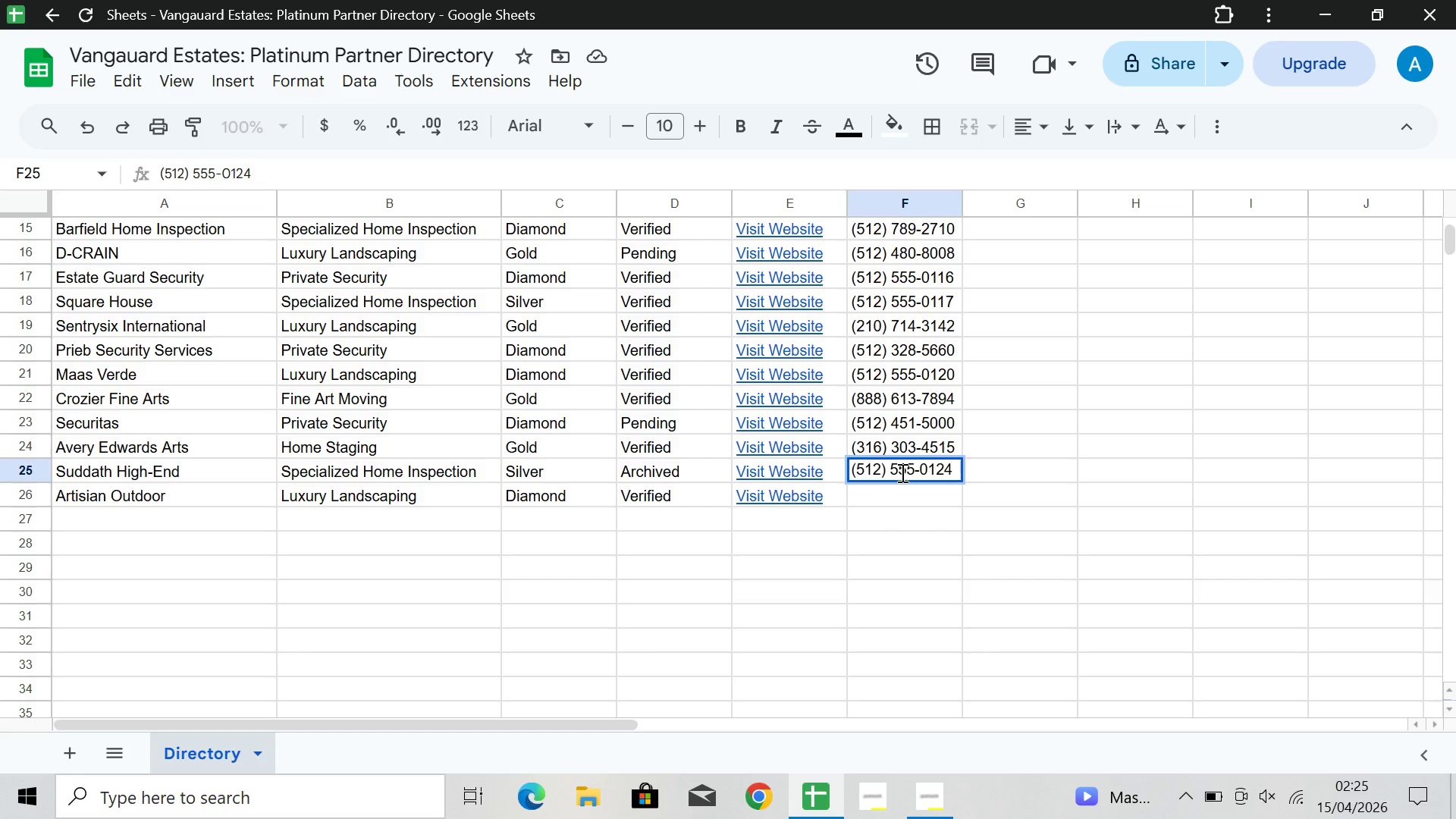 
wait(5.36)
 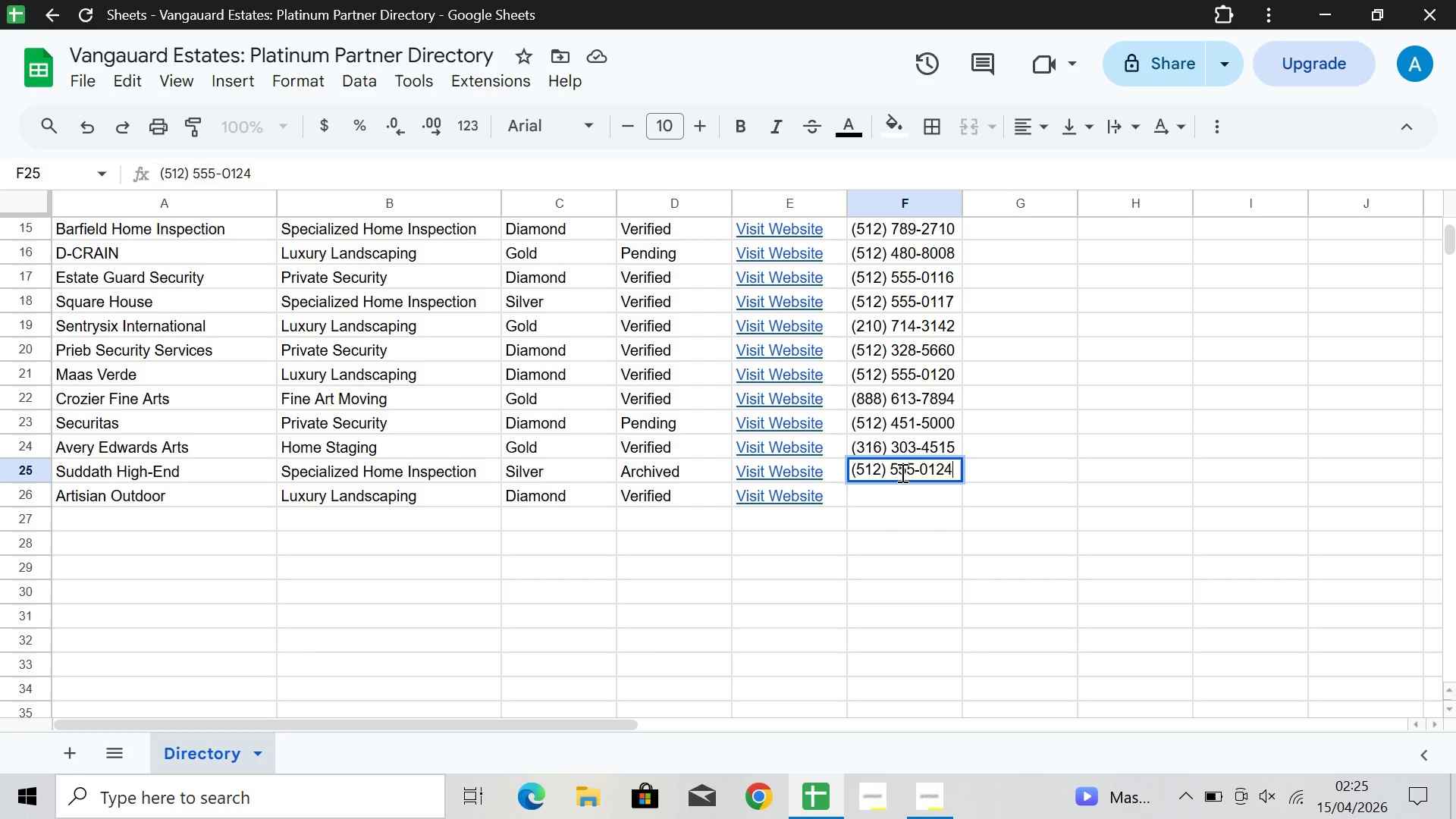 
double_click([898, 499])
 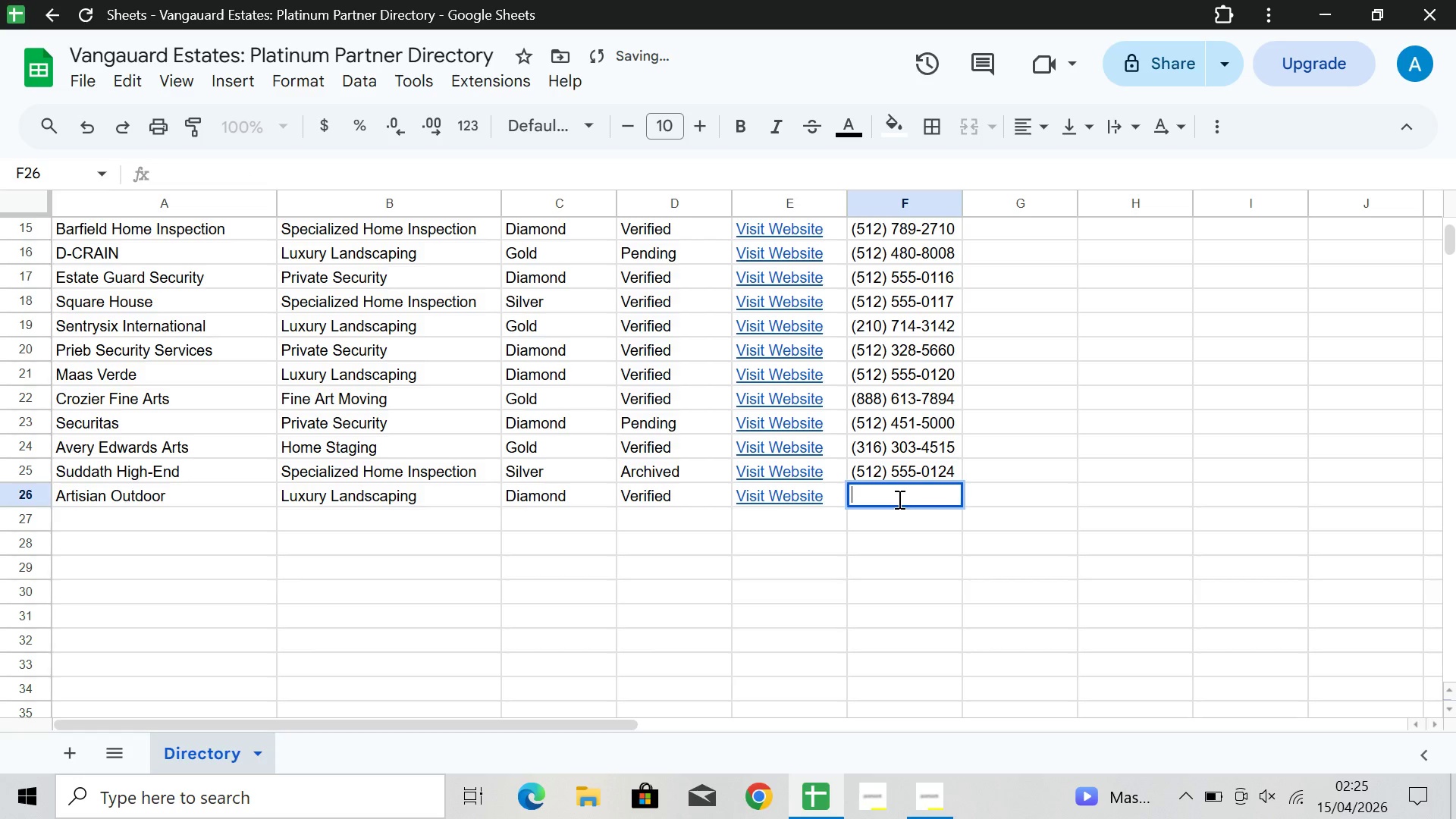 
type(())
 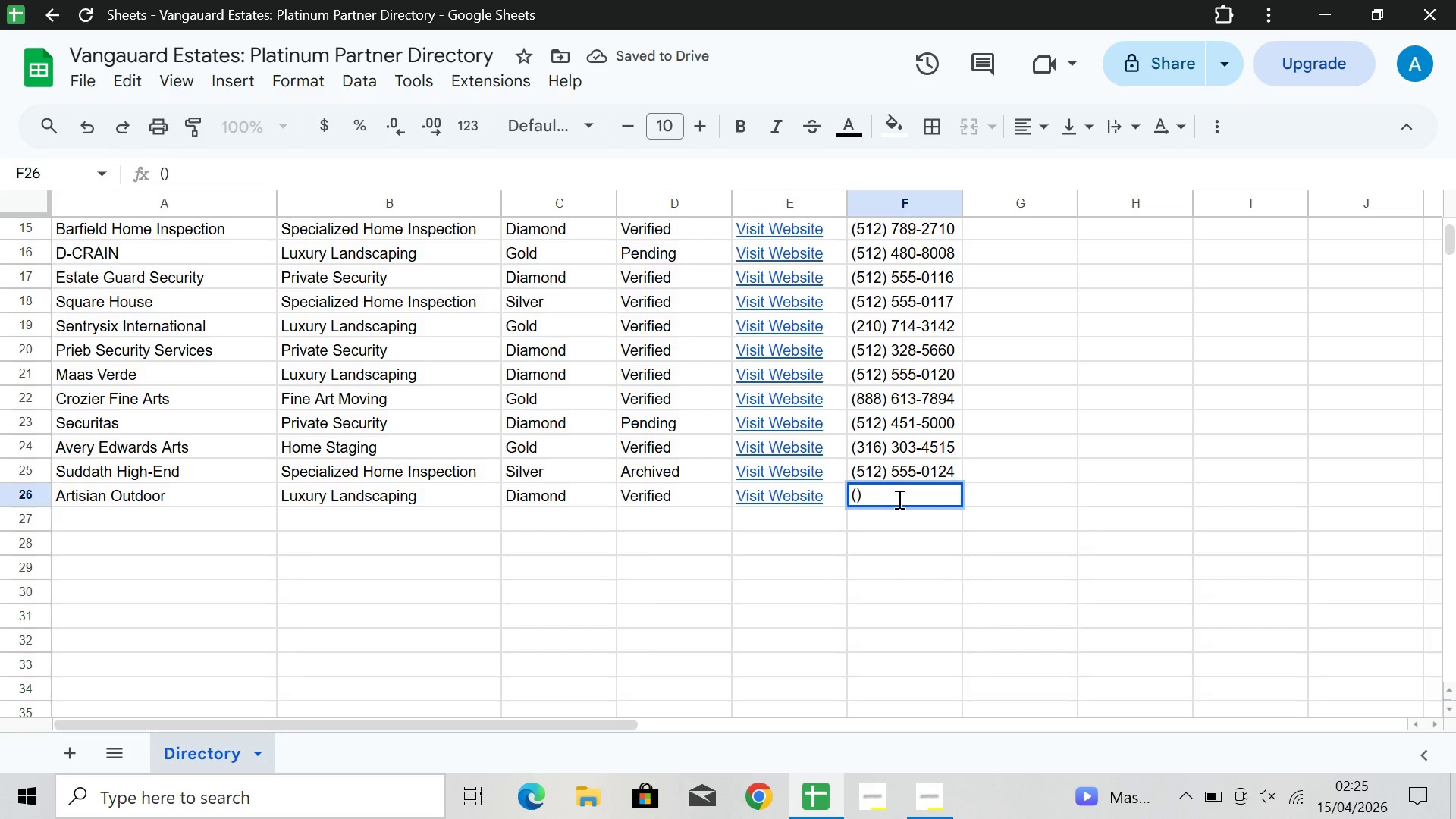 
key(ArrowLeft)
 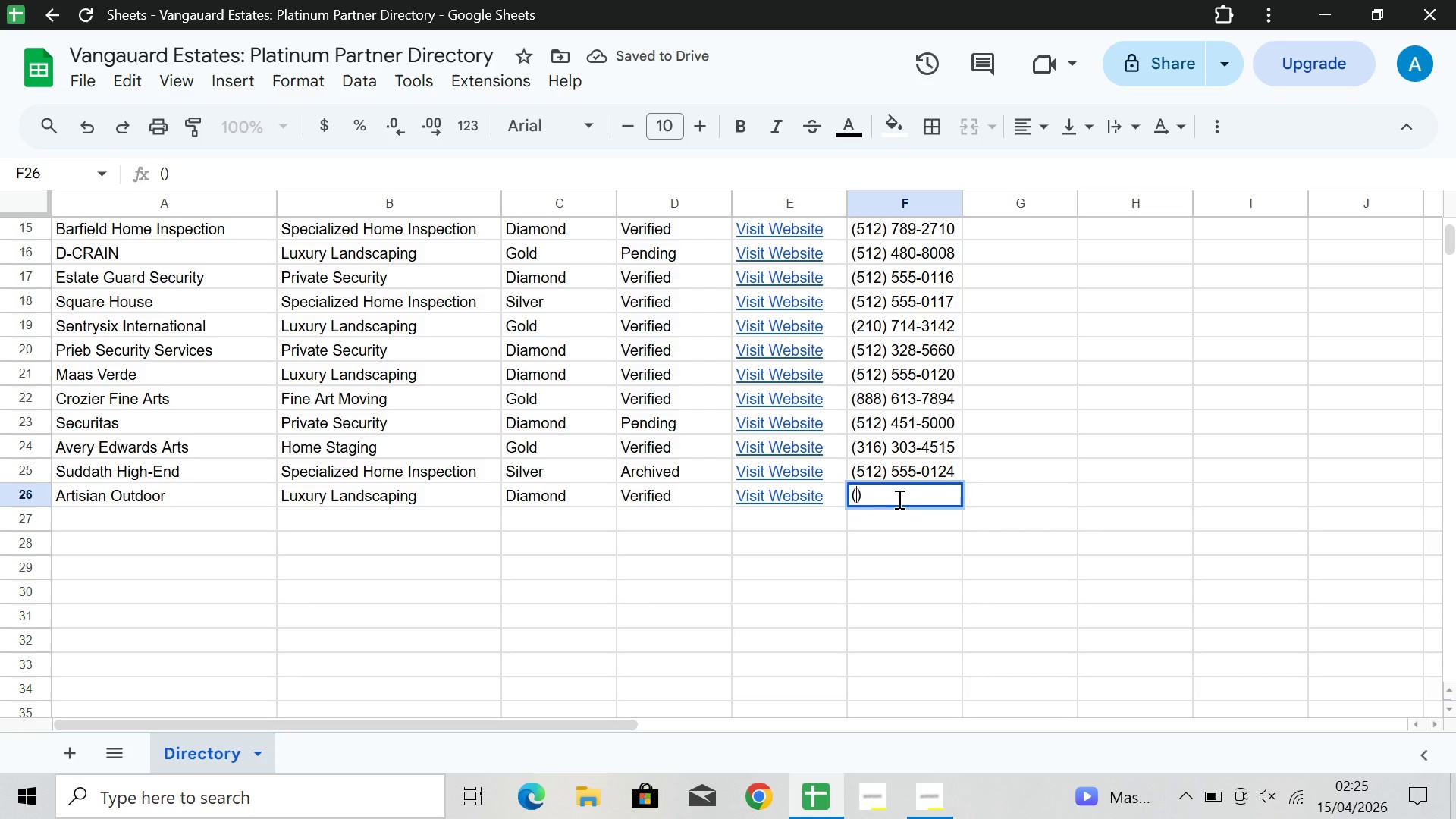 
type(512)
 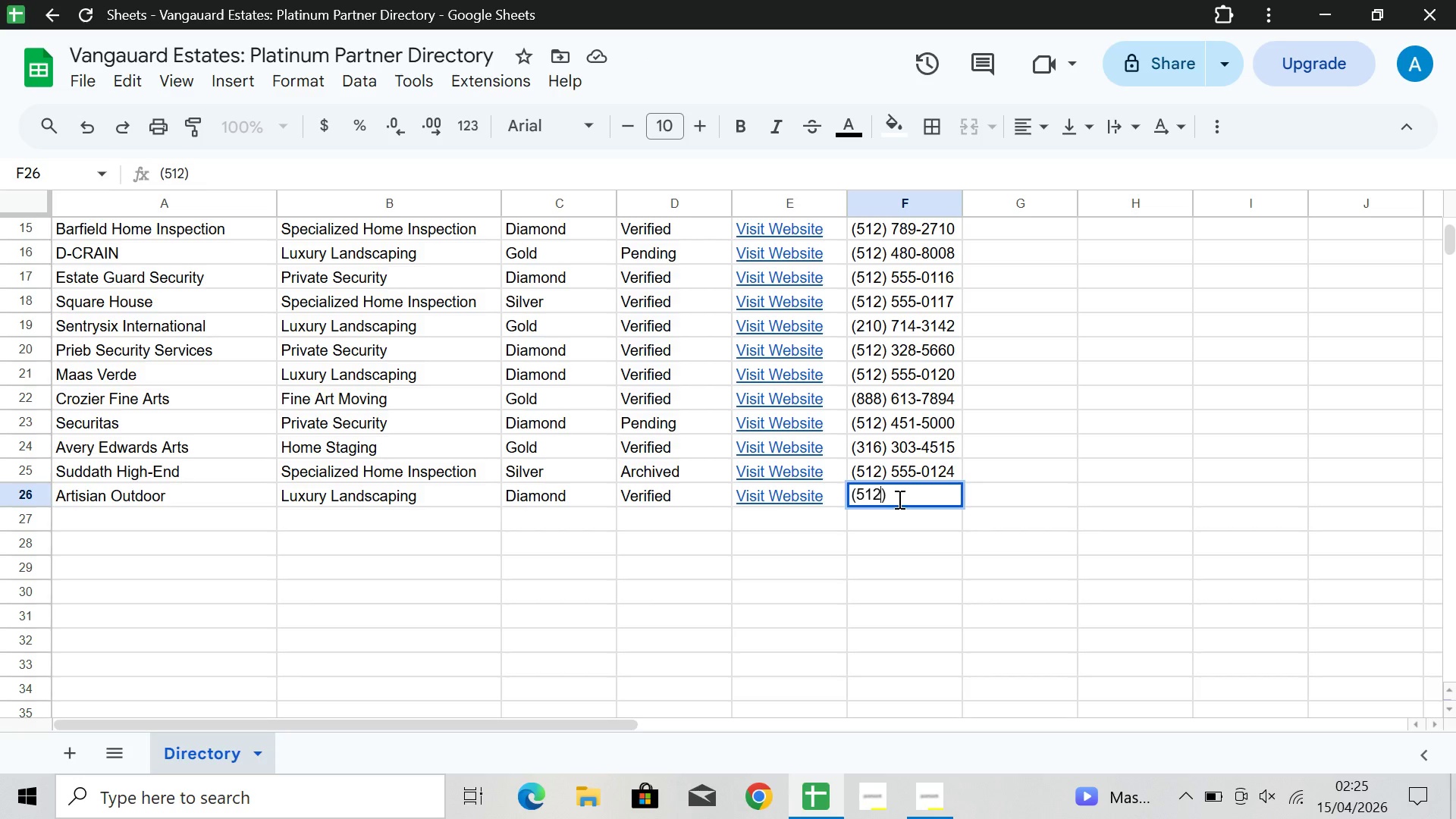 
key(ArrowRight)
 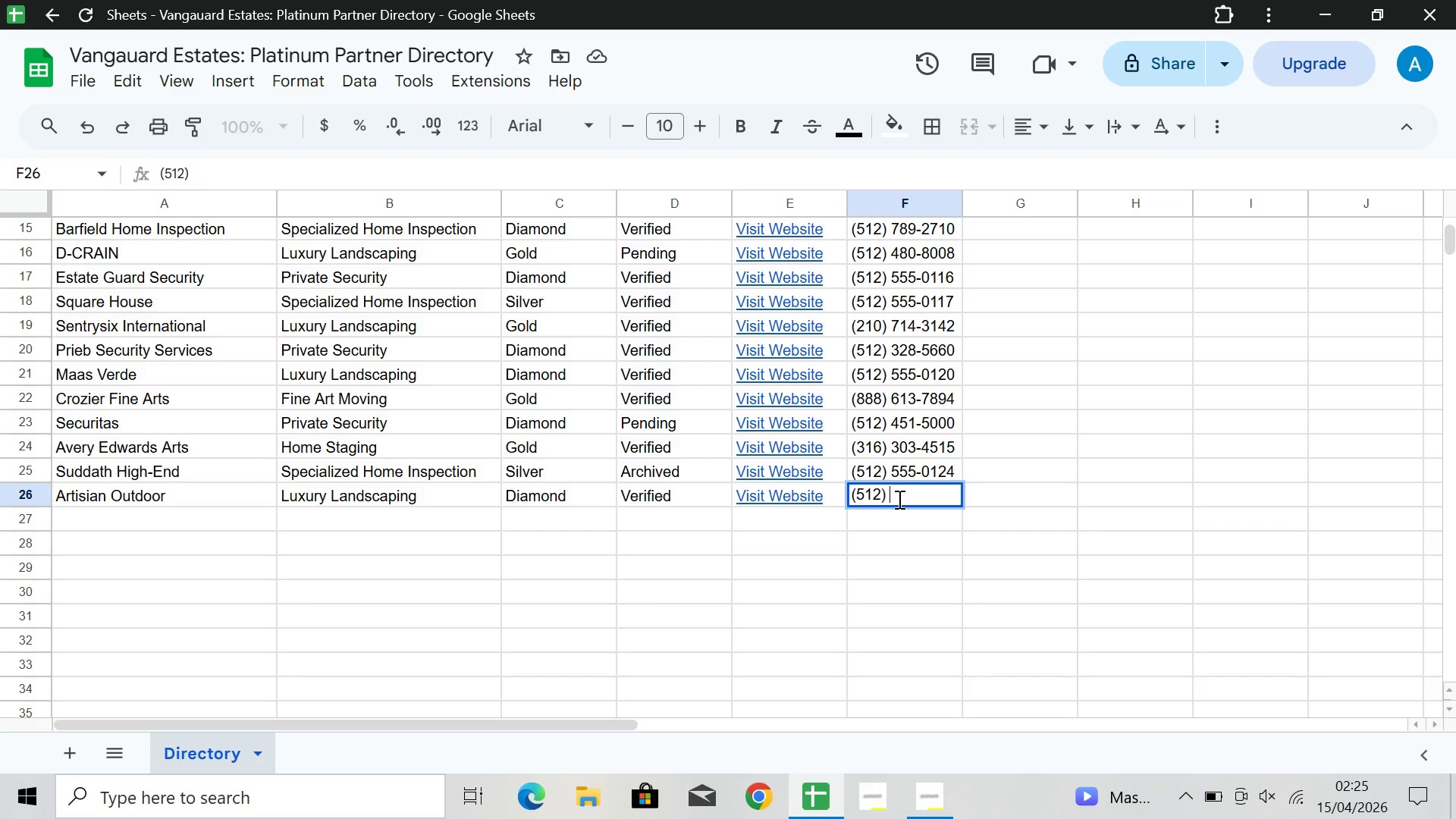 
type( 931-2400)
 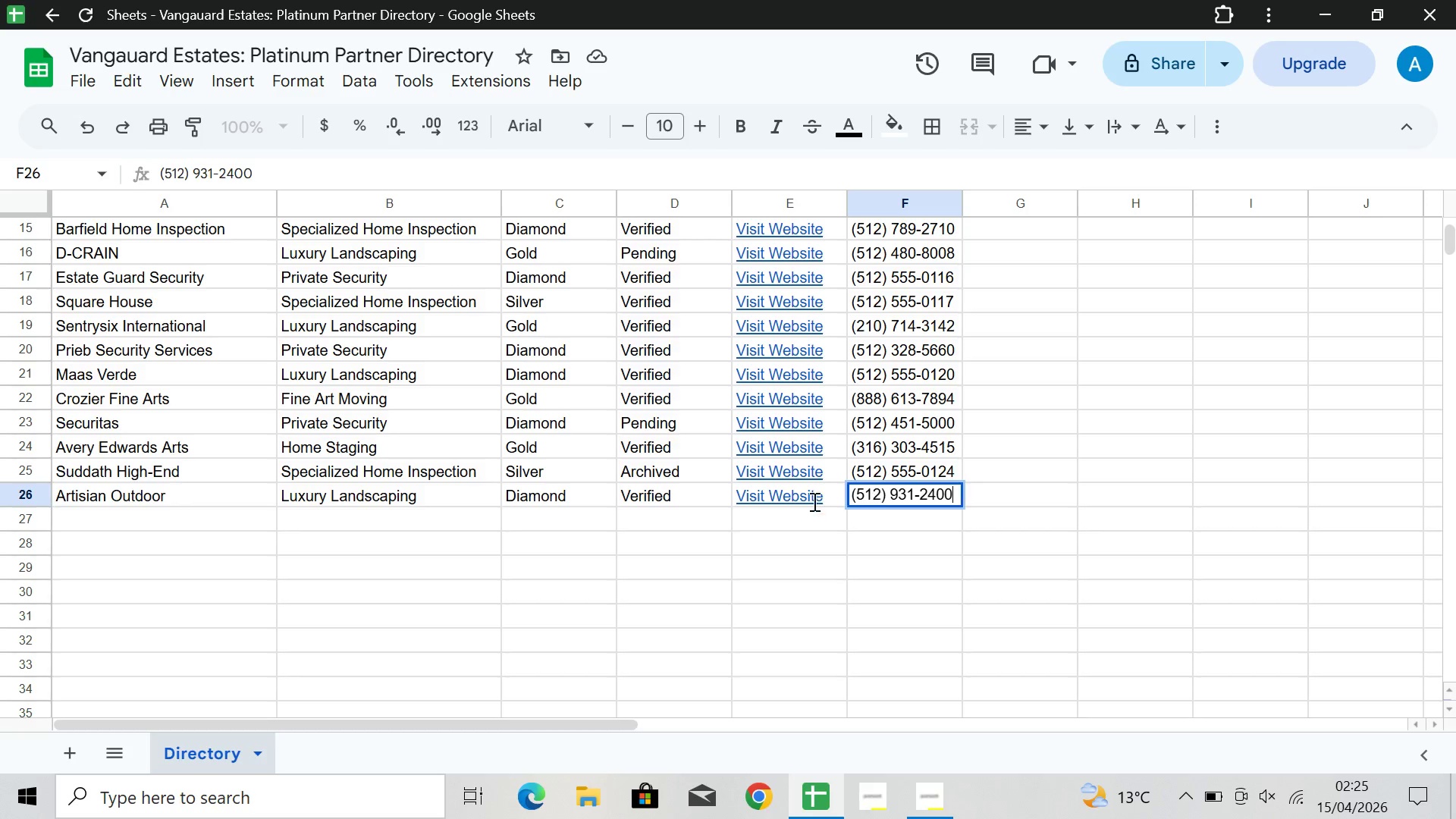 
left_click([707, 531])
 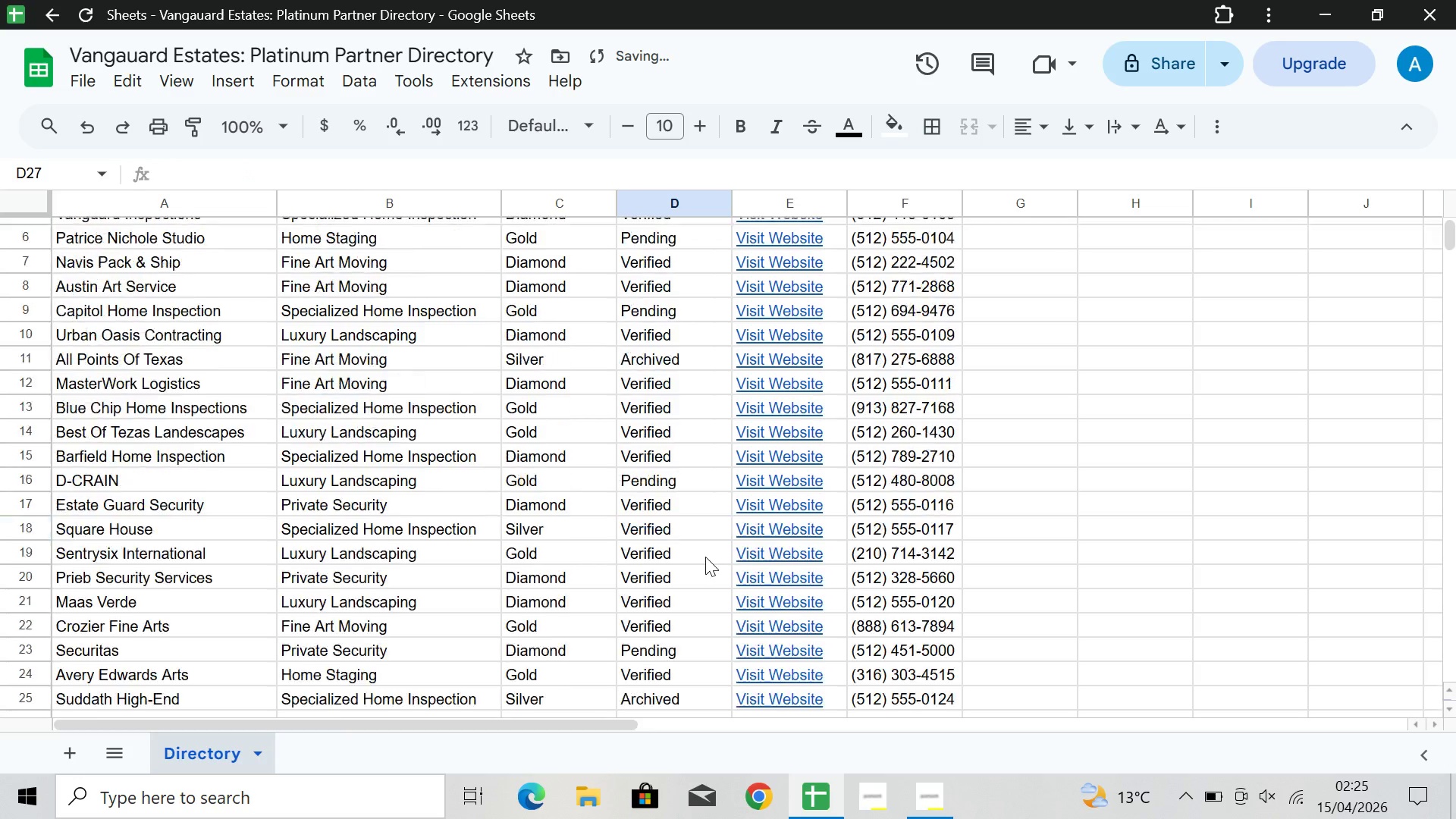 
scroll: coordinate [710, 576], scroll_direction: up, amount: 12.0
 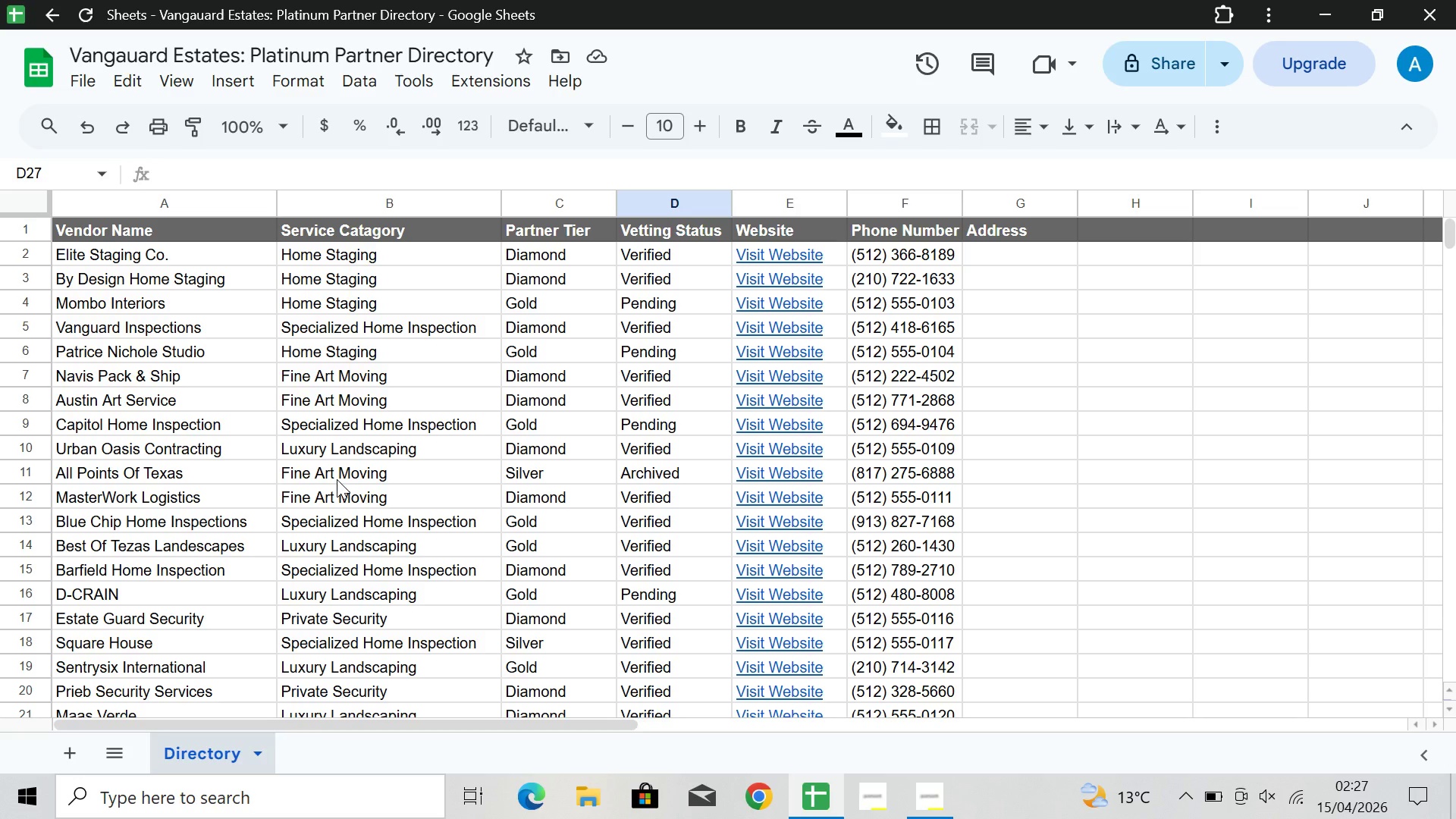 
wait(90.1)
 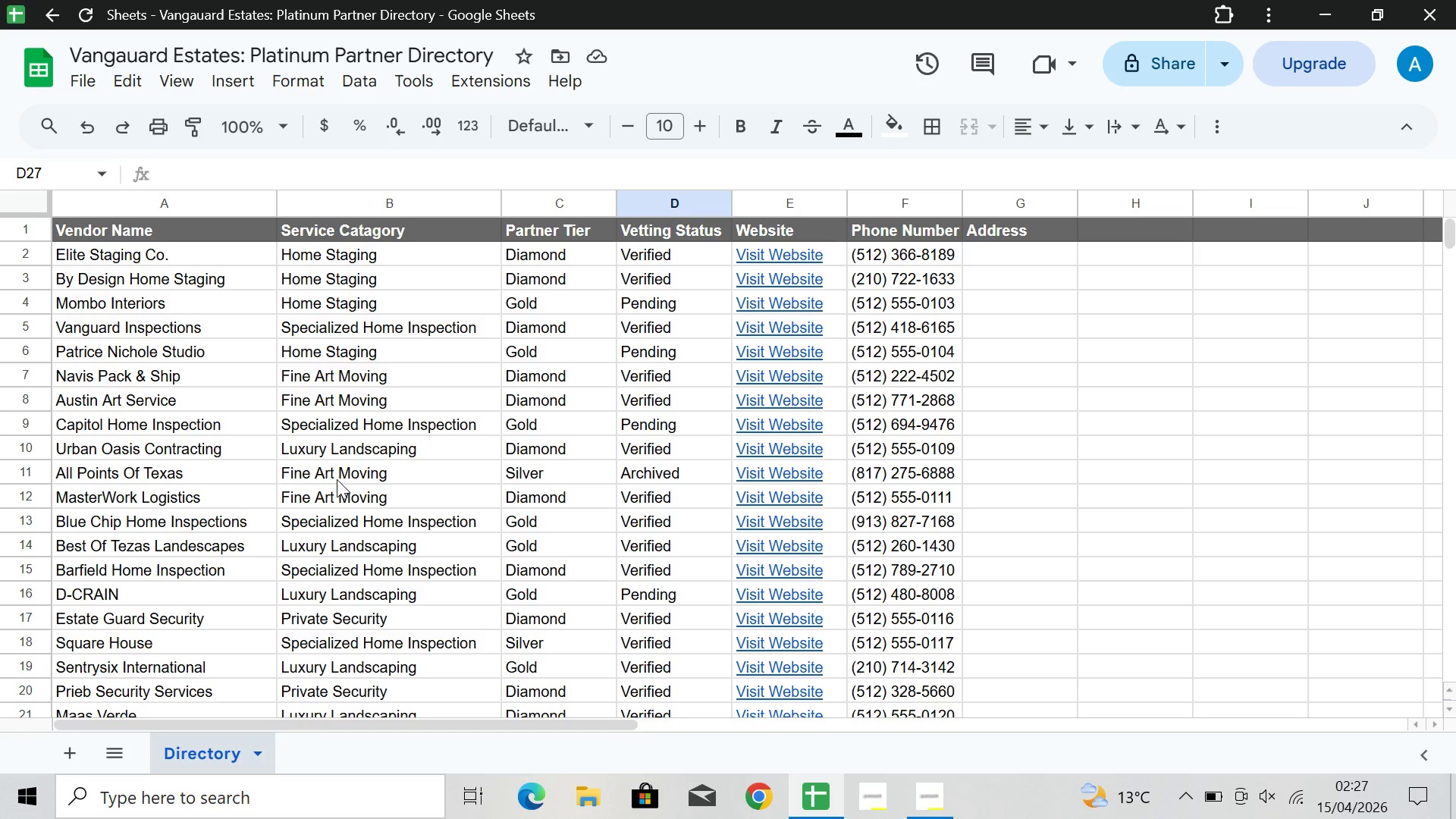 
double_click([1056, 259])
 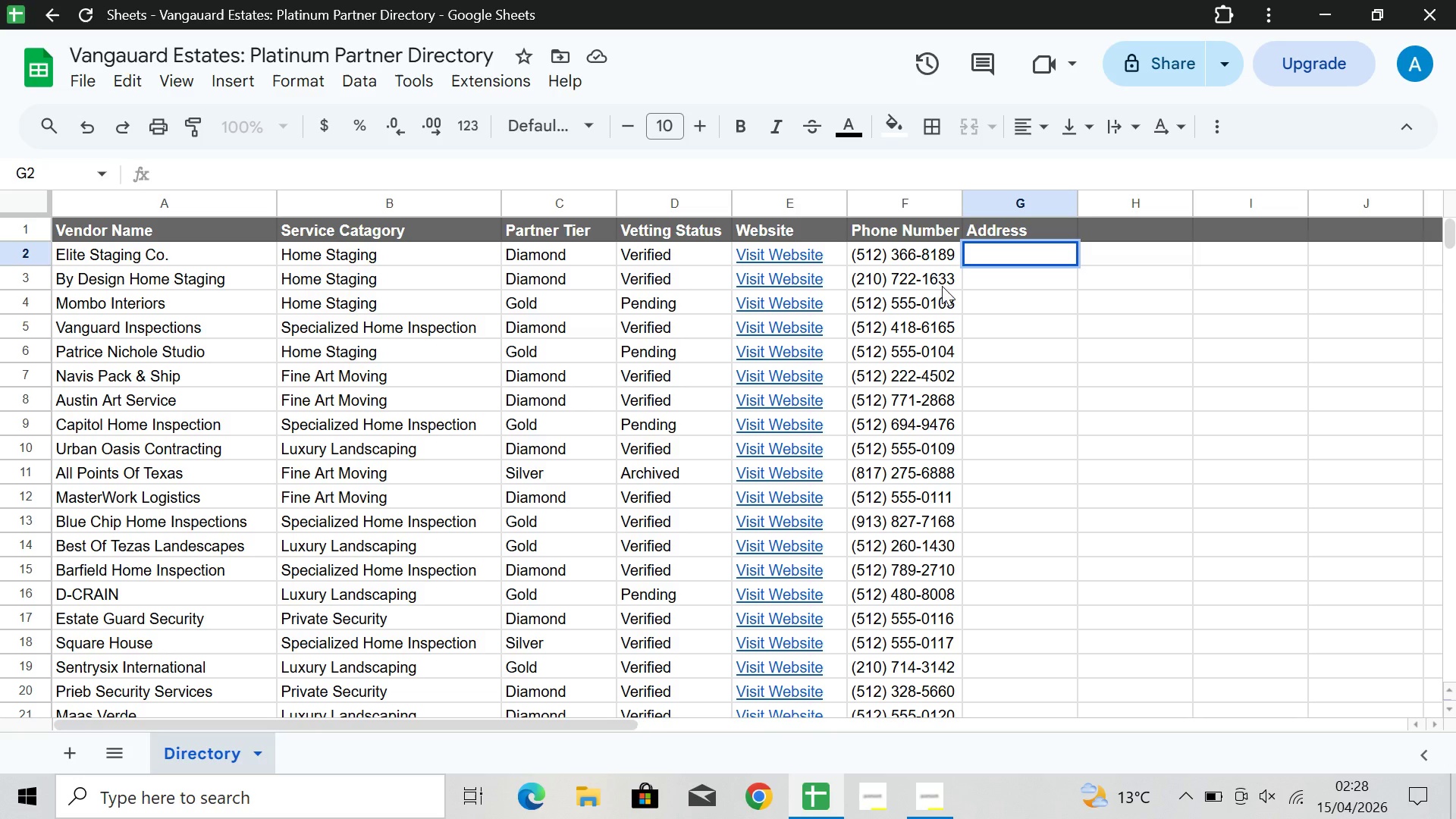 
wait(83.05)
 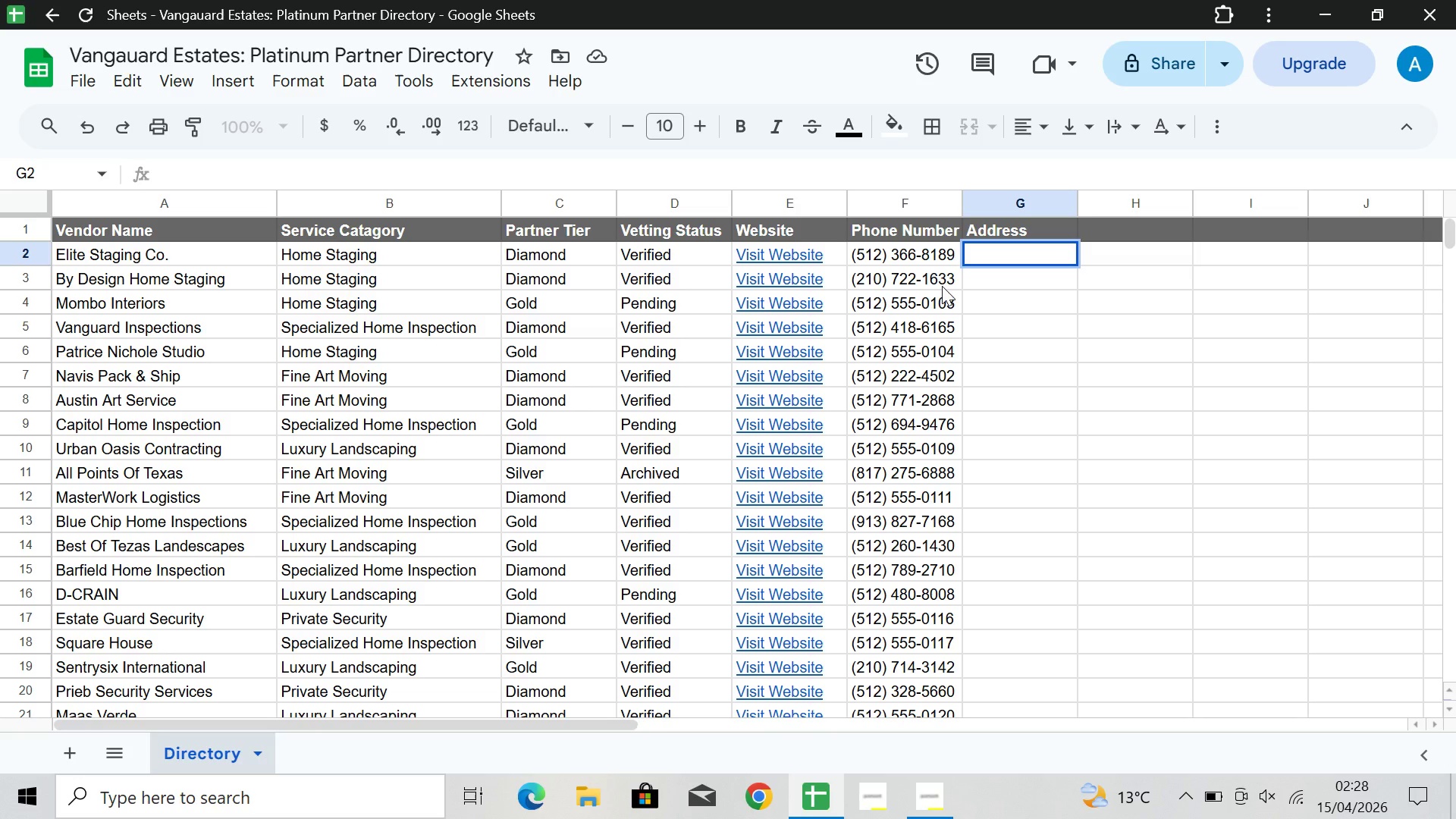 
scroll: coordinate [891, 443], scroll_direction: down, amount: 3.0
 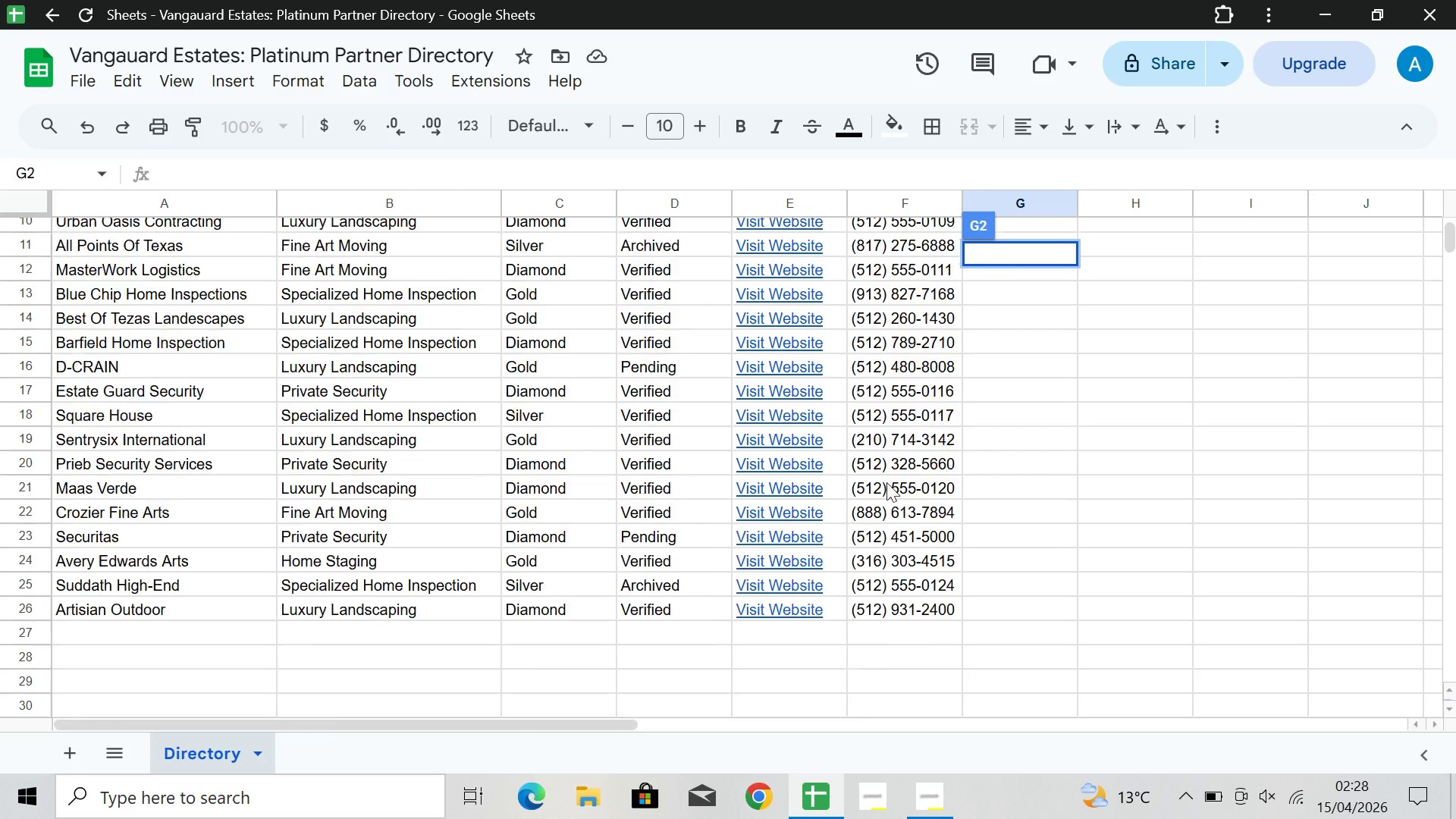 
scroll: coordinate [888, 479], scroll_direction: up, amount: 8.0
 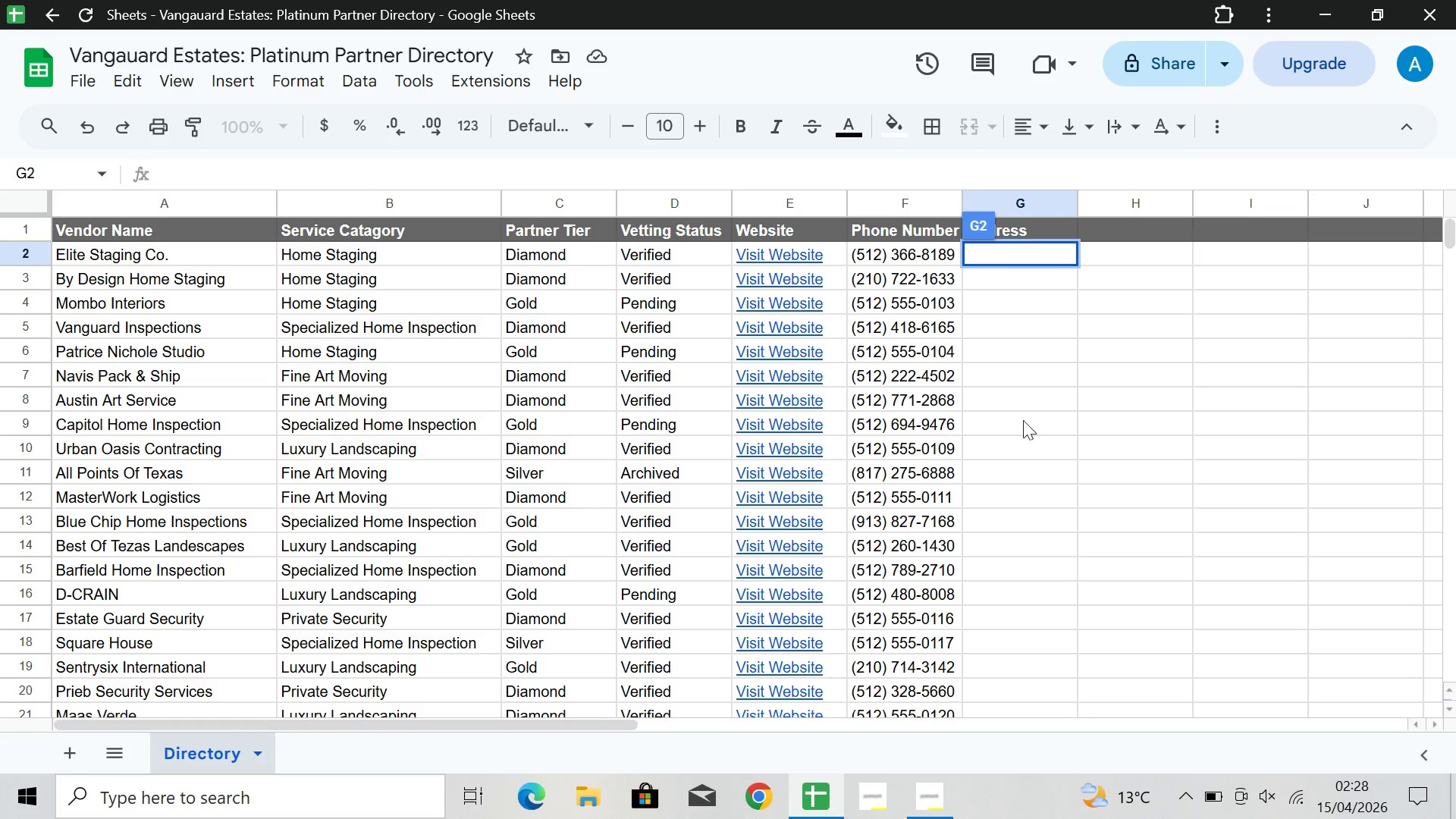 
mouse_move([1213, 797])
 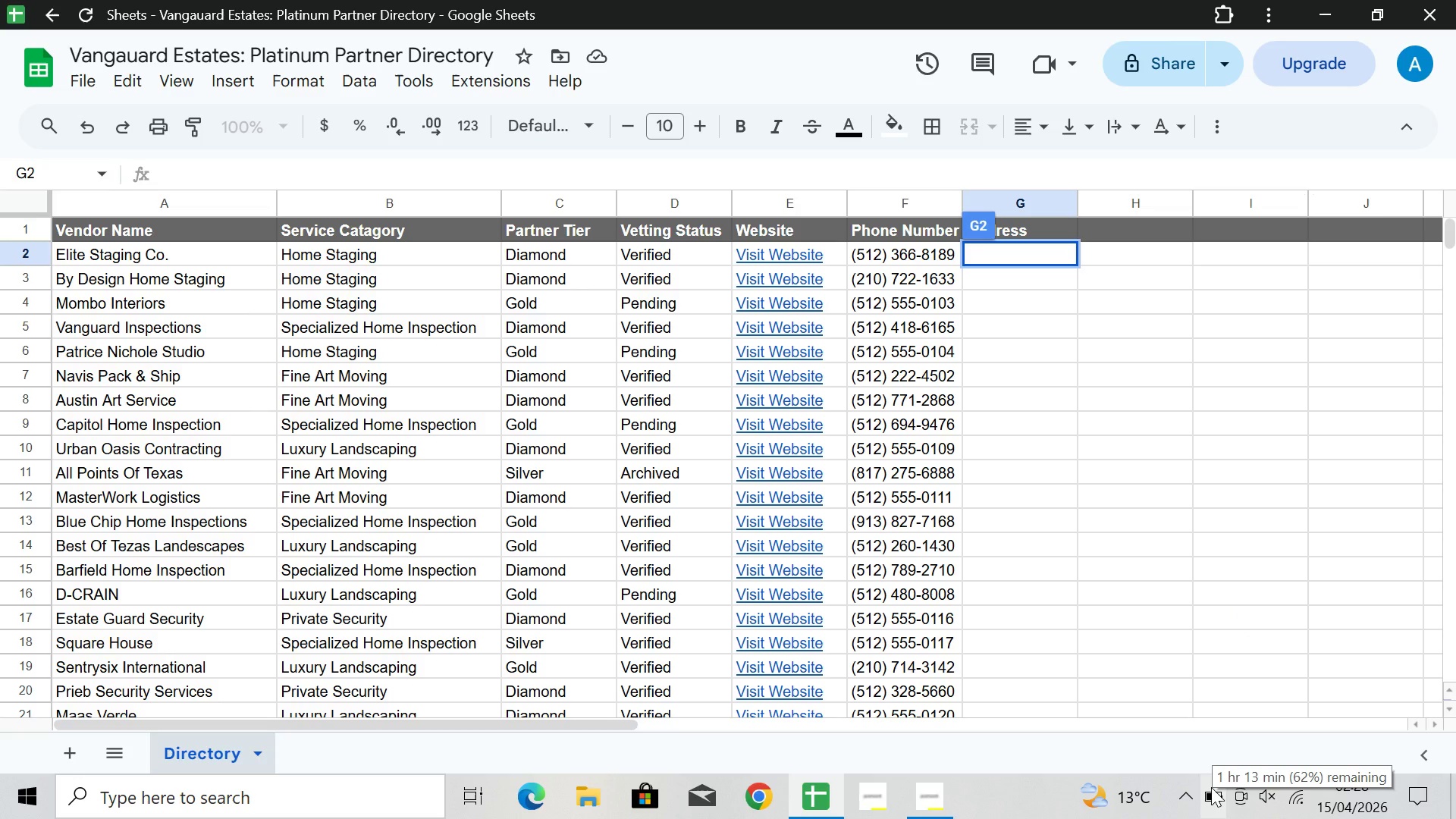 
wait(5.98)
 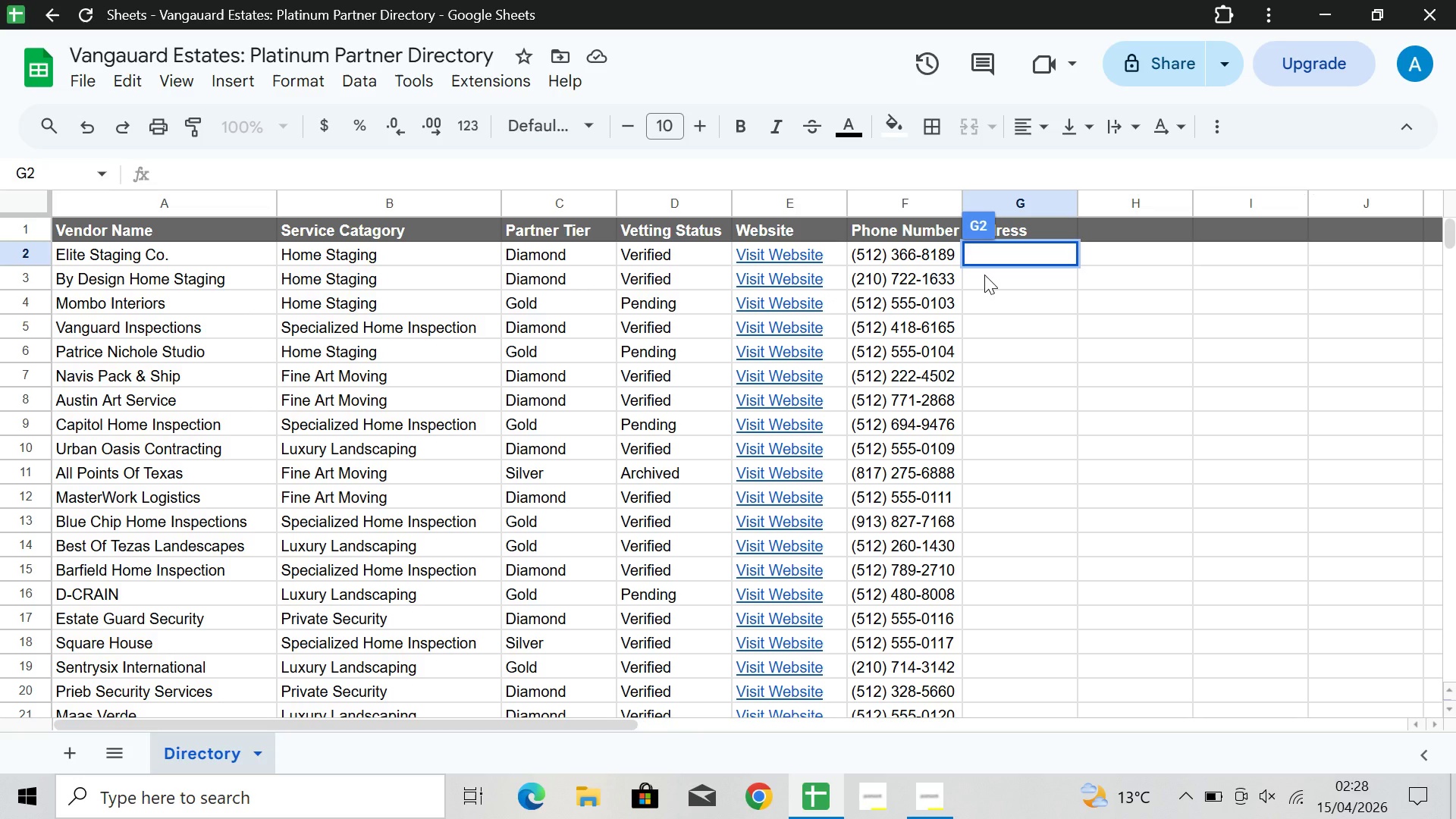 
left_click([1211, 787])
 